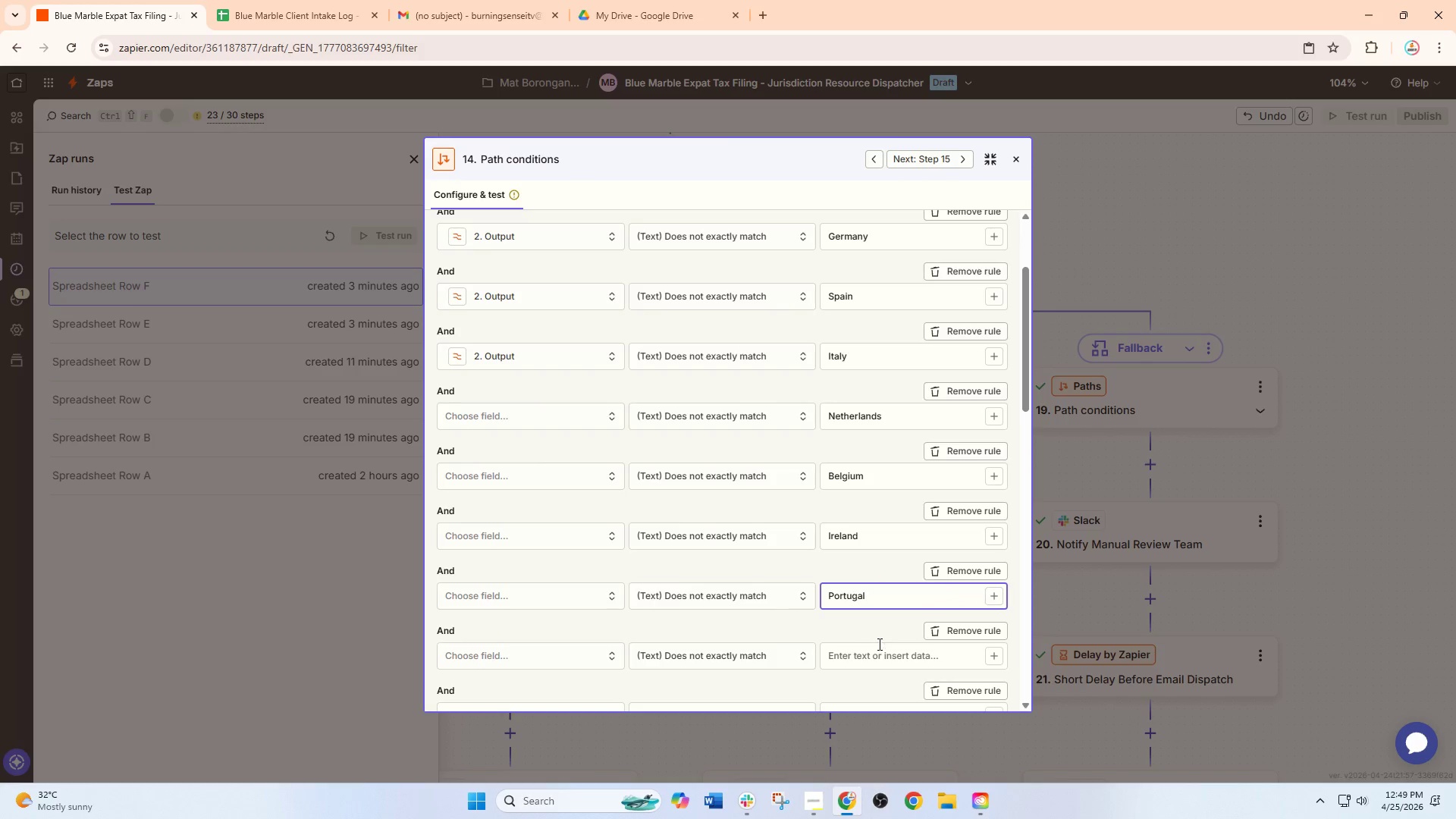 
scroll: coordinate [877, 646], scroll_direction: down, amount: 2.0
 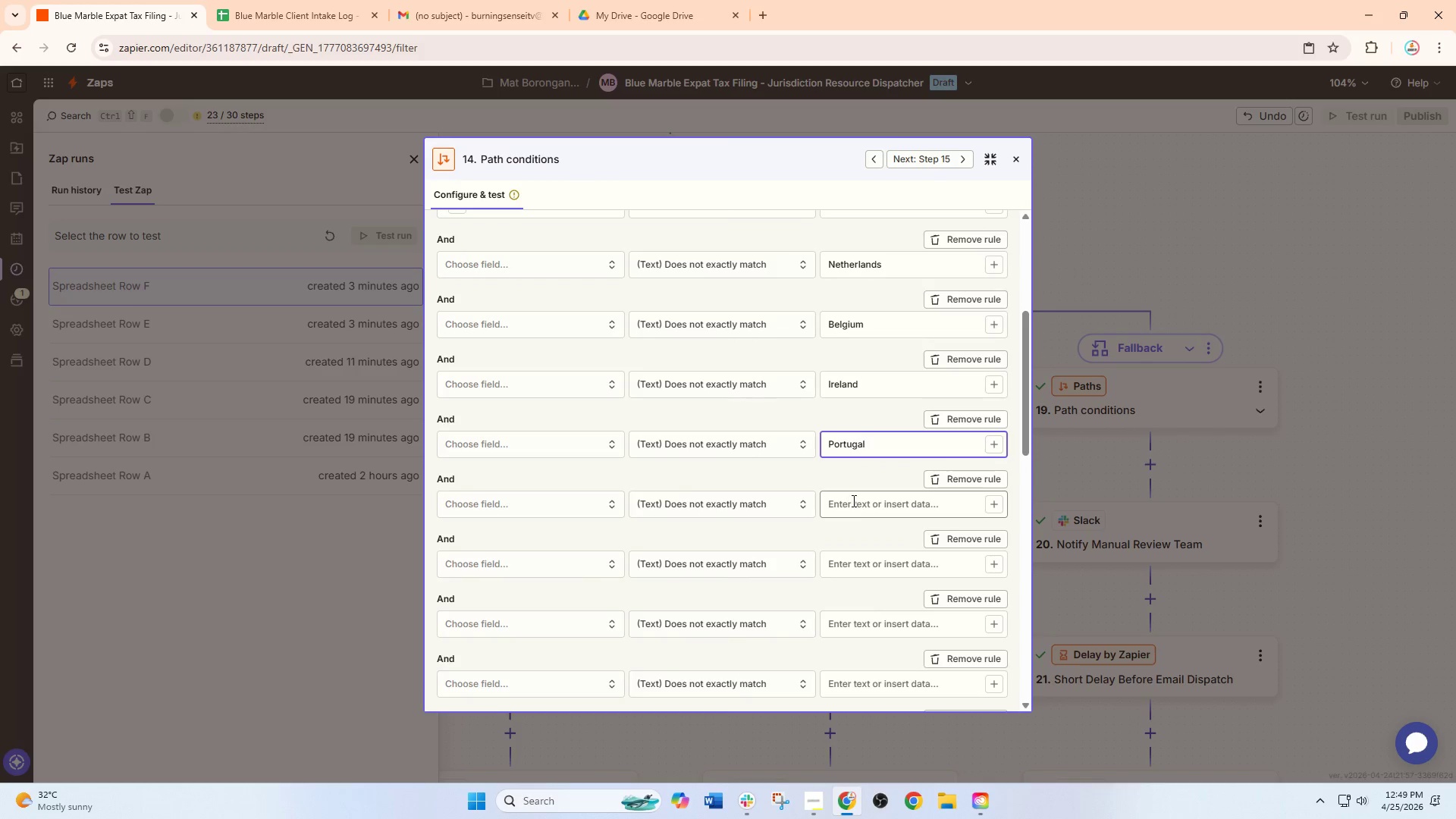 
left_click([852, 500])
 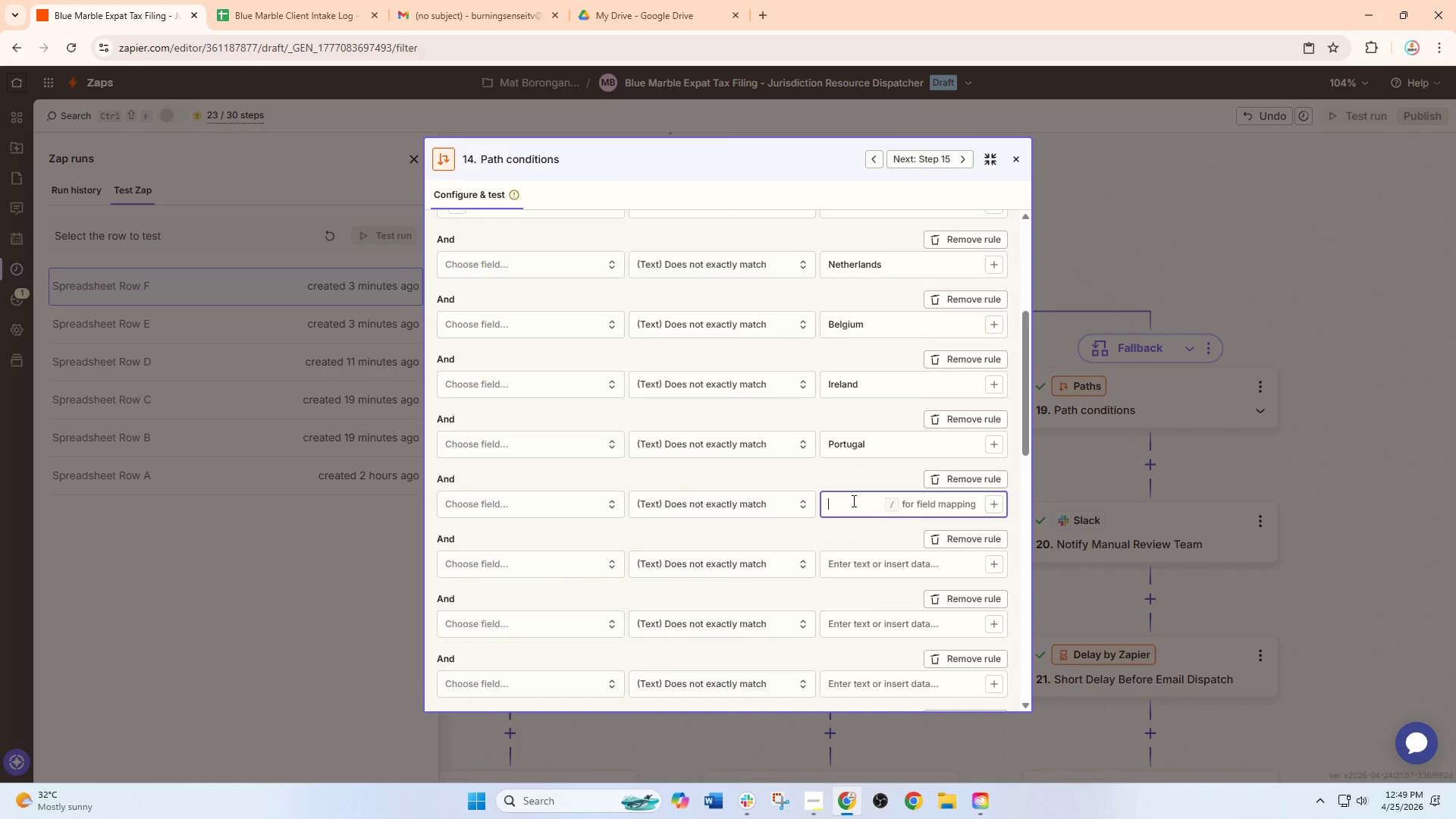 
type(Austria)
 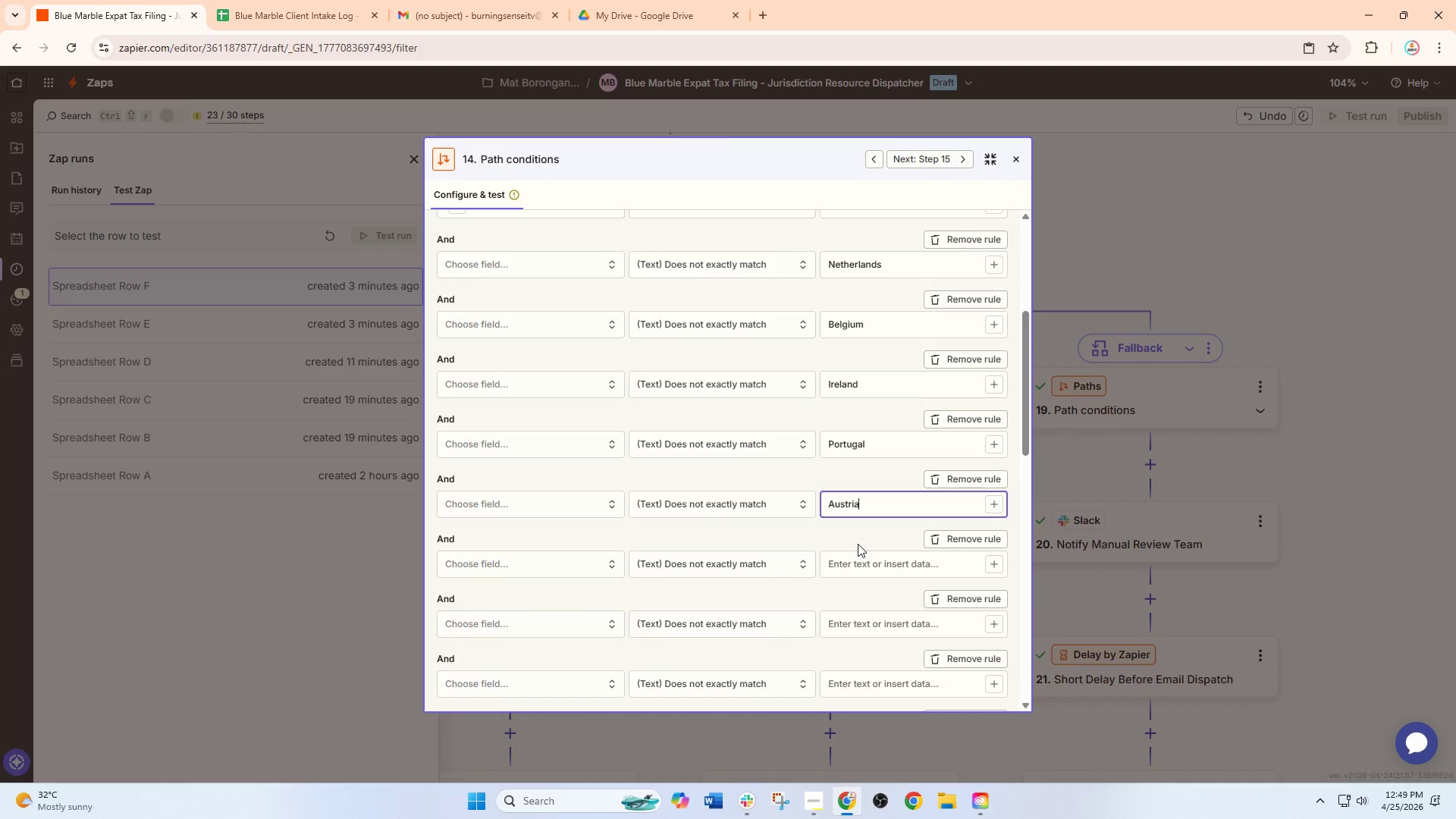 
scroll: coordinate [855, 572], scroll_direction: down, amount: 2.0
 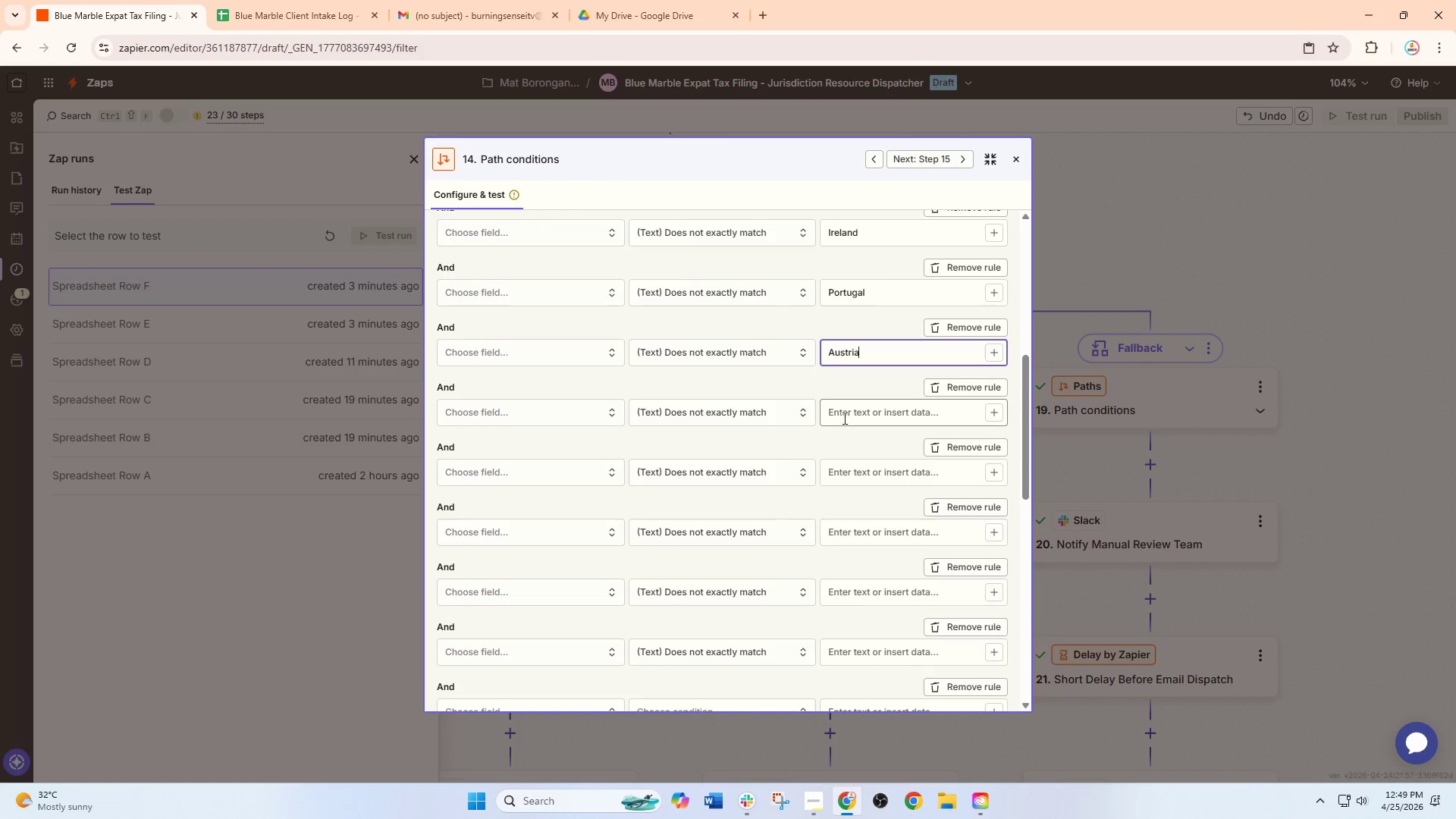 
left_click([851, 410])
 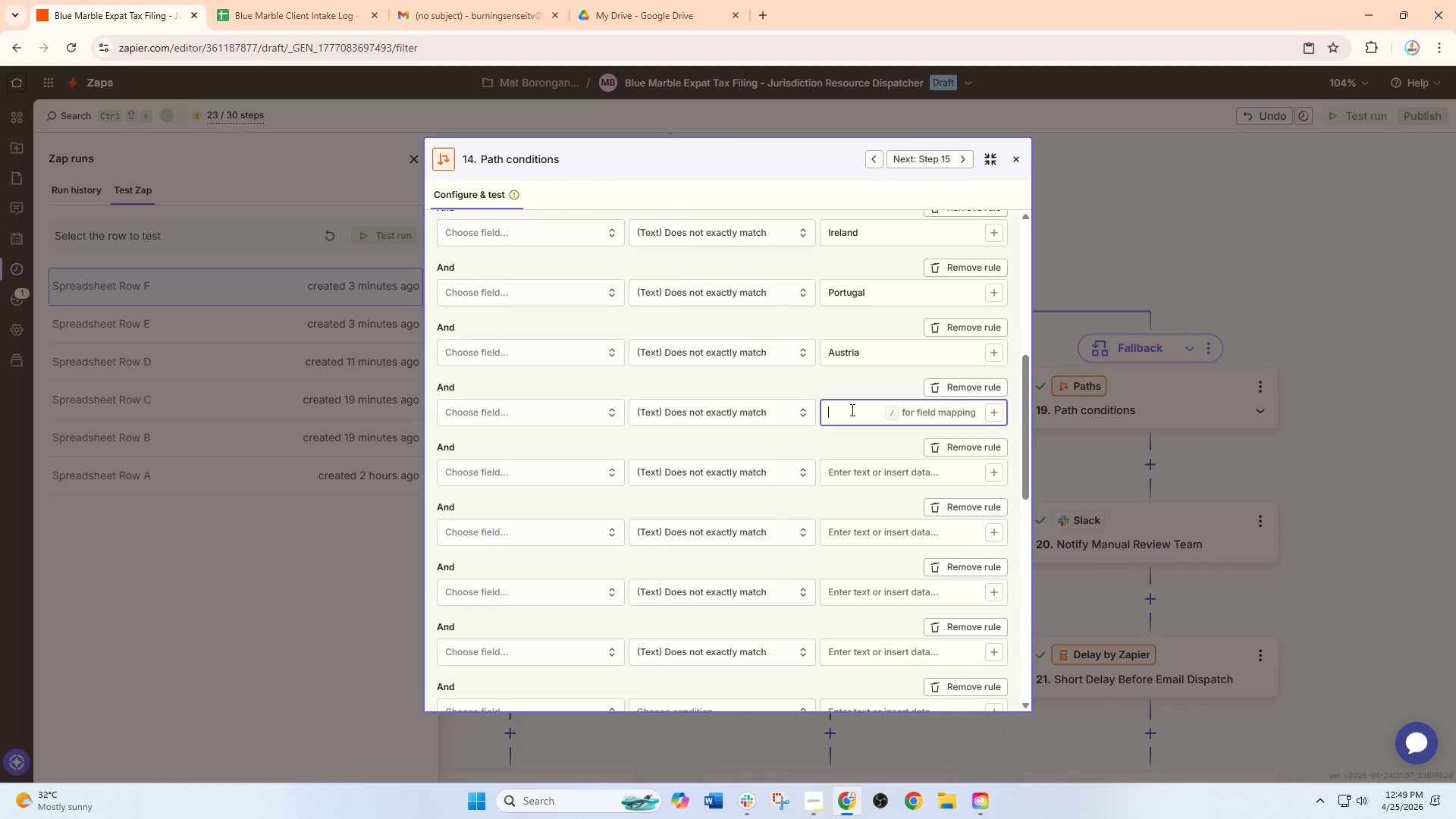 
type(Sweden)
 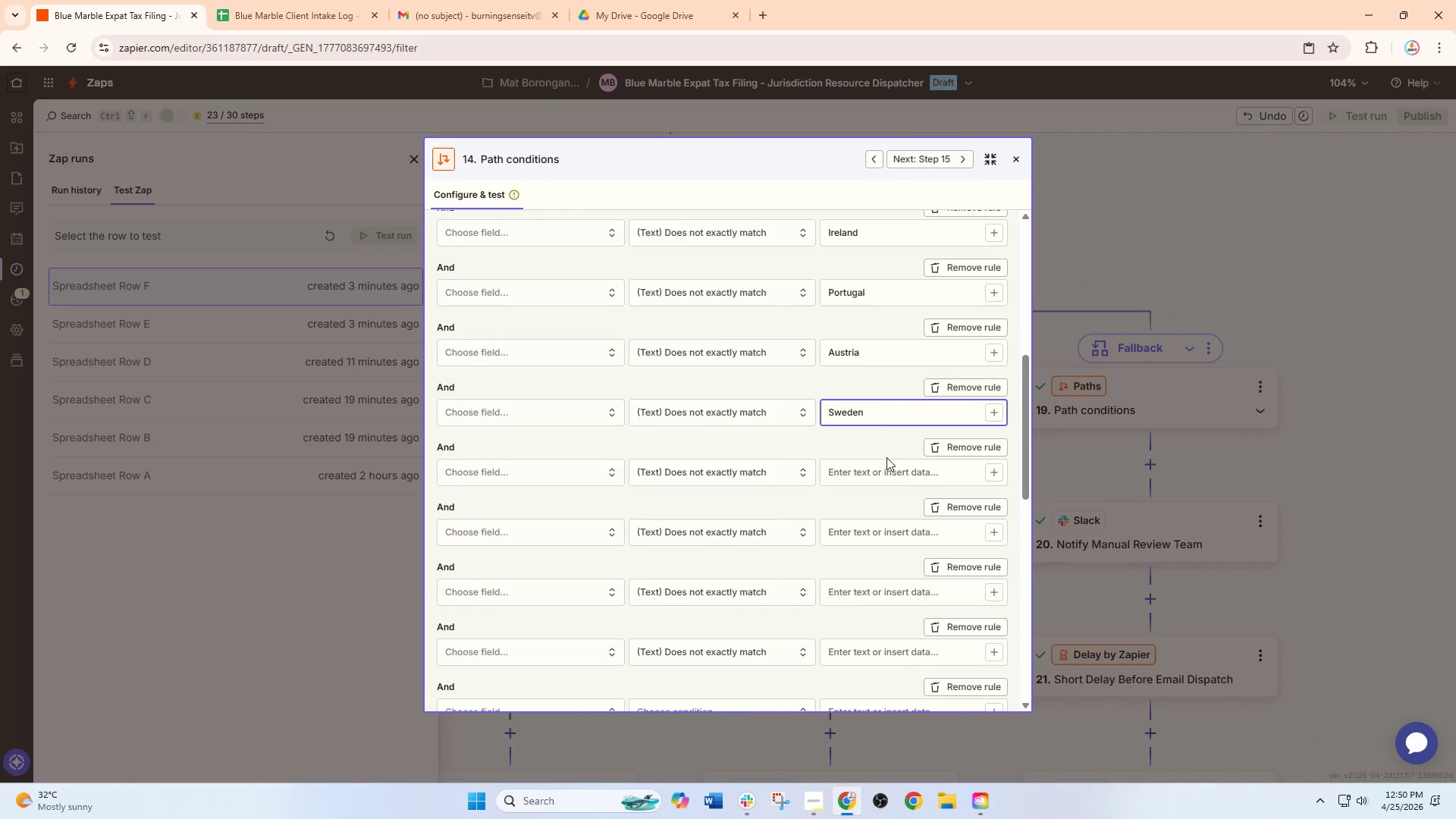 
left_click([875, 472])
 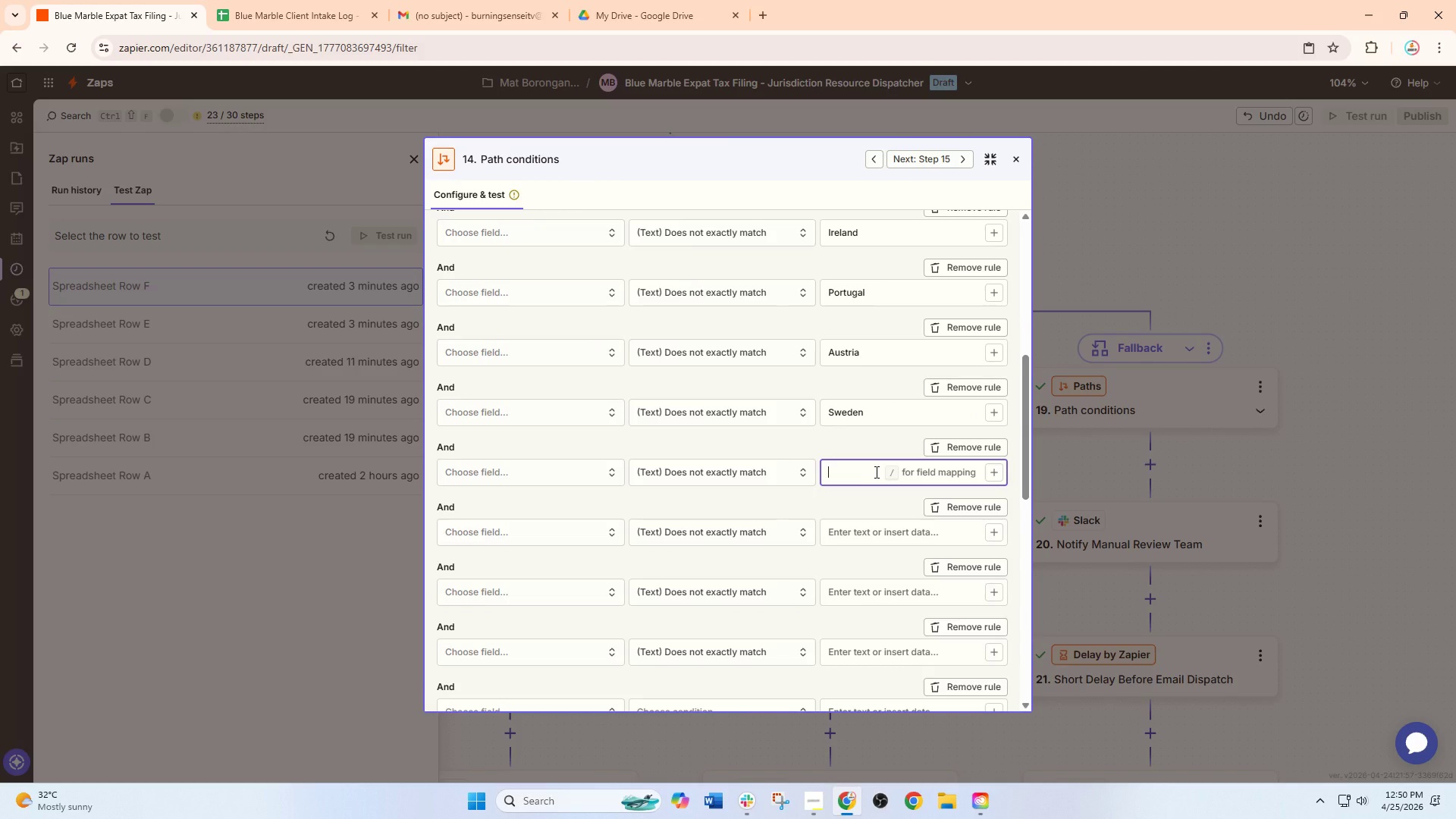 
type(Denamar)
key(Backspace)
key(Backspace)
key(Backspace)
key(Backspace)
type(mark)
 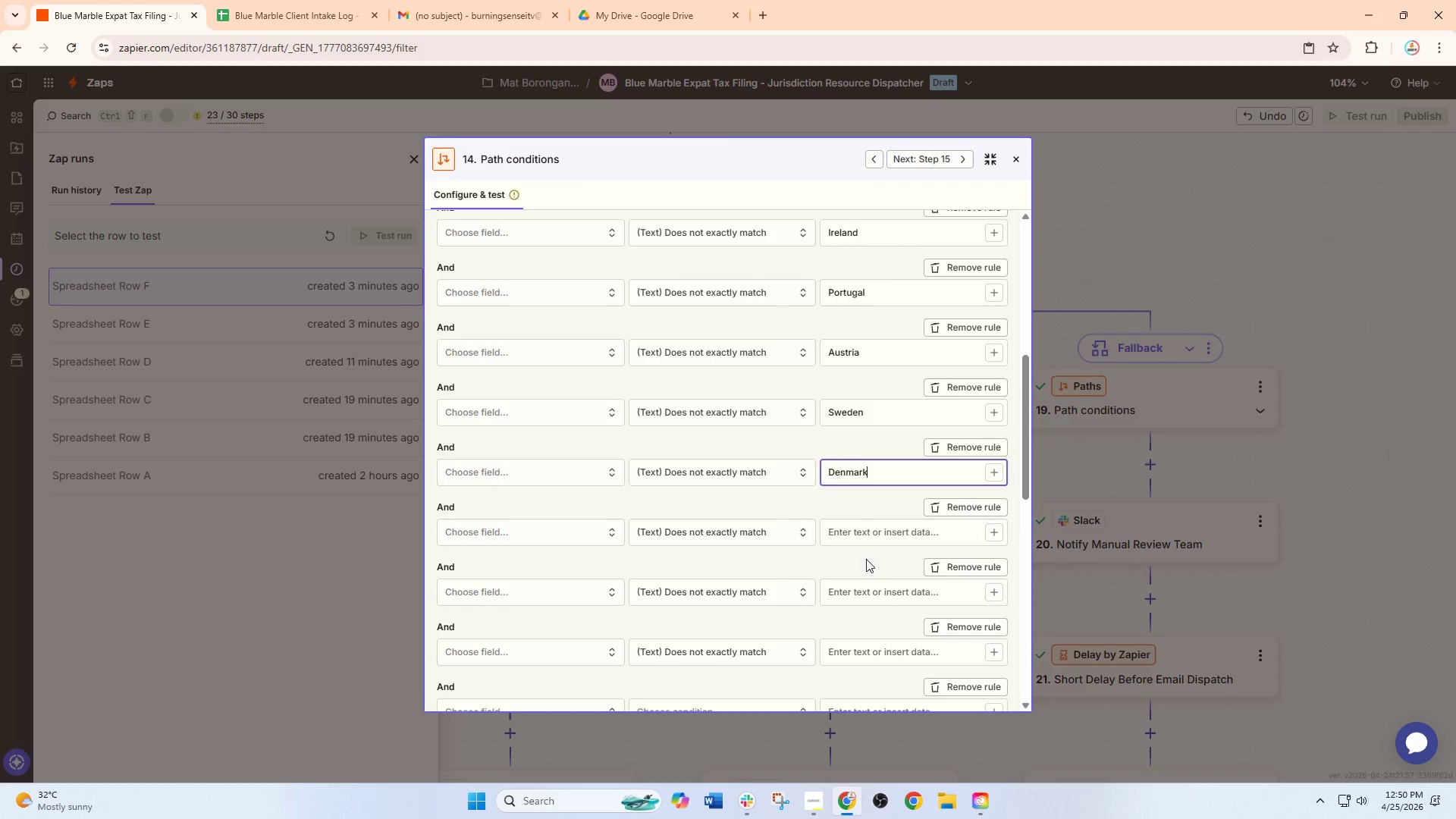 
left_click([871, 538])
 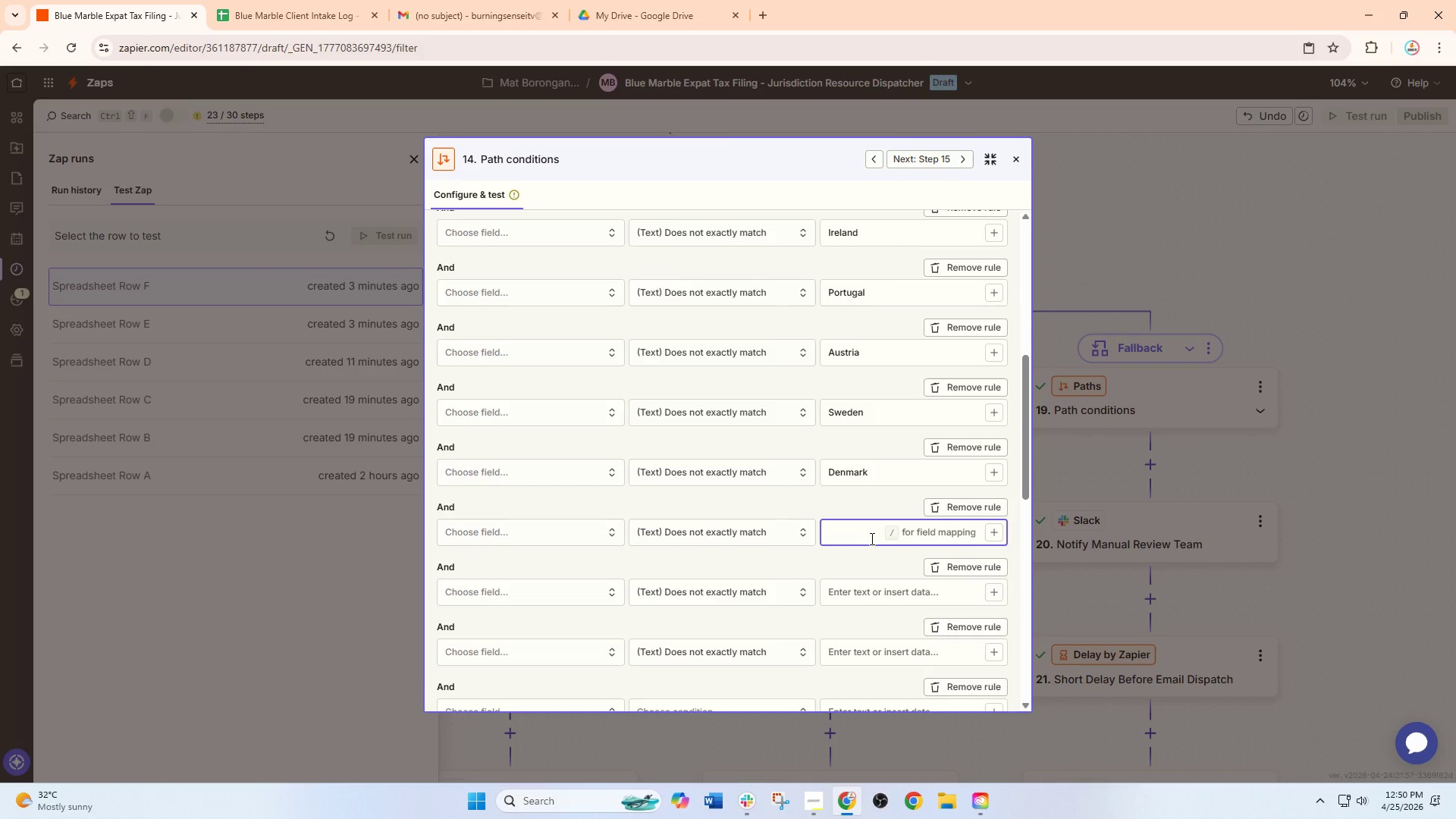 
type(Finland)
 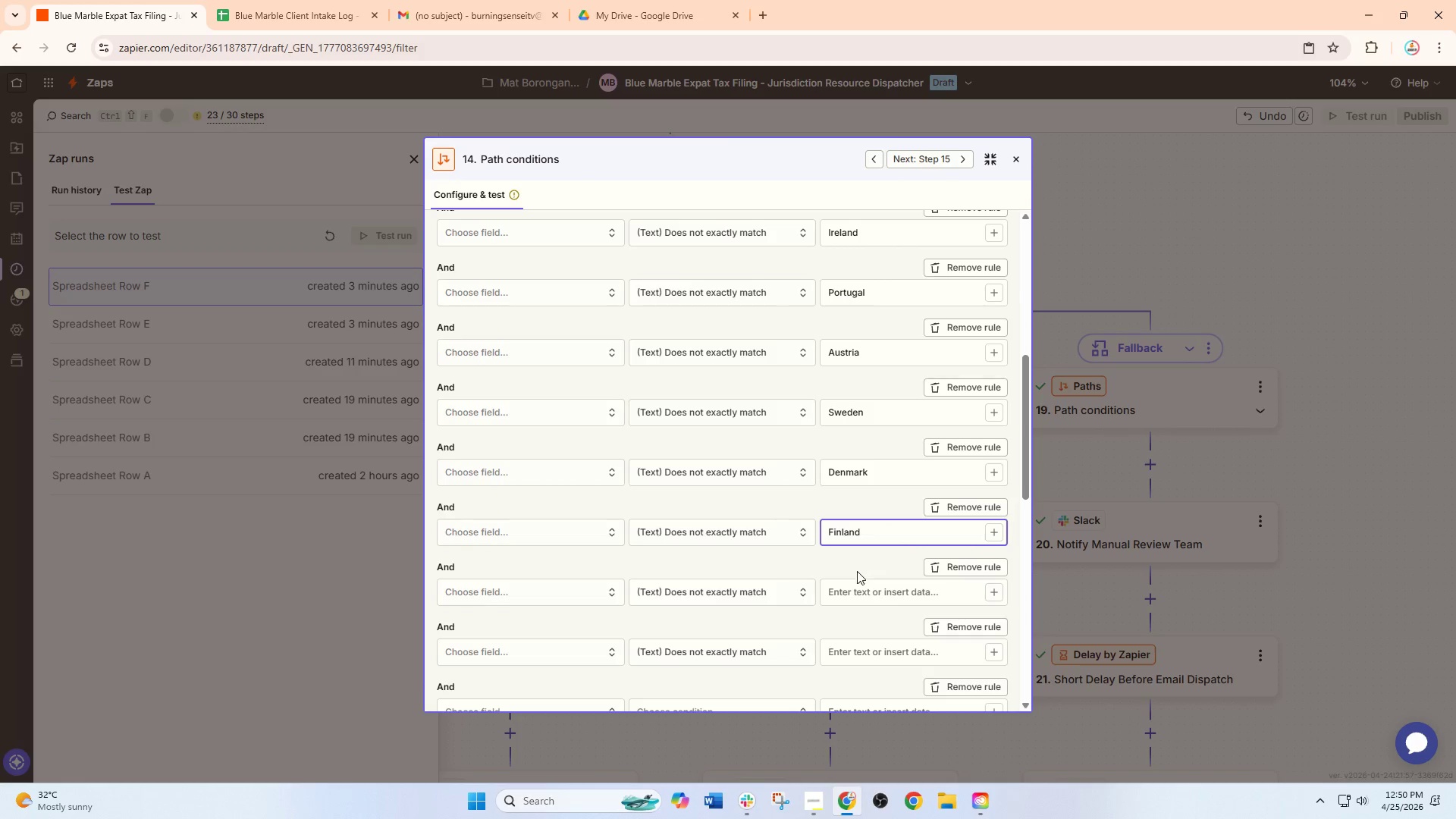 
left_click([852, 592])
 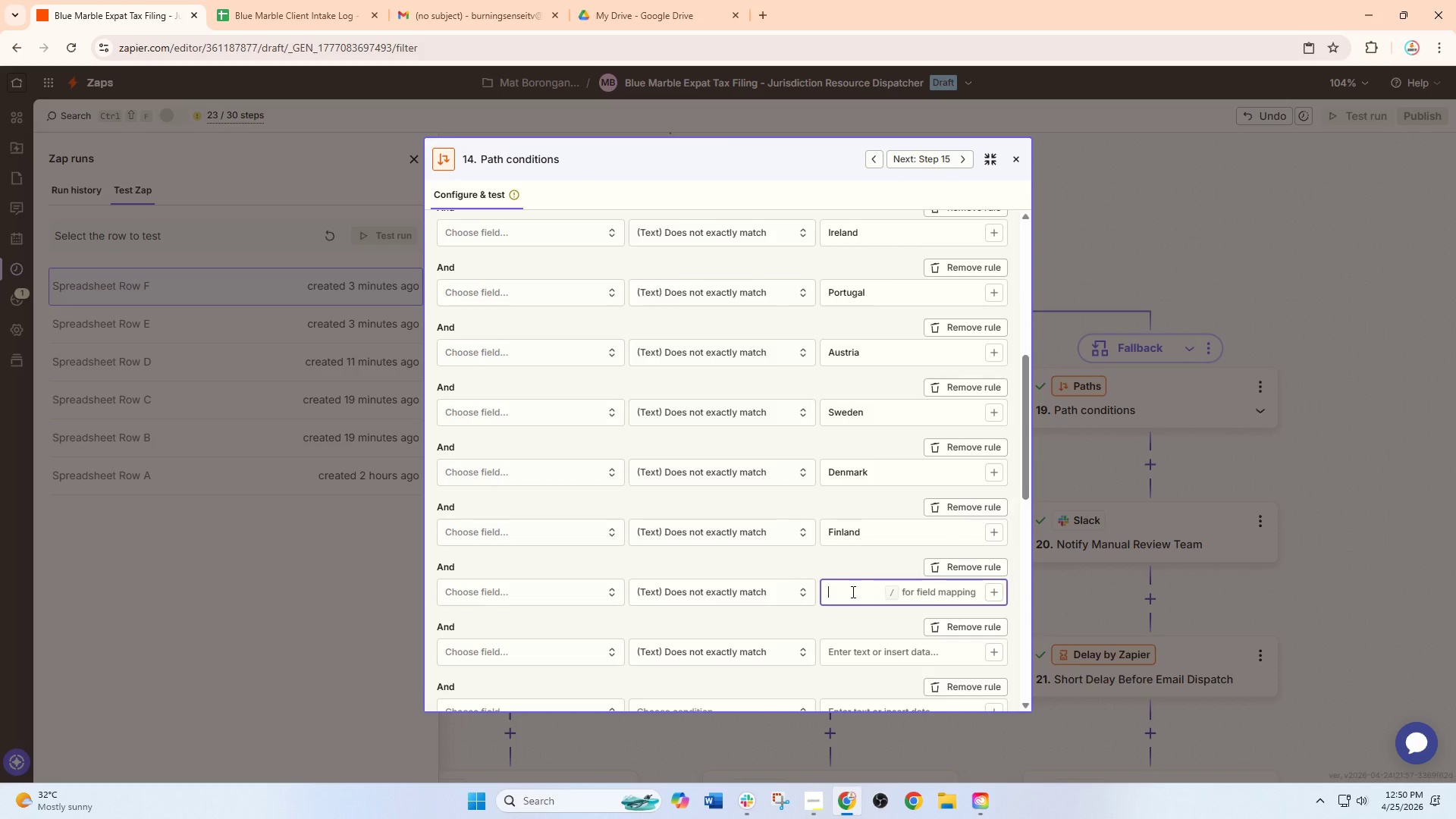 
scroll: coordinate [852, 592], scroll_direction: down, amount: 1.0
 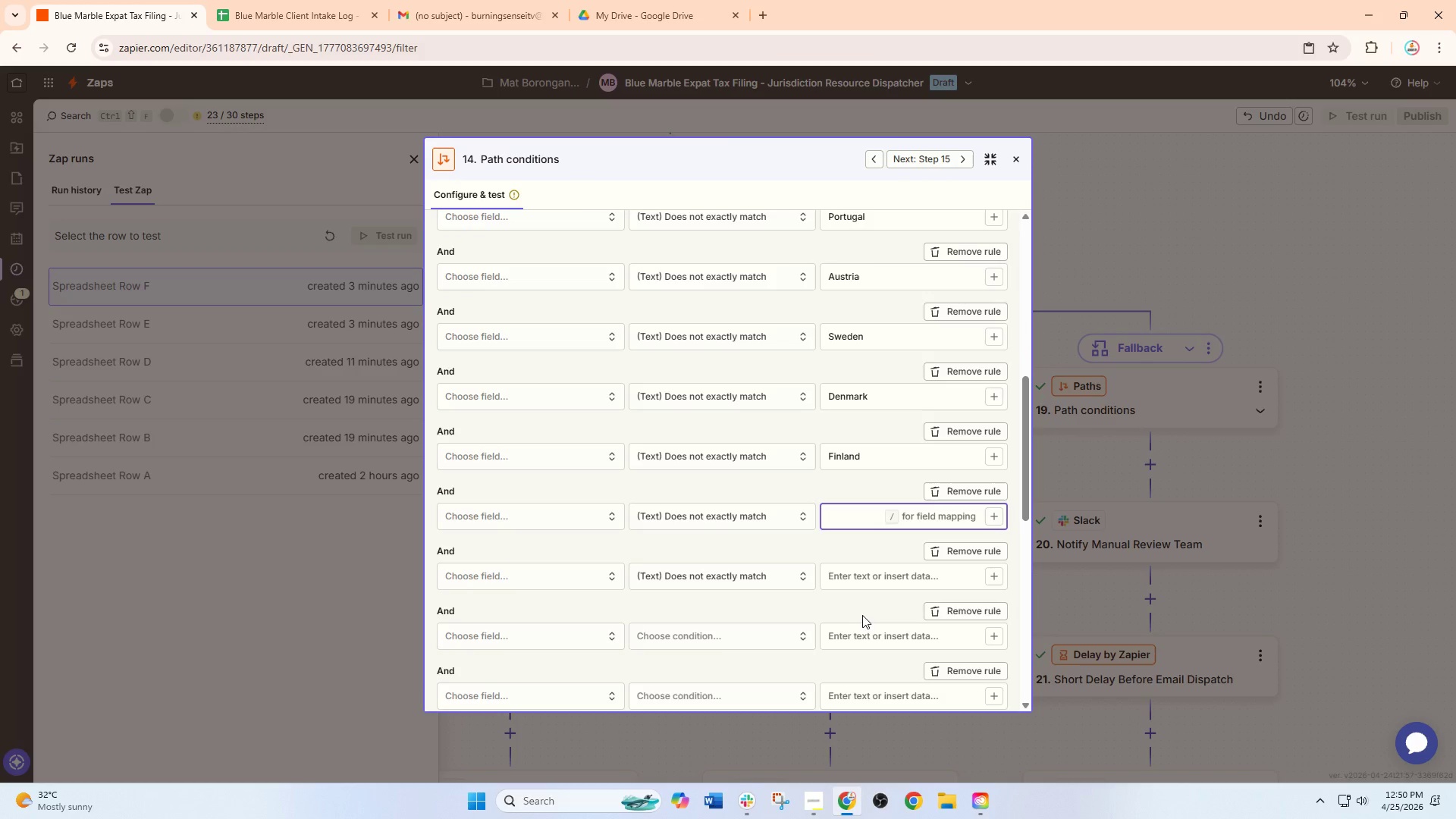 
type(Poland)
 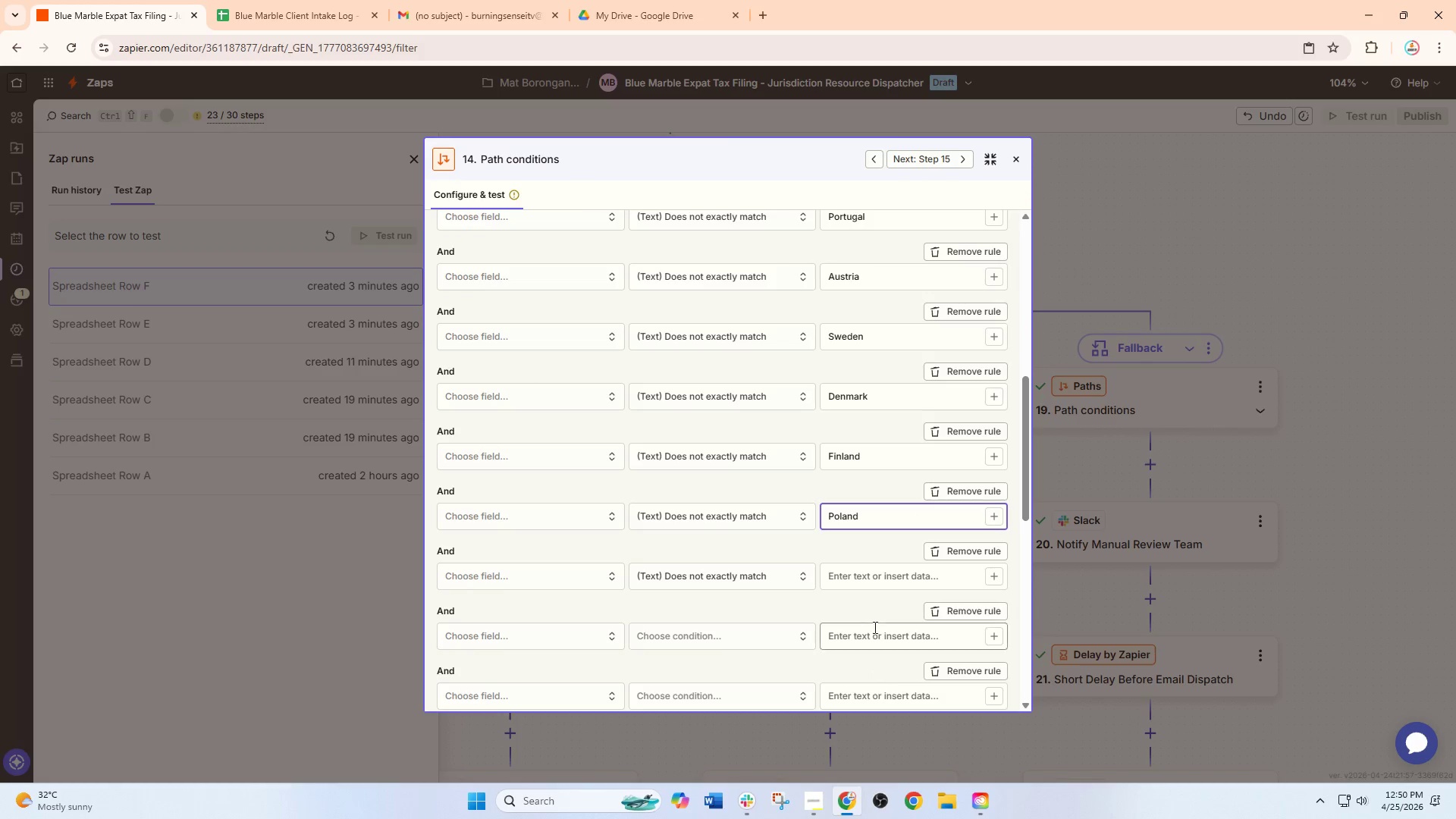 
left_click([859, 571])
 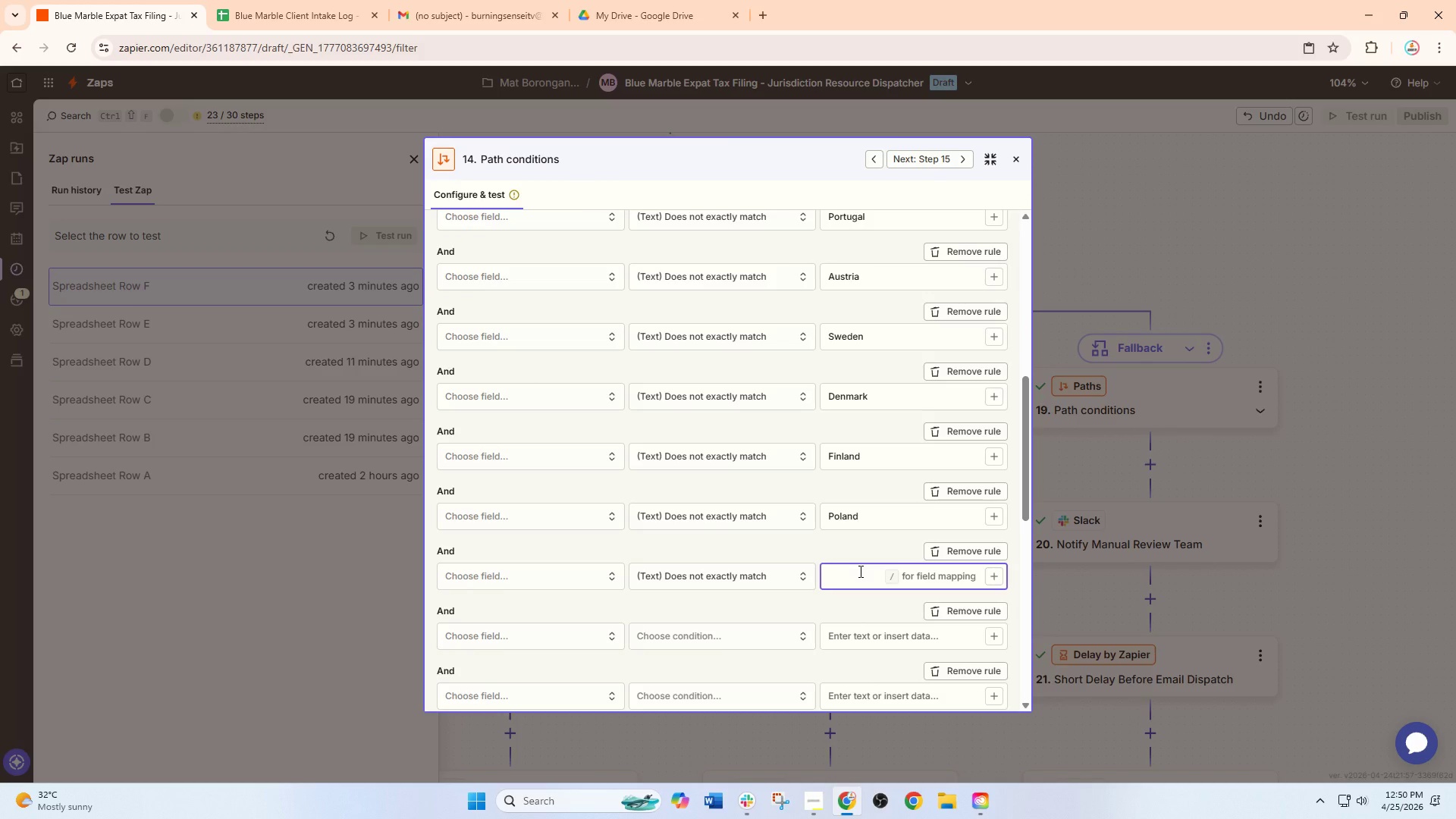 
left_click([859, 571])
 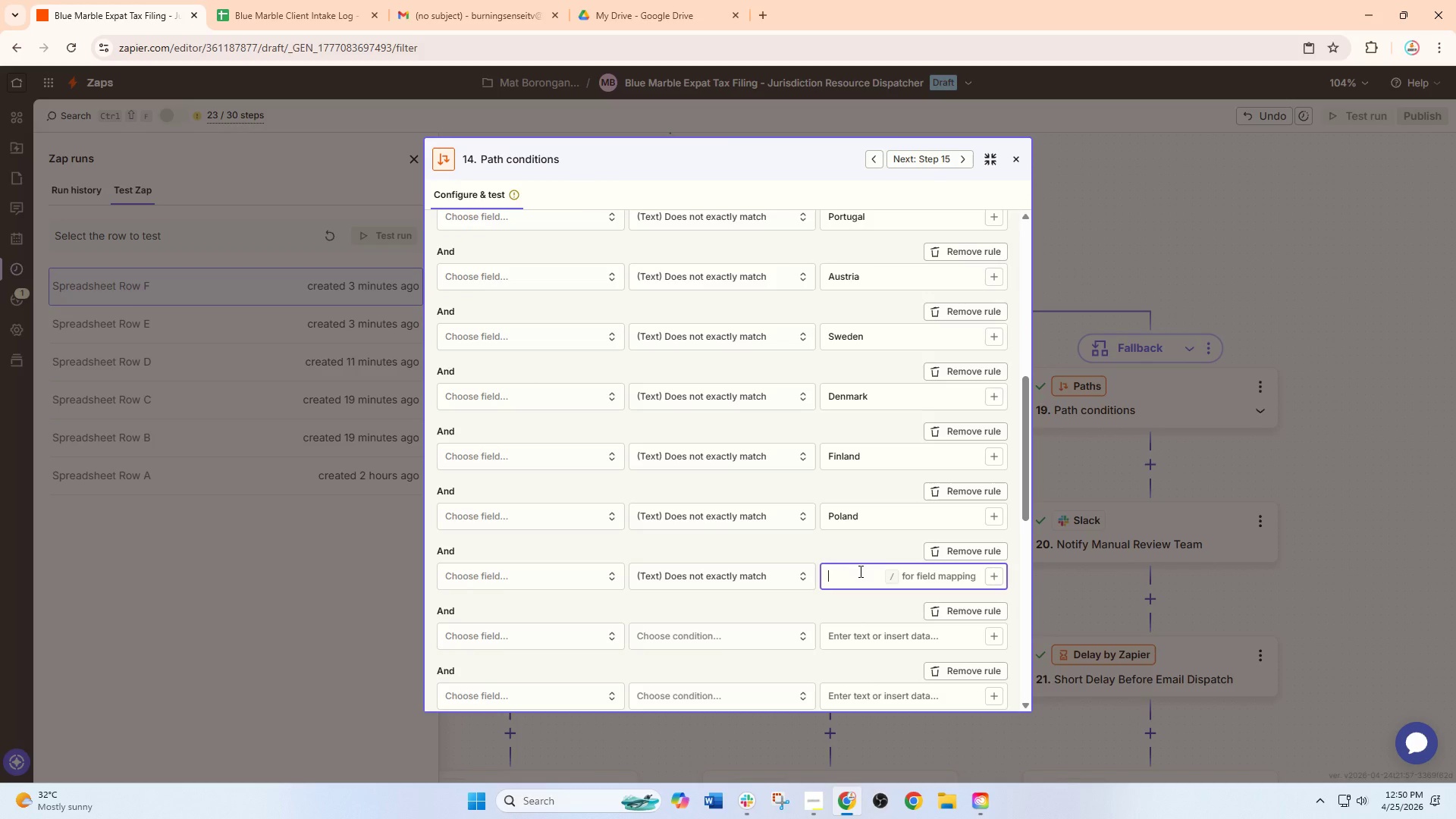 
type(Czech rep)
key(Backspace)
key(Backspace)
key(Backspace)
type(Replun)
key(Backspace)
key(Backspace)
key(Backspace)
type(ublic)
 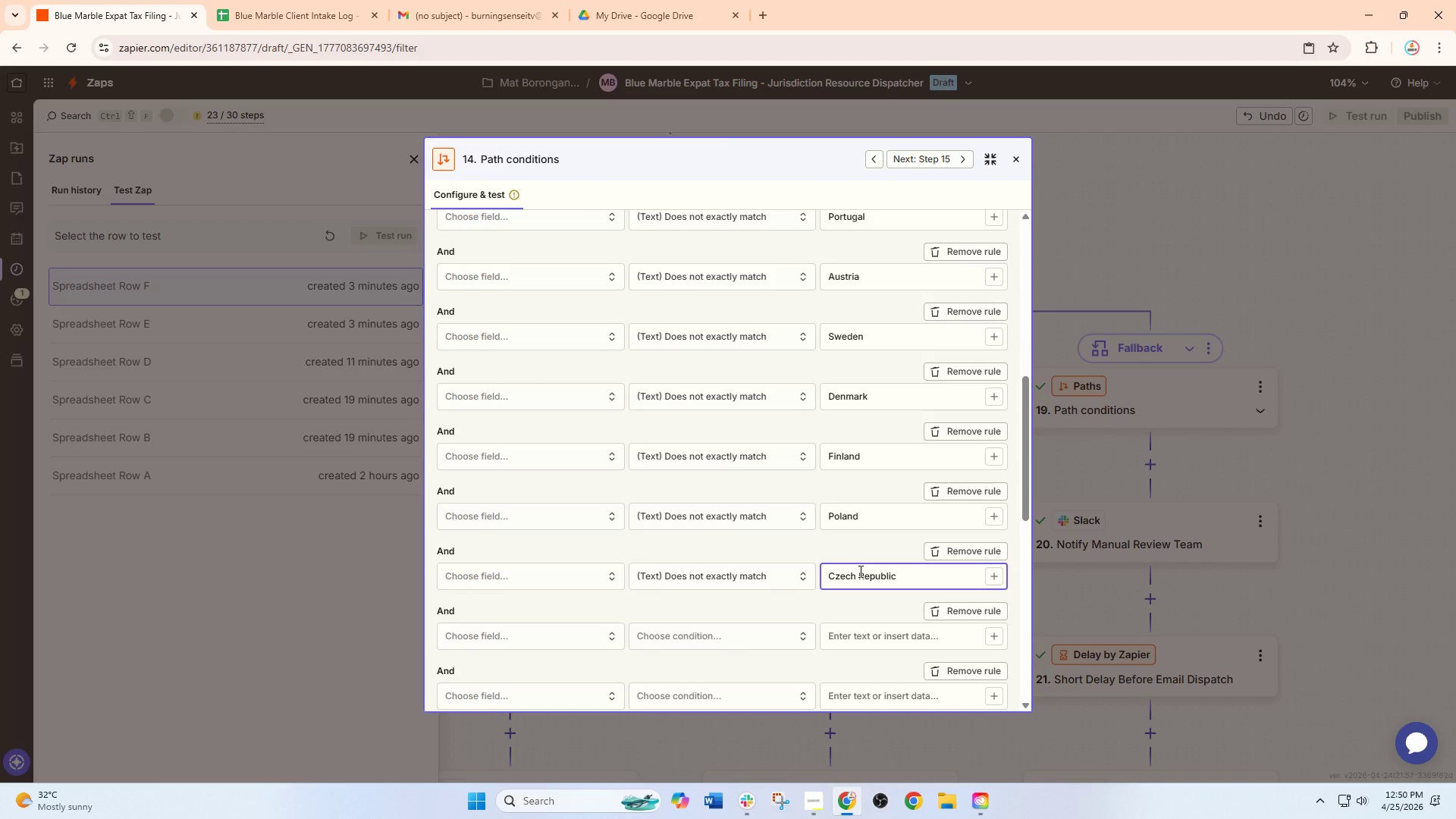 
left_click([886, 646])
 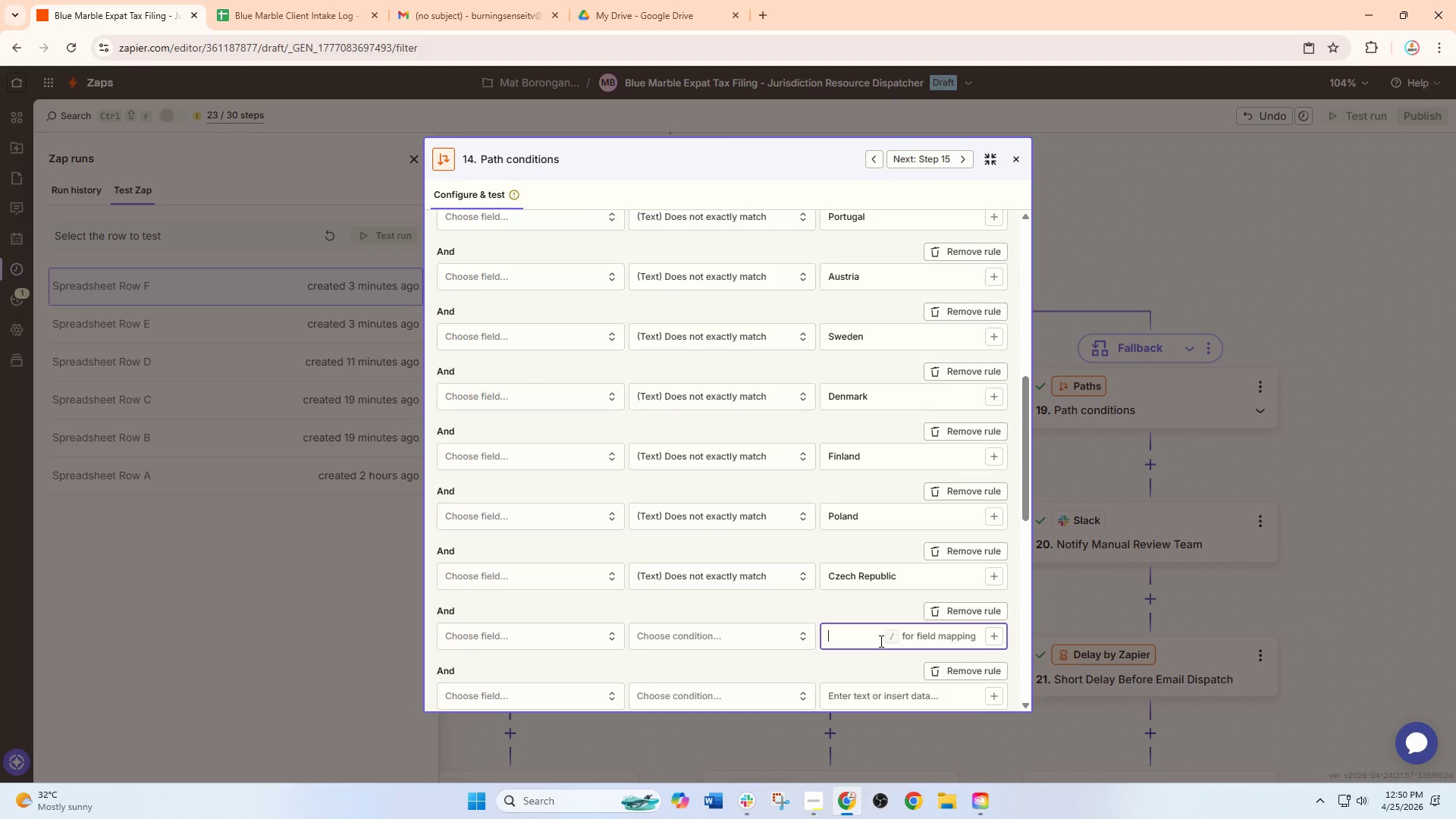 
type(Luxembour)
 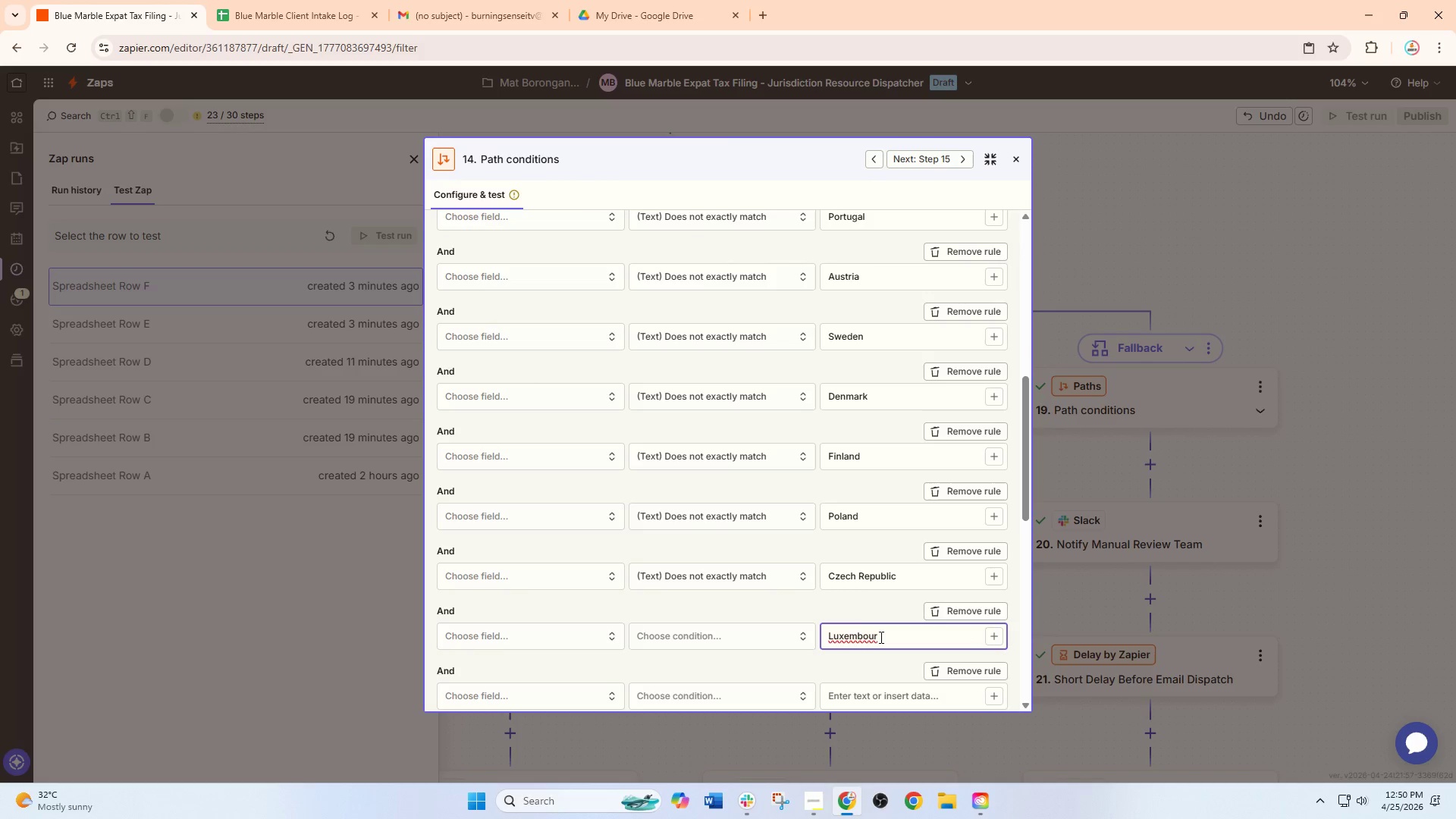 
key(G)
 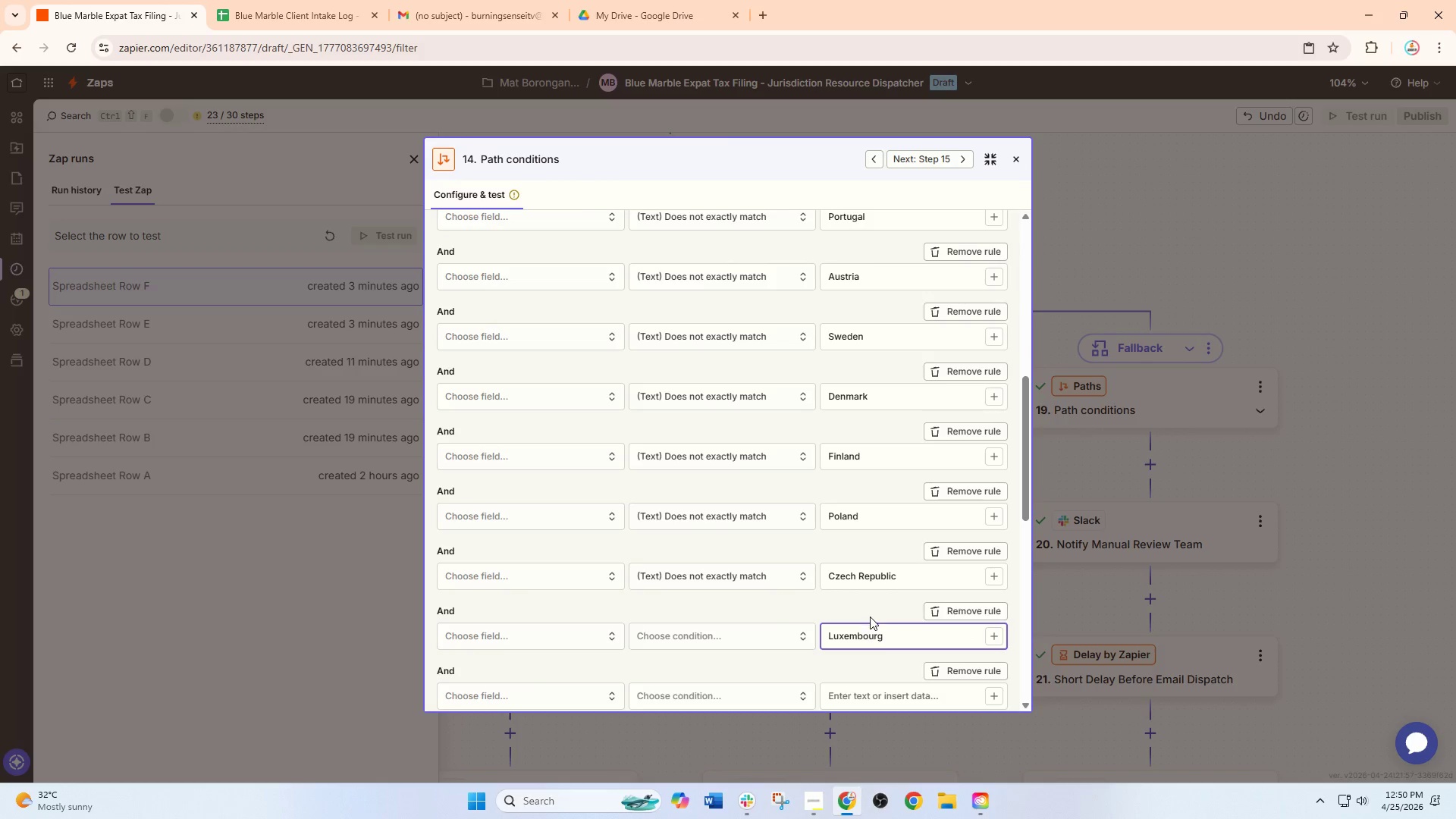 
left_click([870, 617])
 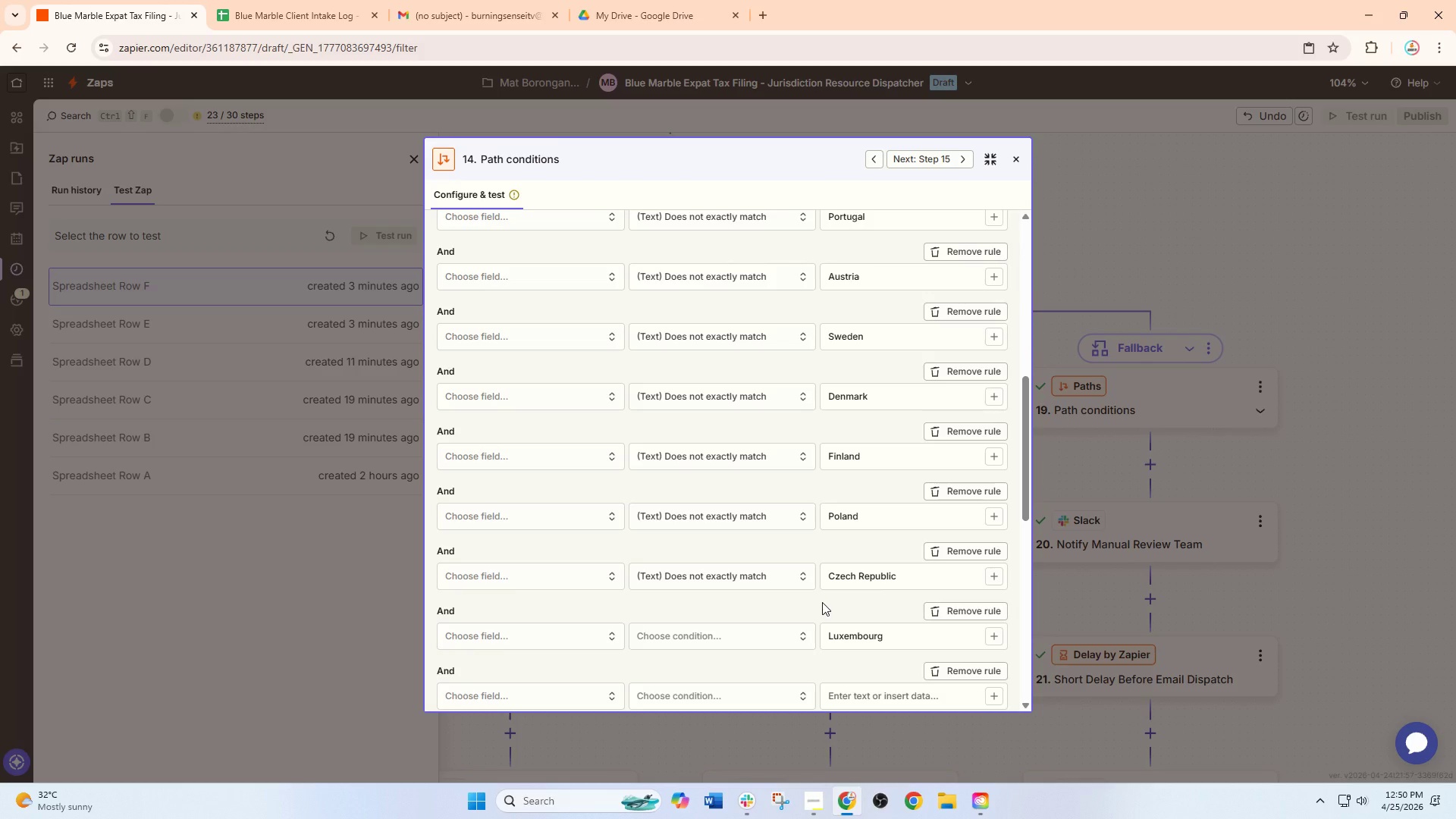 
wait(5.77)
 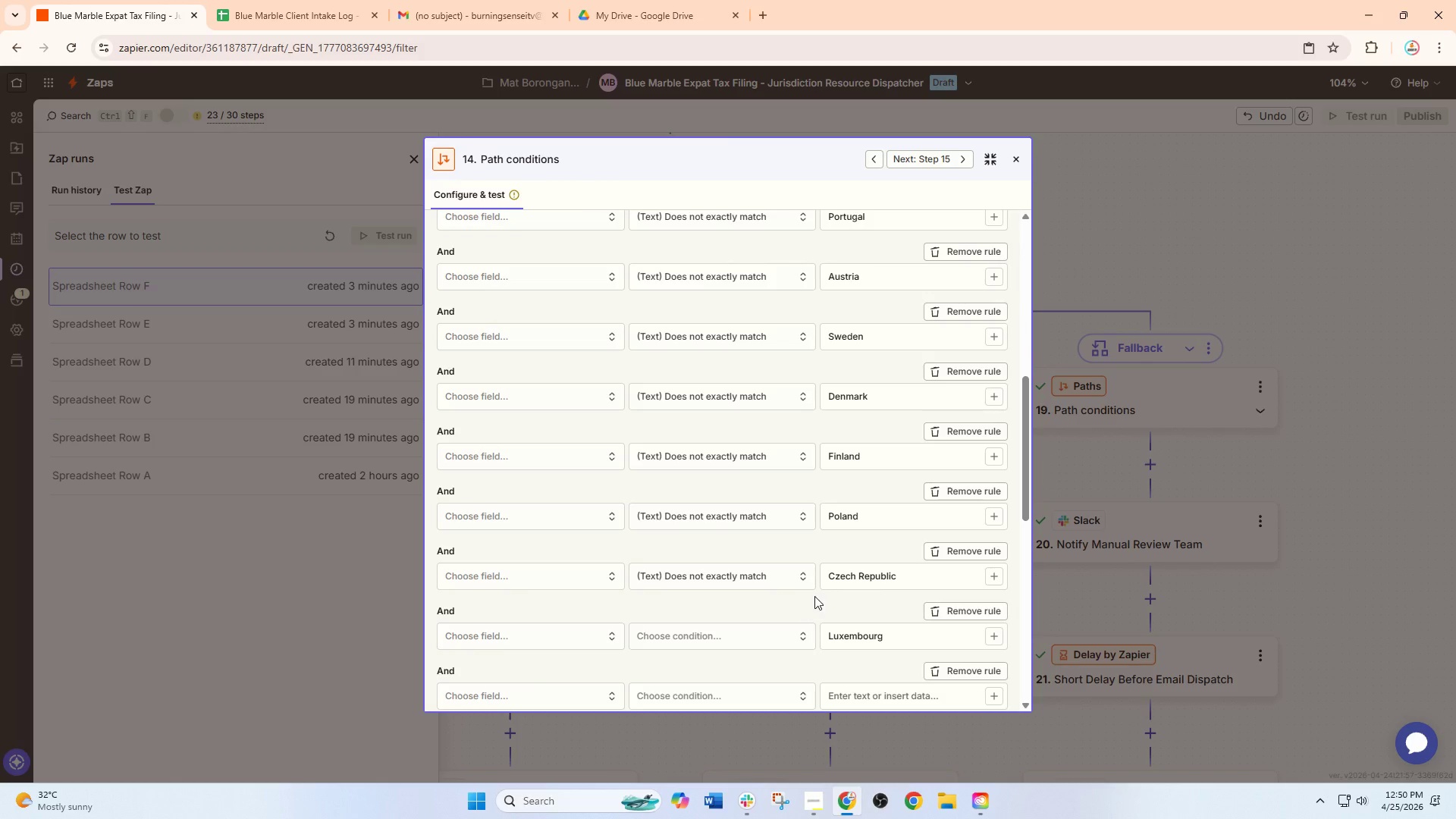 
scroll: coordinate [759, 610], scroll_direction: down, amount: 3.0
 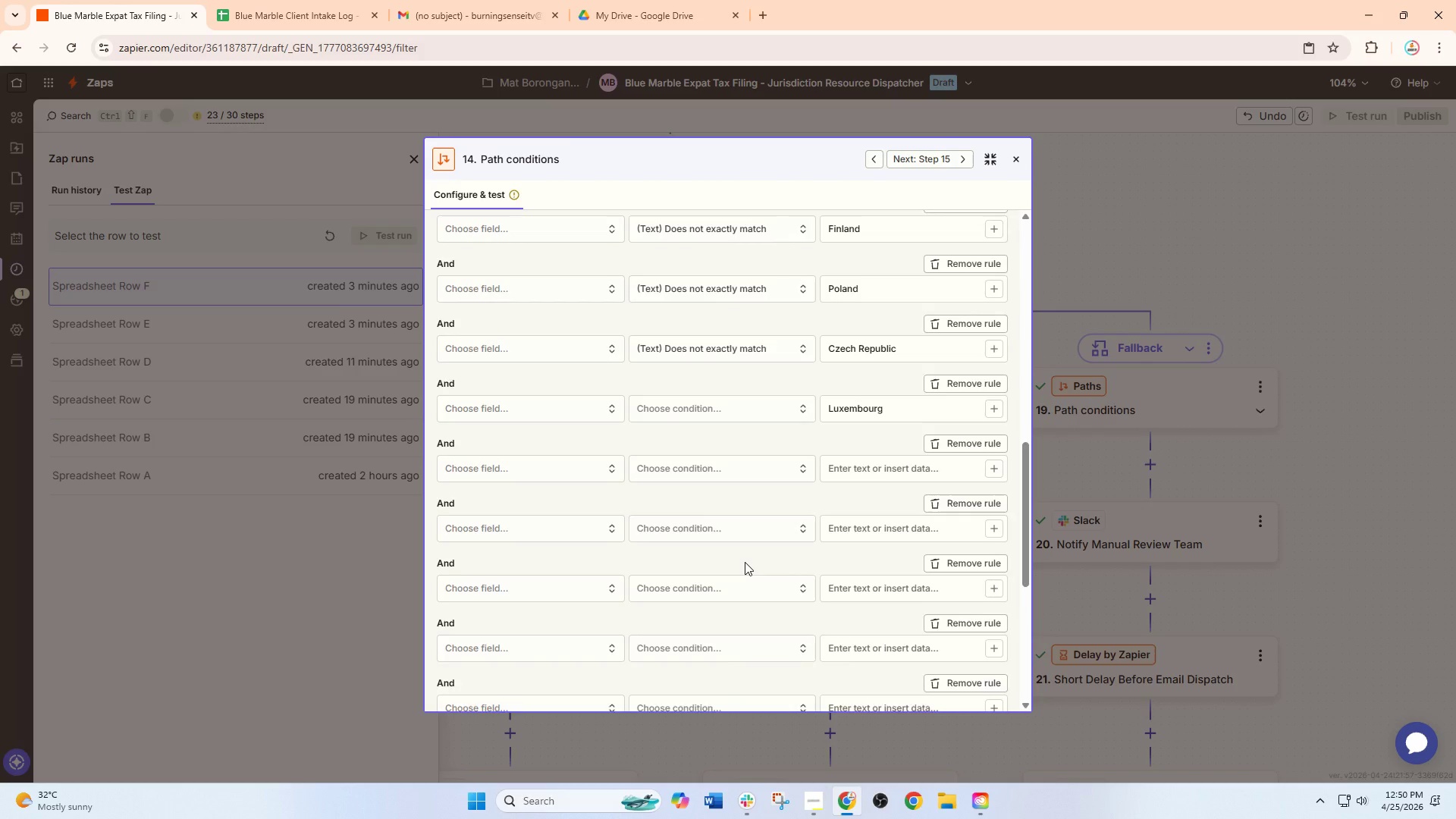 
scroll: coordinate [548, 410], scroll_direction: up, amount: 7.0
 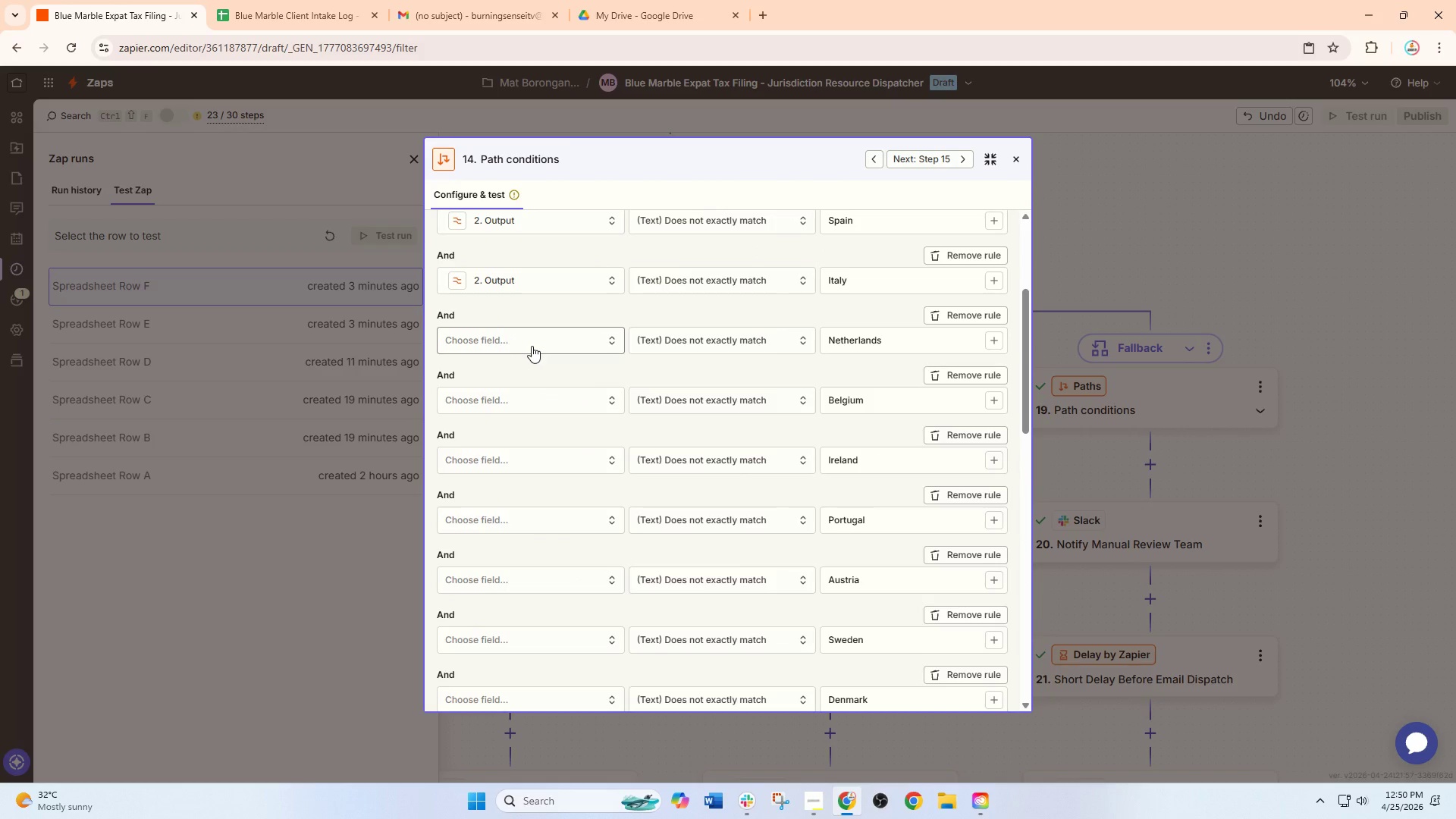 
left_click([532, 344])
 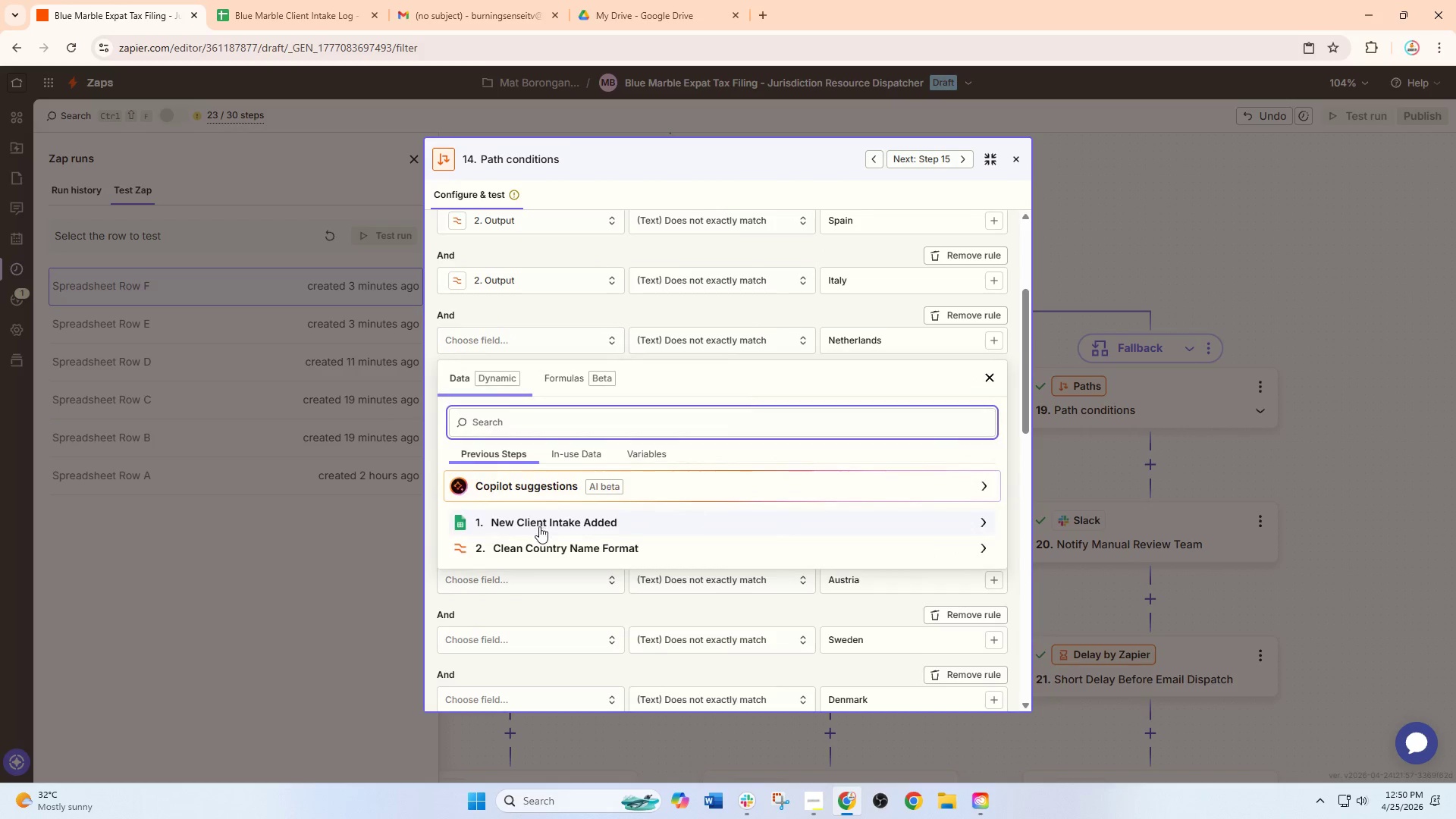 
left_click([544, 542])
 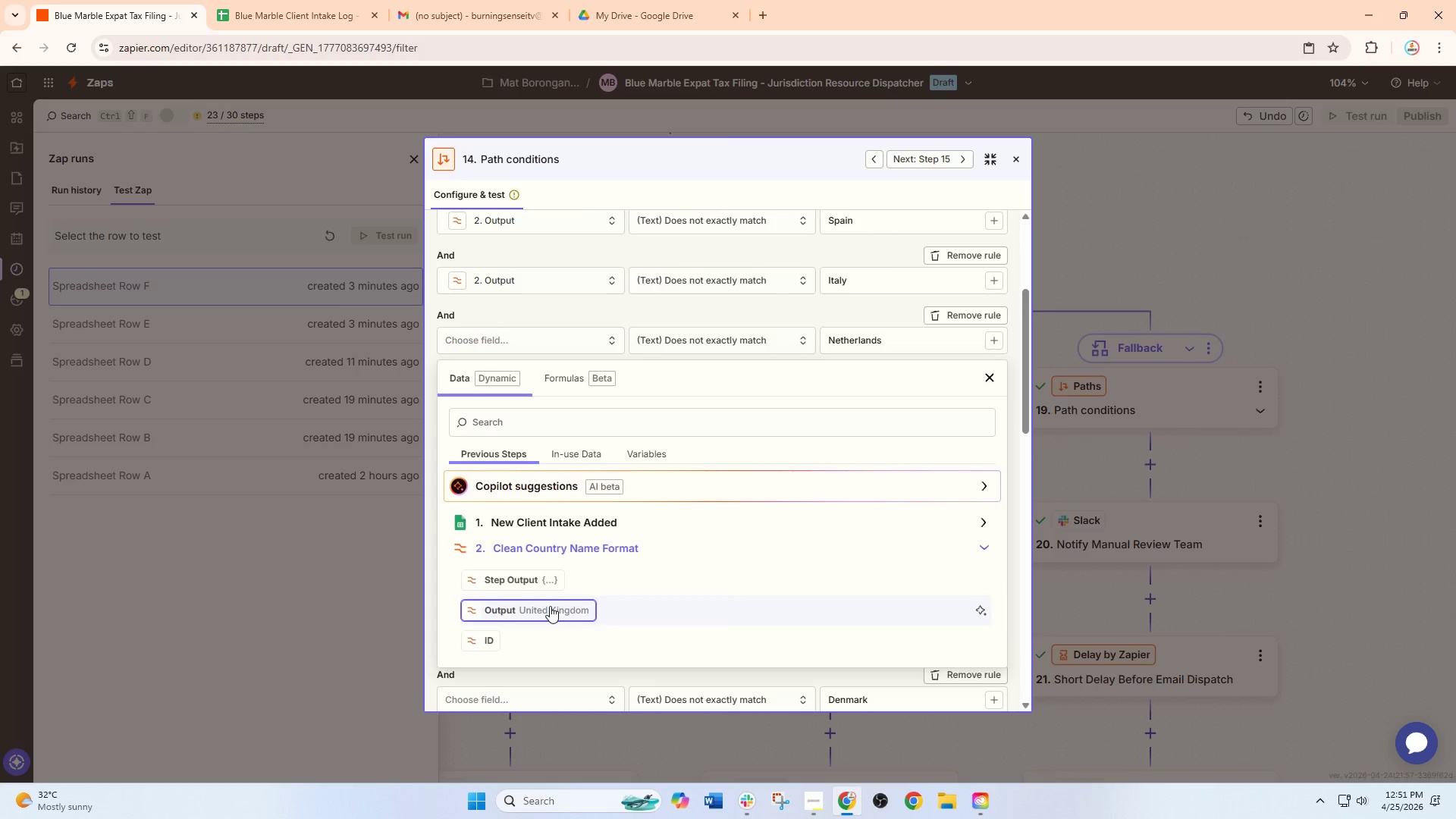 
left_click([550, 606])
 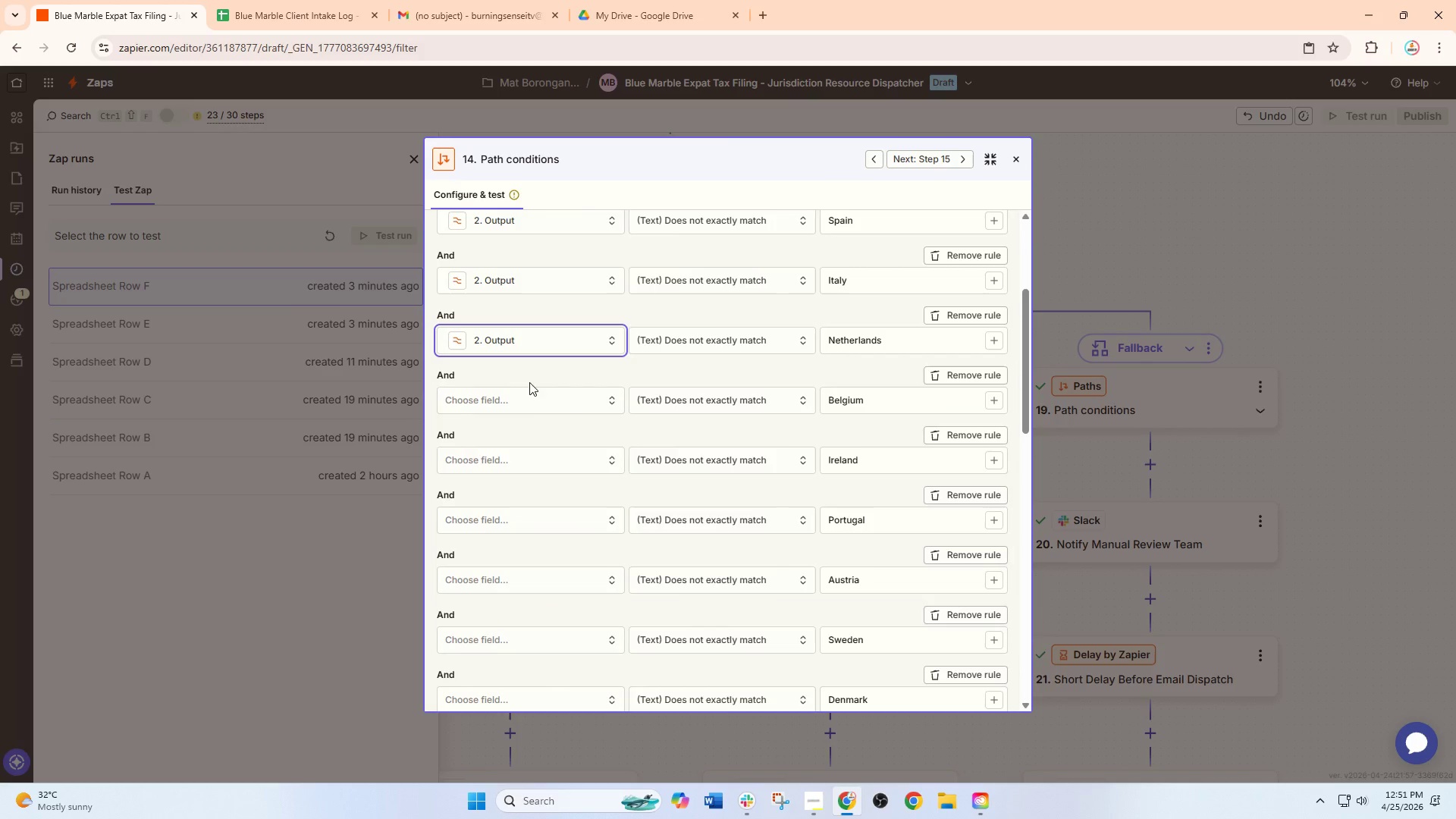 
left_click([524, 405])
 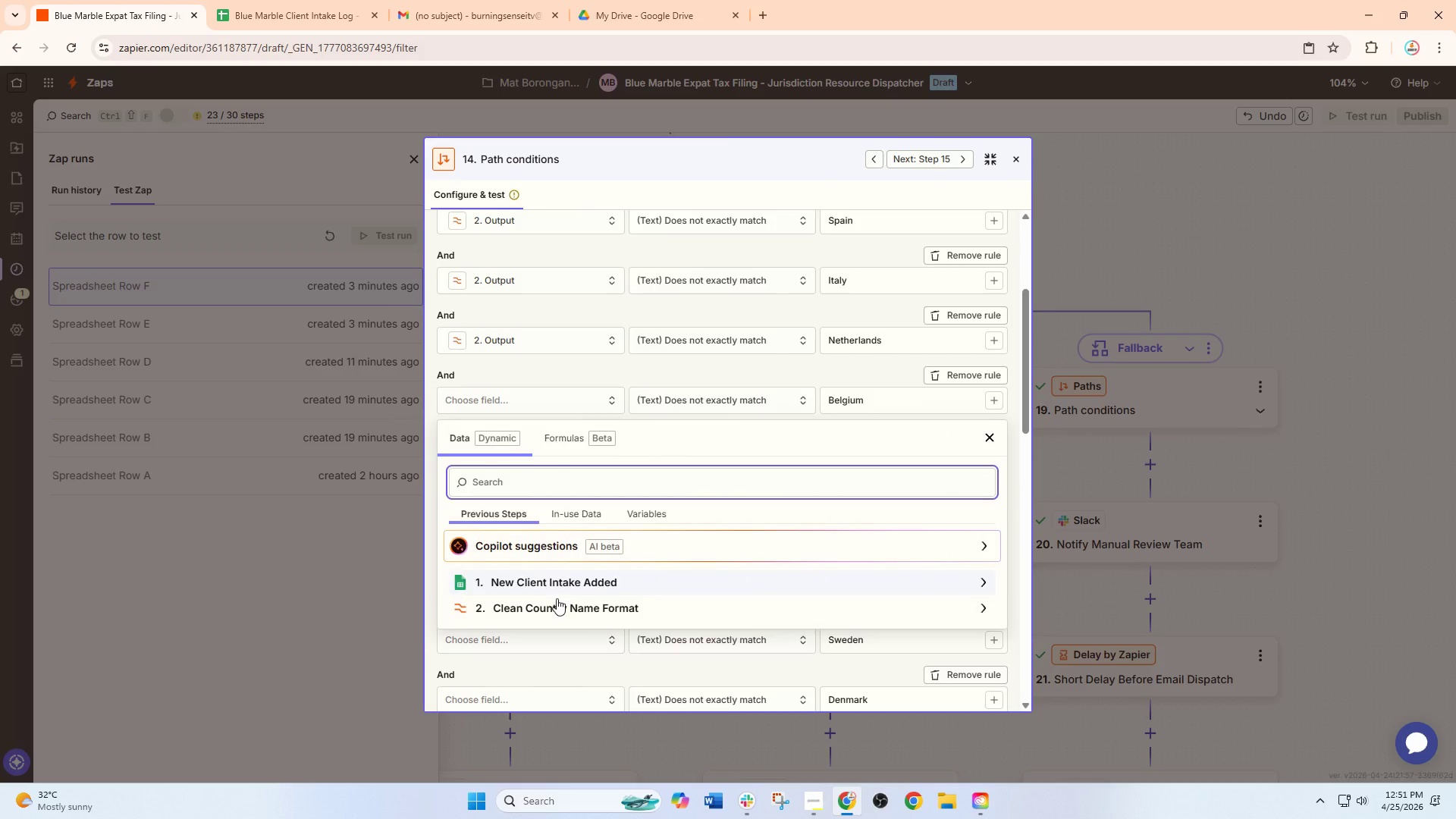 
left_click([560, 608])
 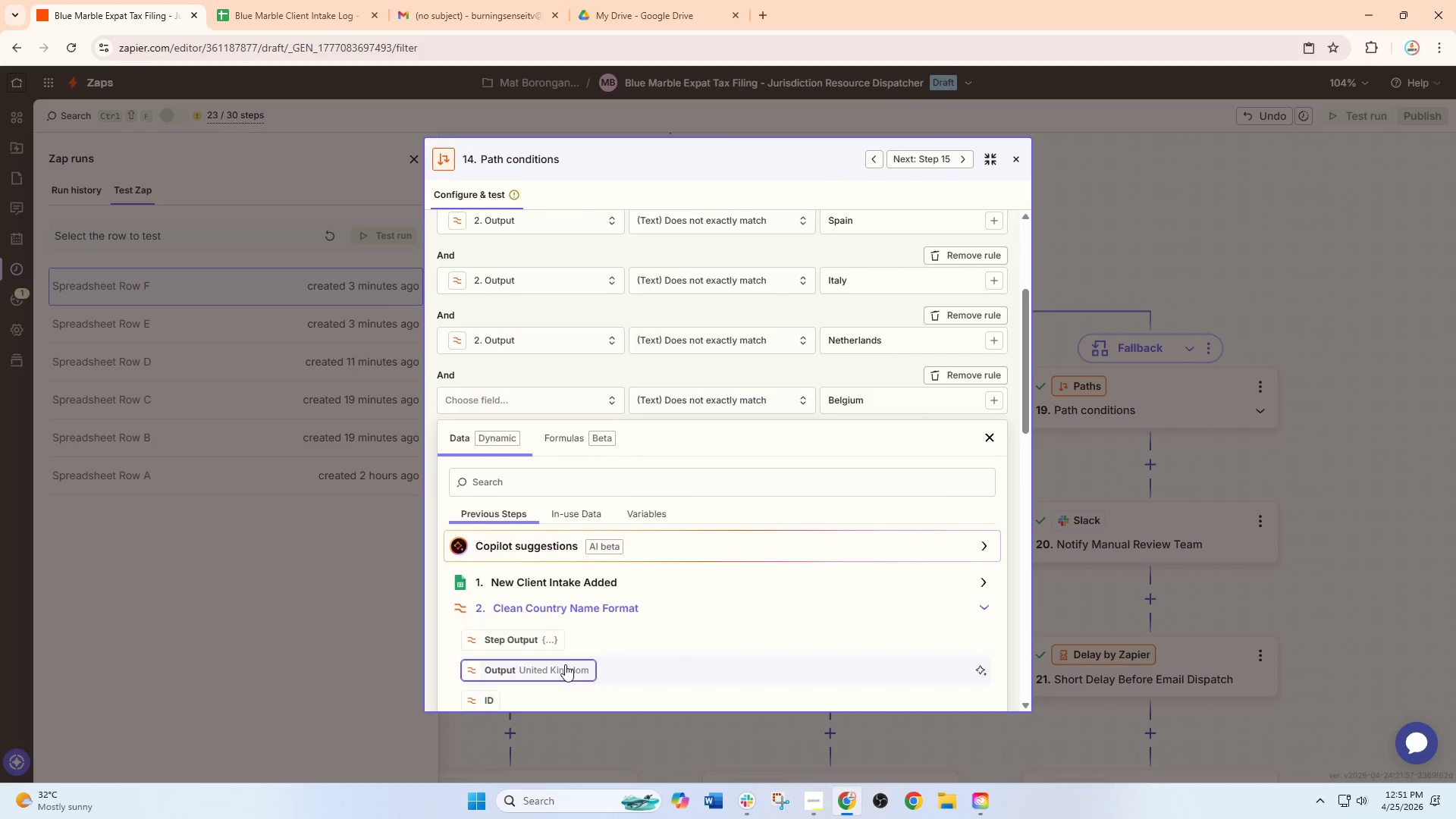 
left_click([563, 671])
 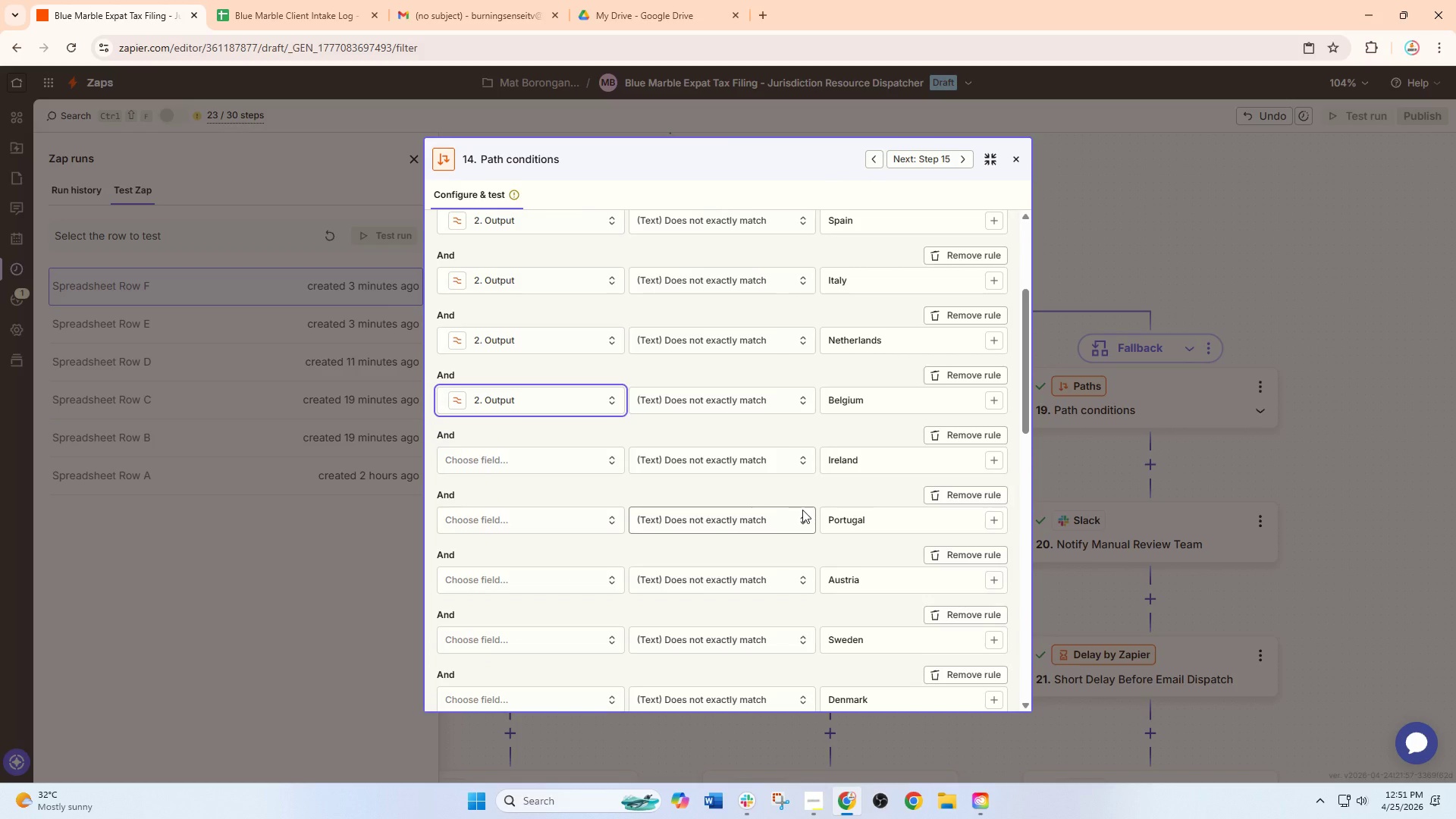 
wait(10.33)
 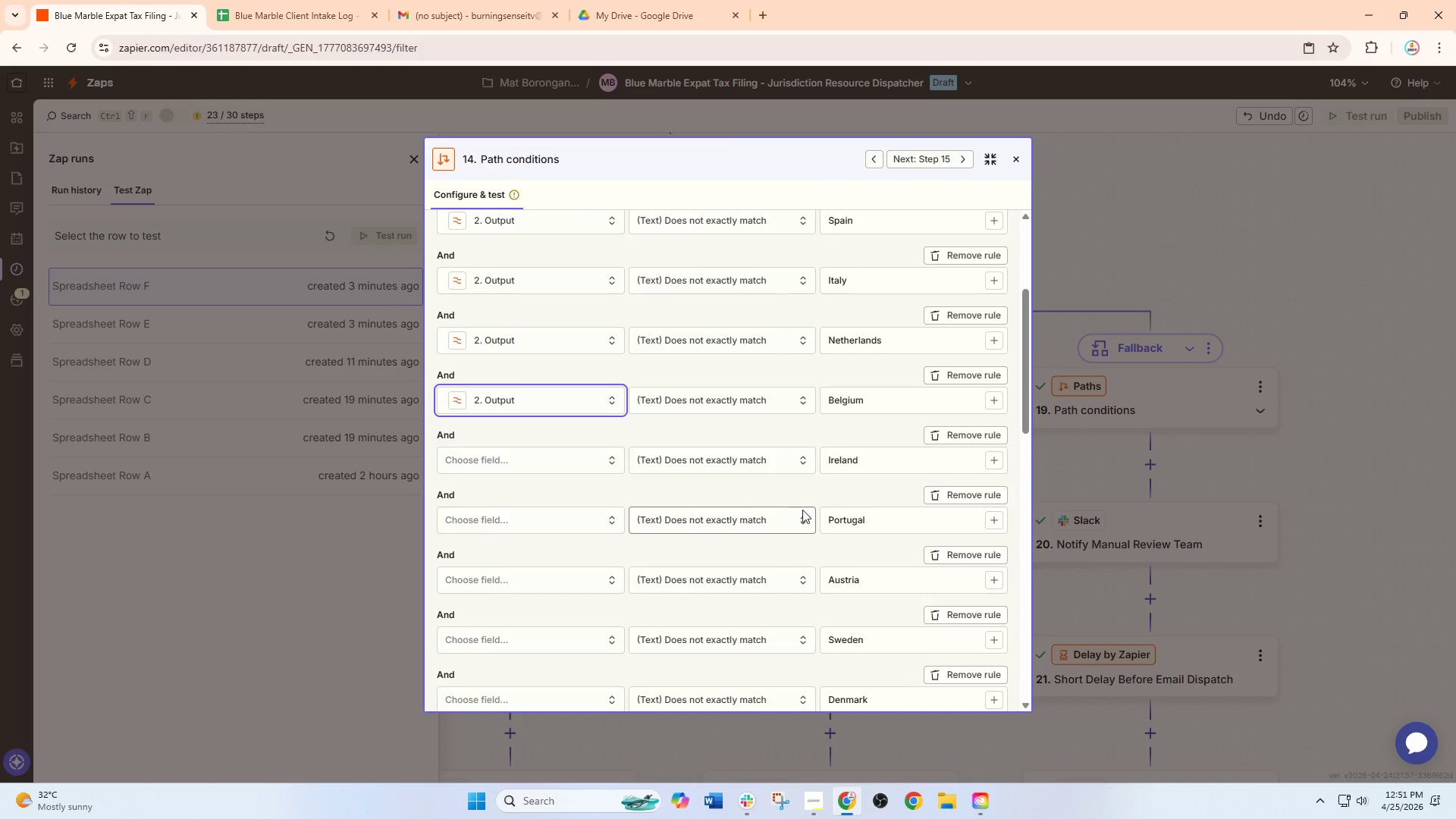 
left_click([502, 459])
 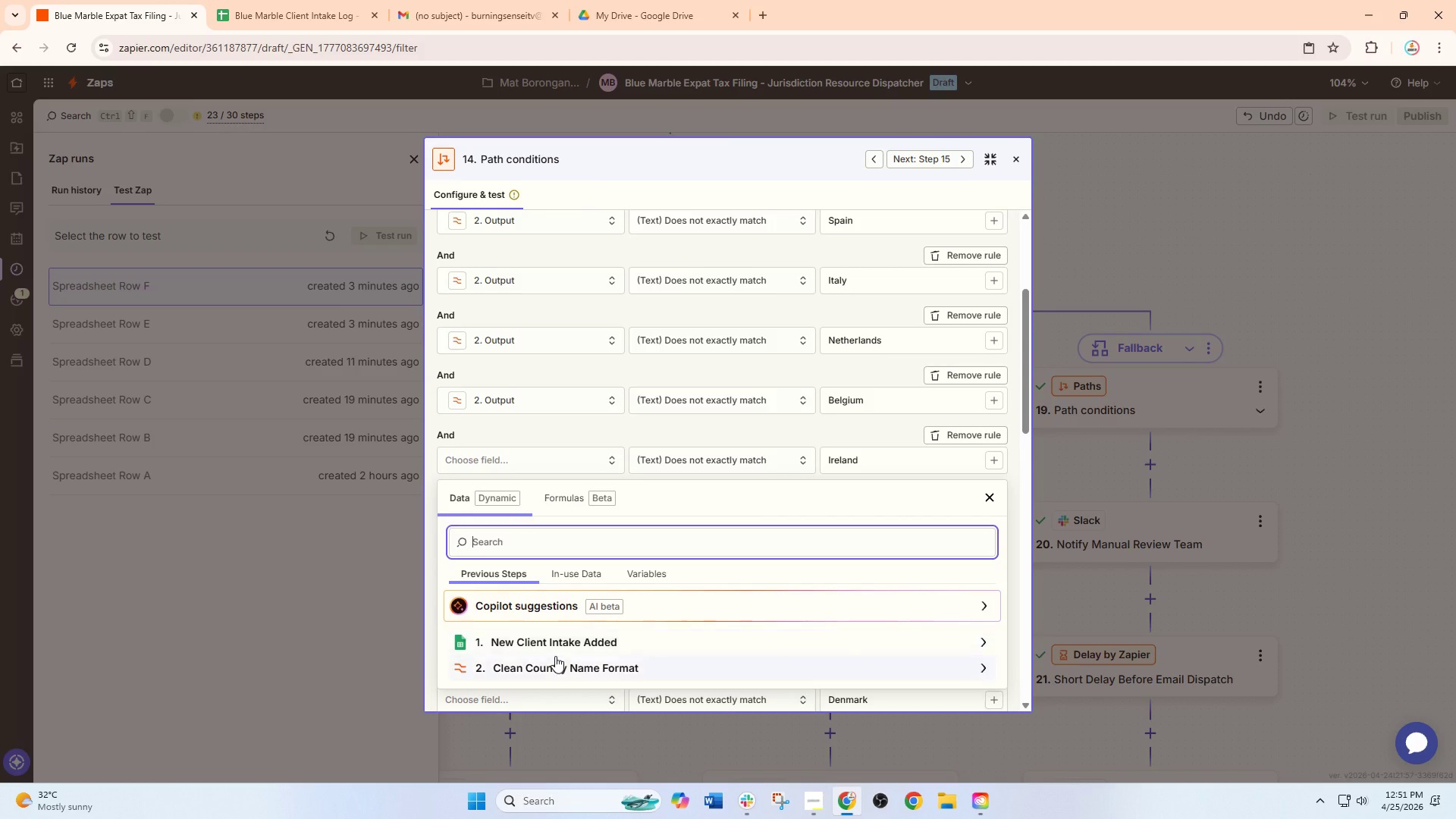 
left_click([555, 661])
 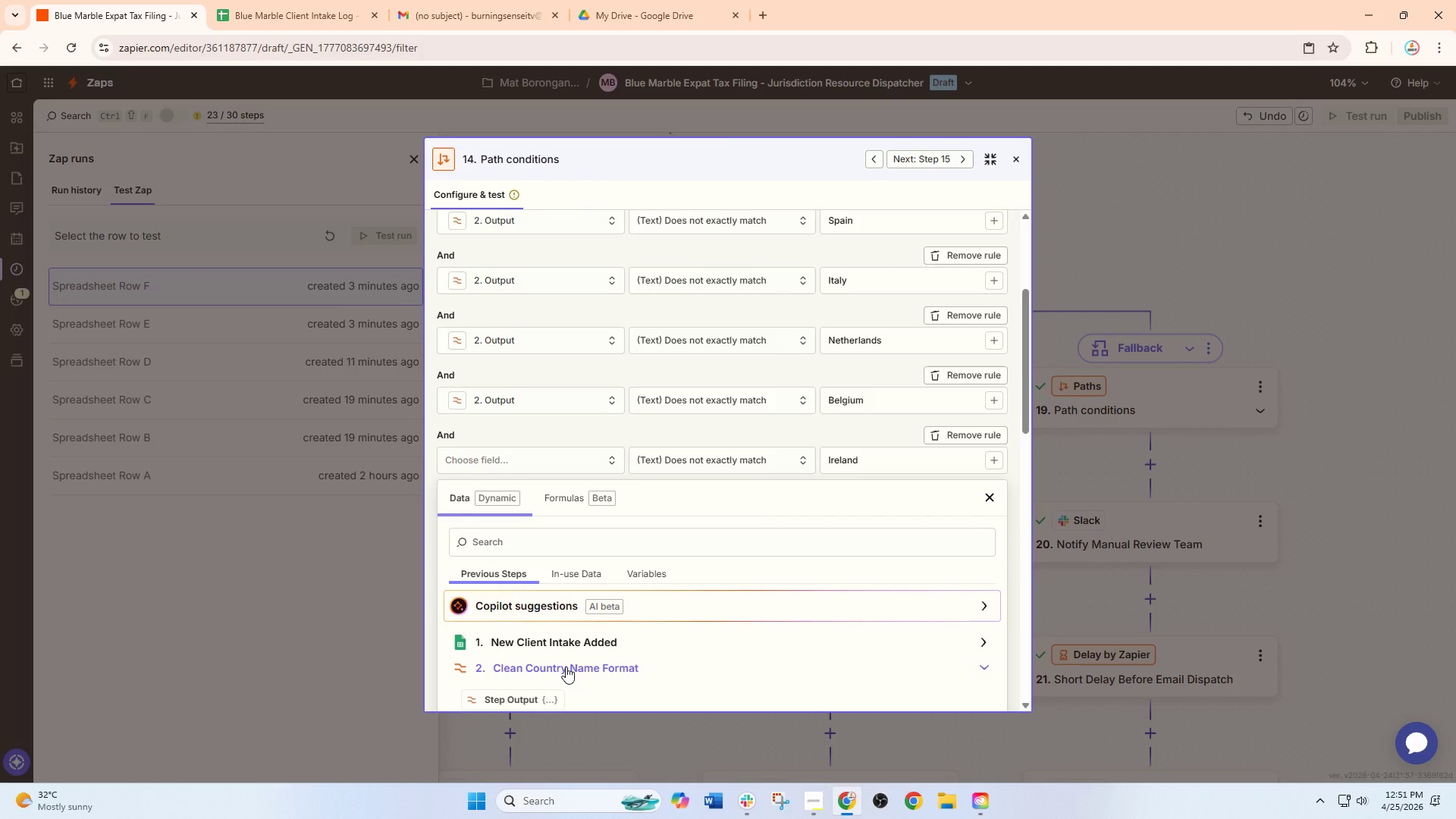 
scroll: coordinate [566, 667], scroll_direction: down, amount: 1.0
 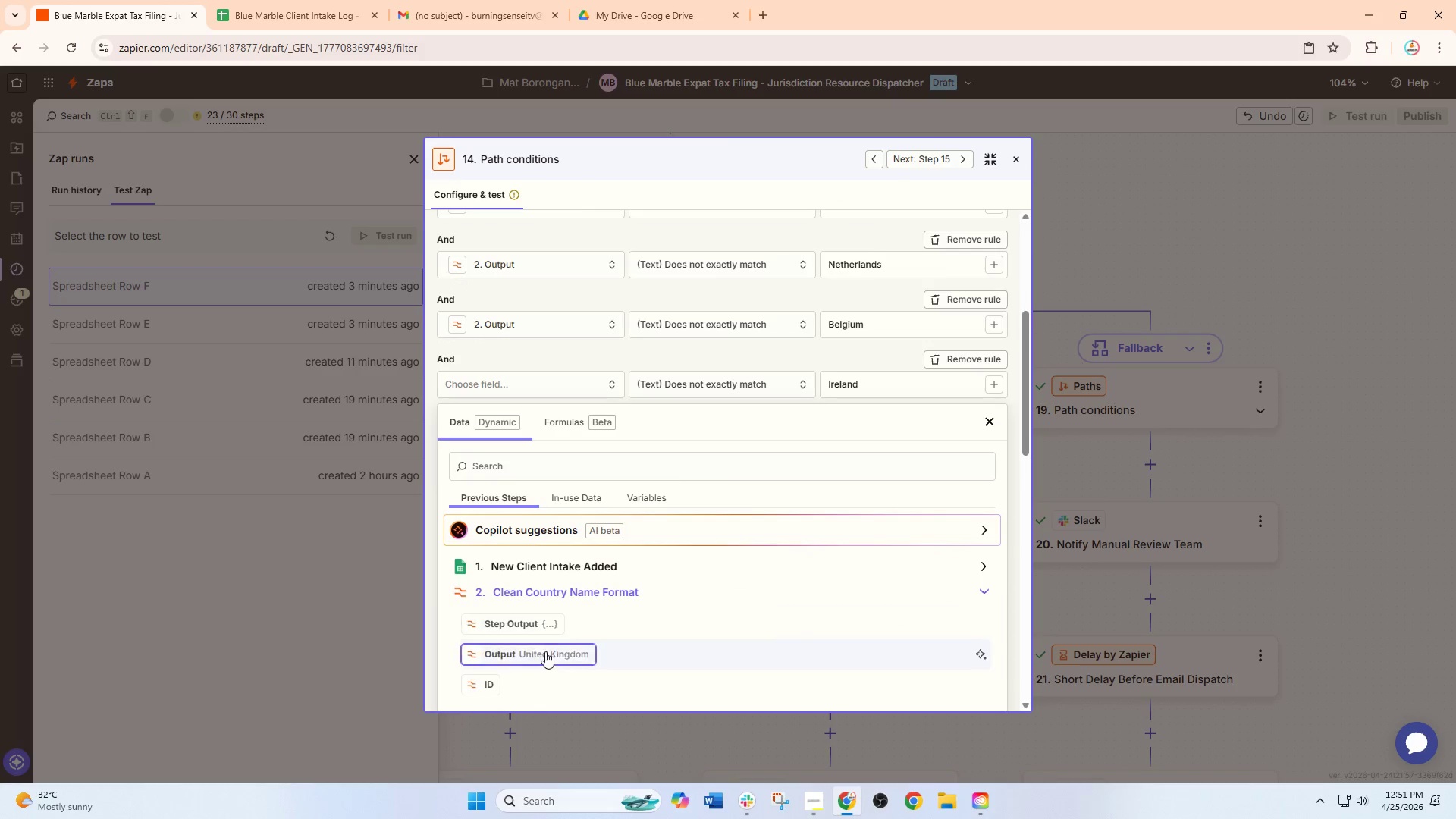 
left_click([545, 651])
 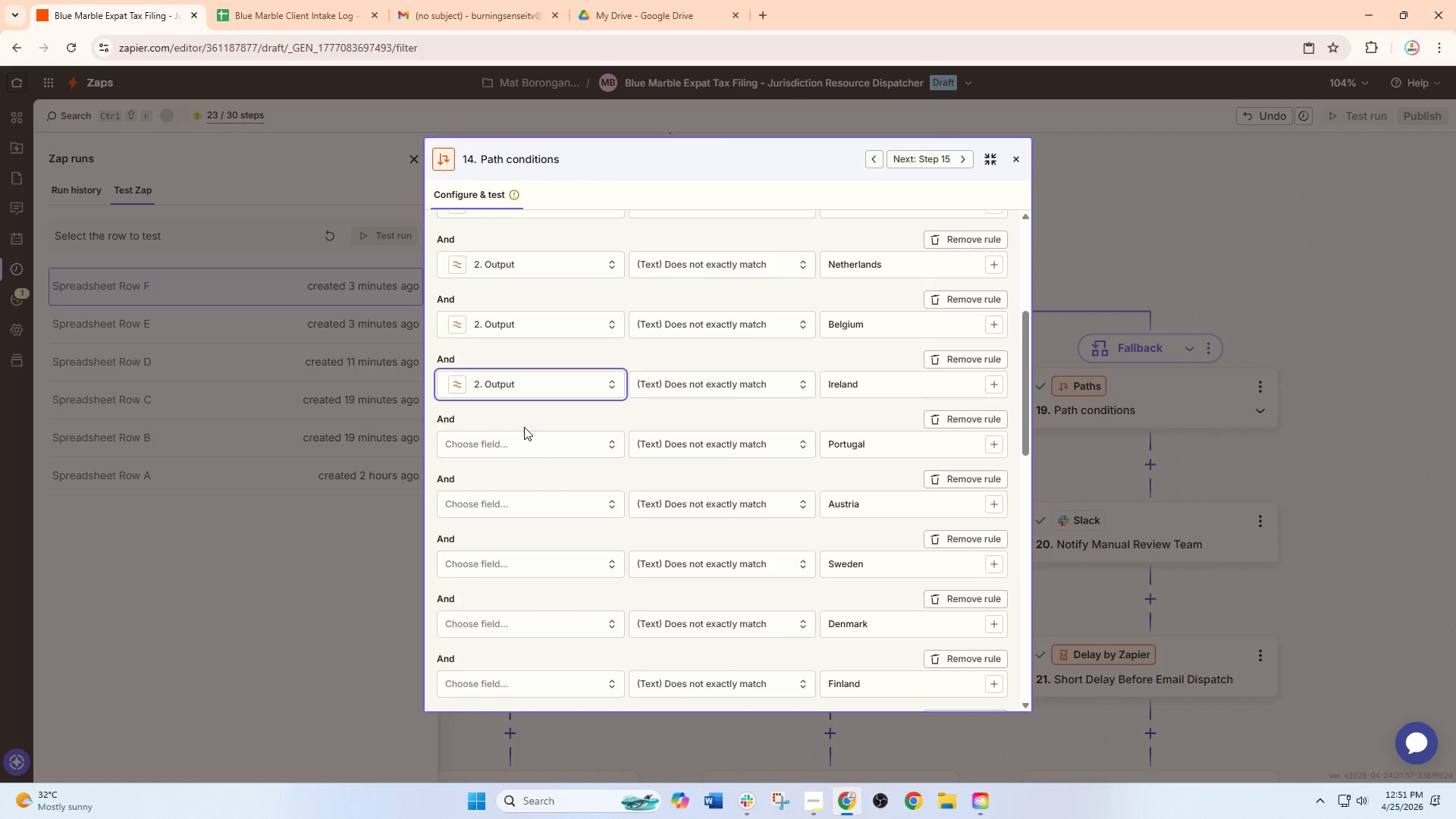 
left_click([516, 447])
 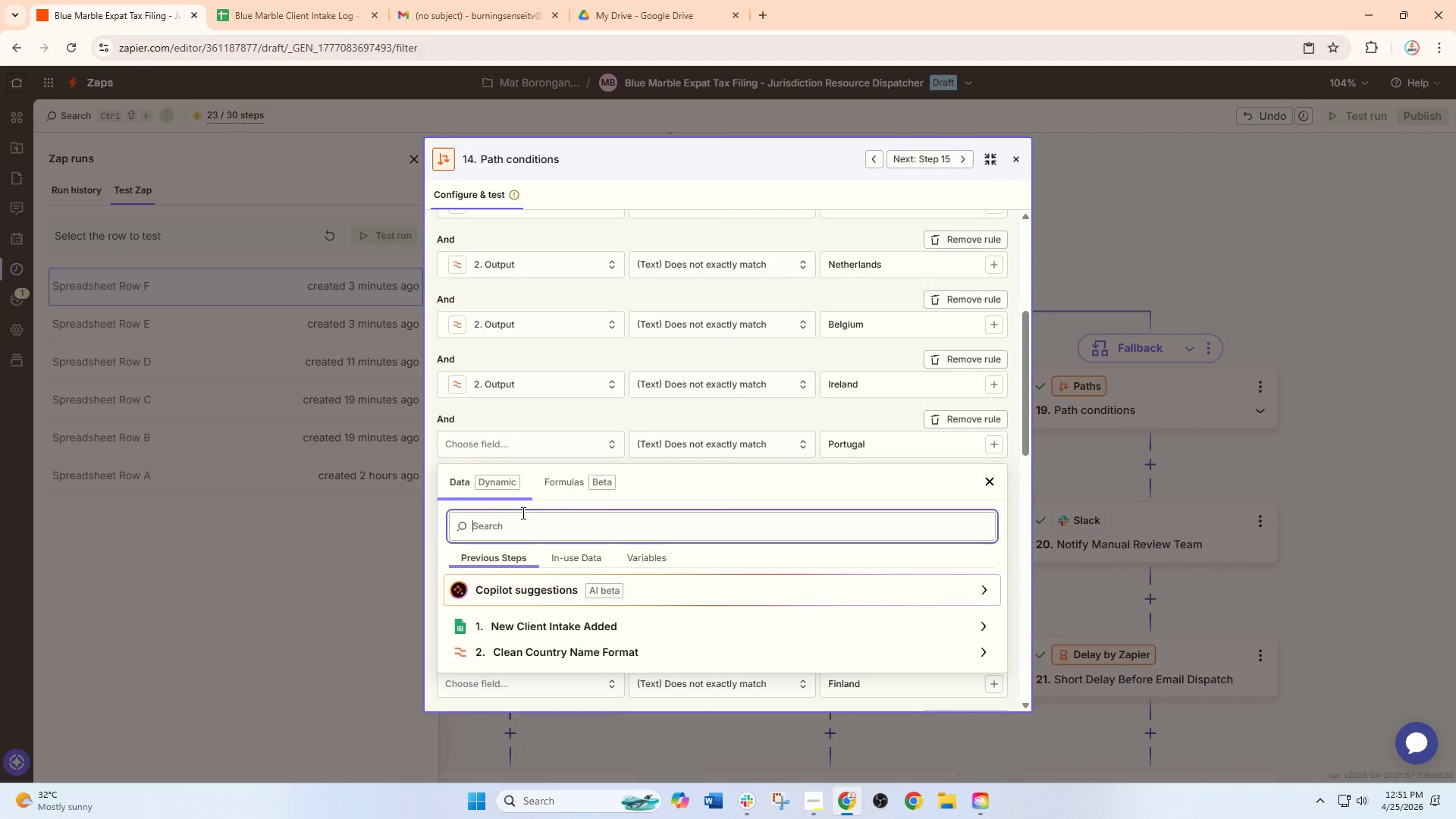 
scroll: coordinate [520, 524], scroll_direction: down, amount: 3.0
 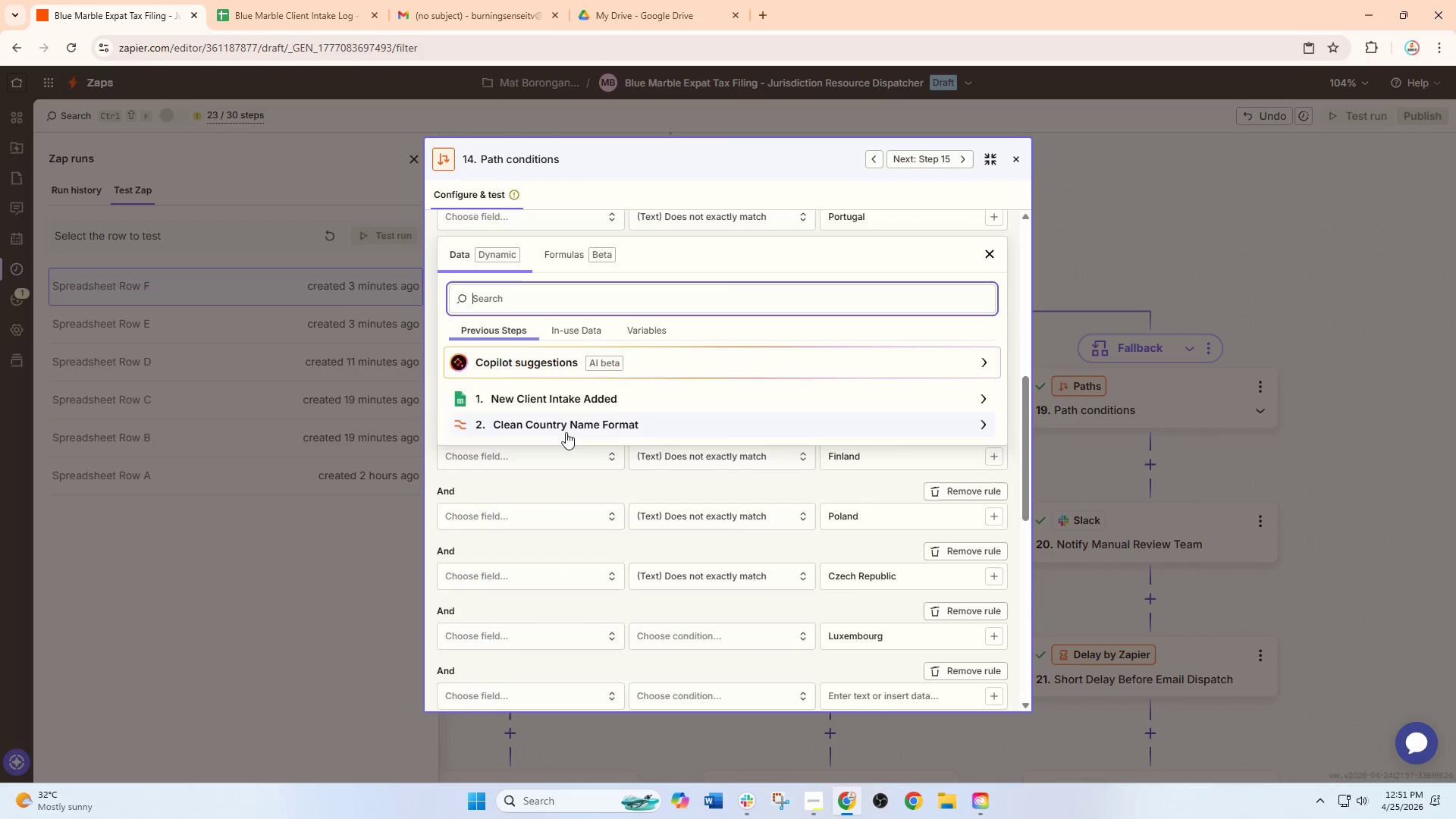 
left_click([568, 421])
 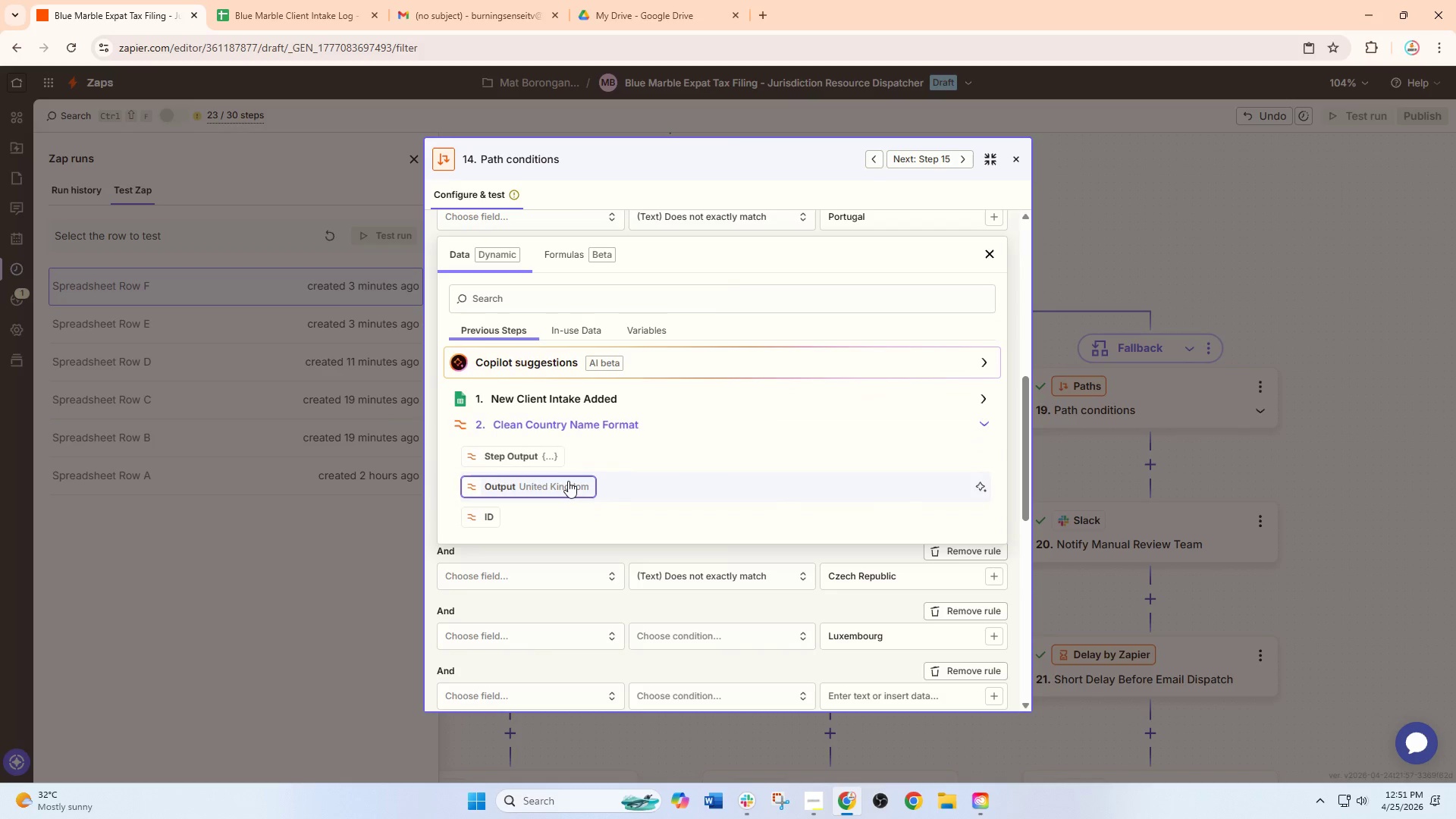 
left_click([568, 481])
 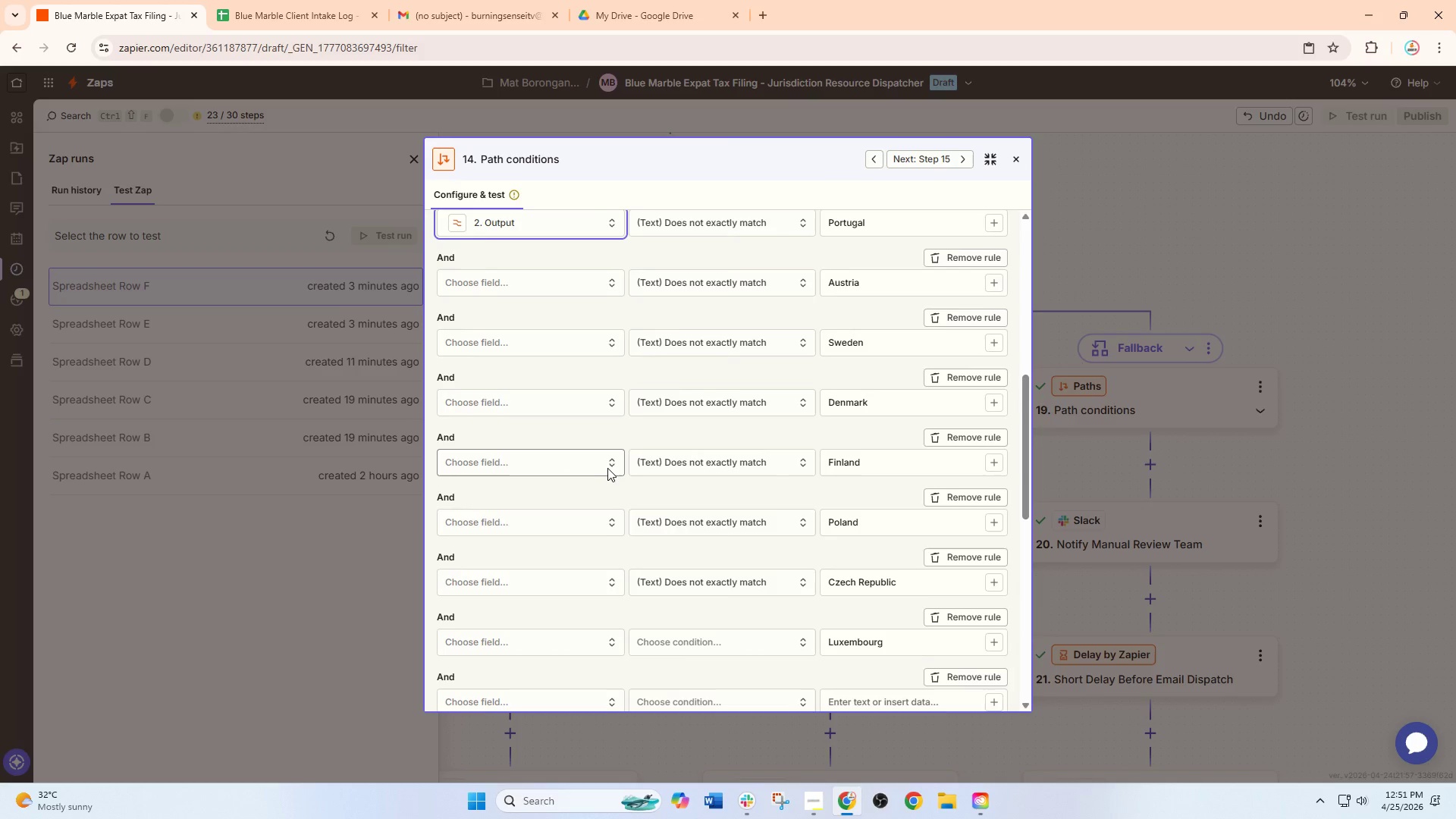 
scroll: coordinate [629, 466], scroll_direction: up, amount: 8.0
 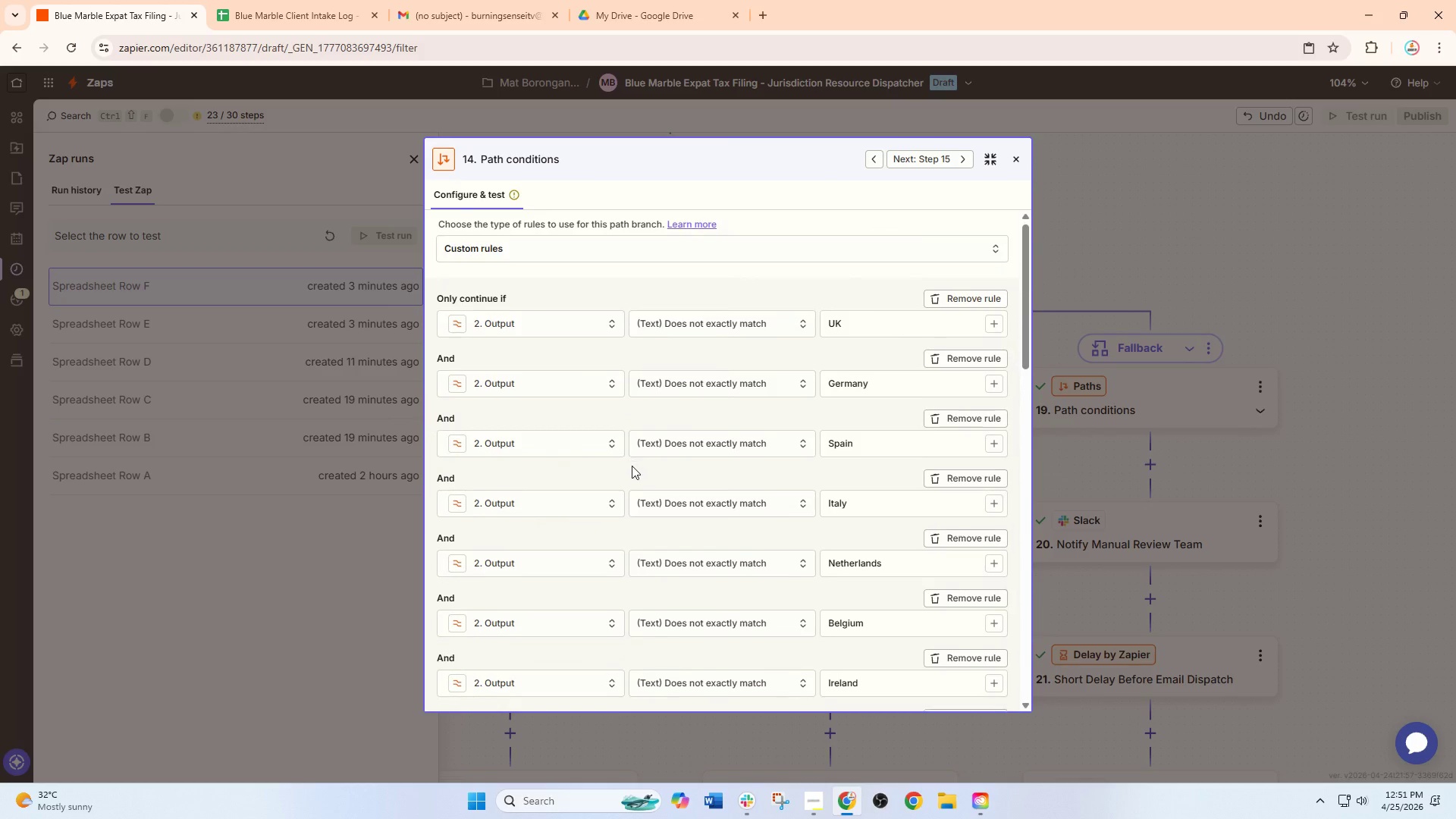 
scroll: coordinate [632, 462], scroll_direction: down, amount: 6.0
 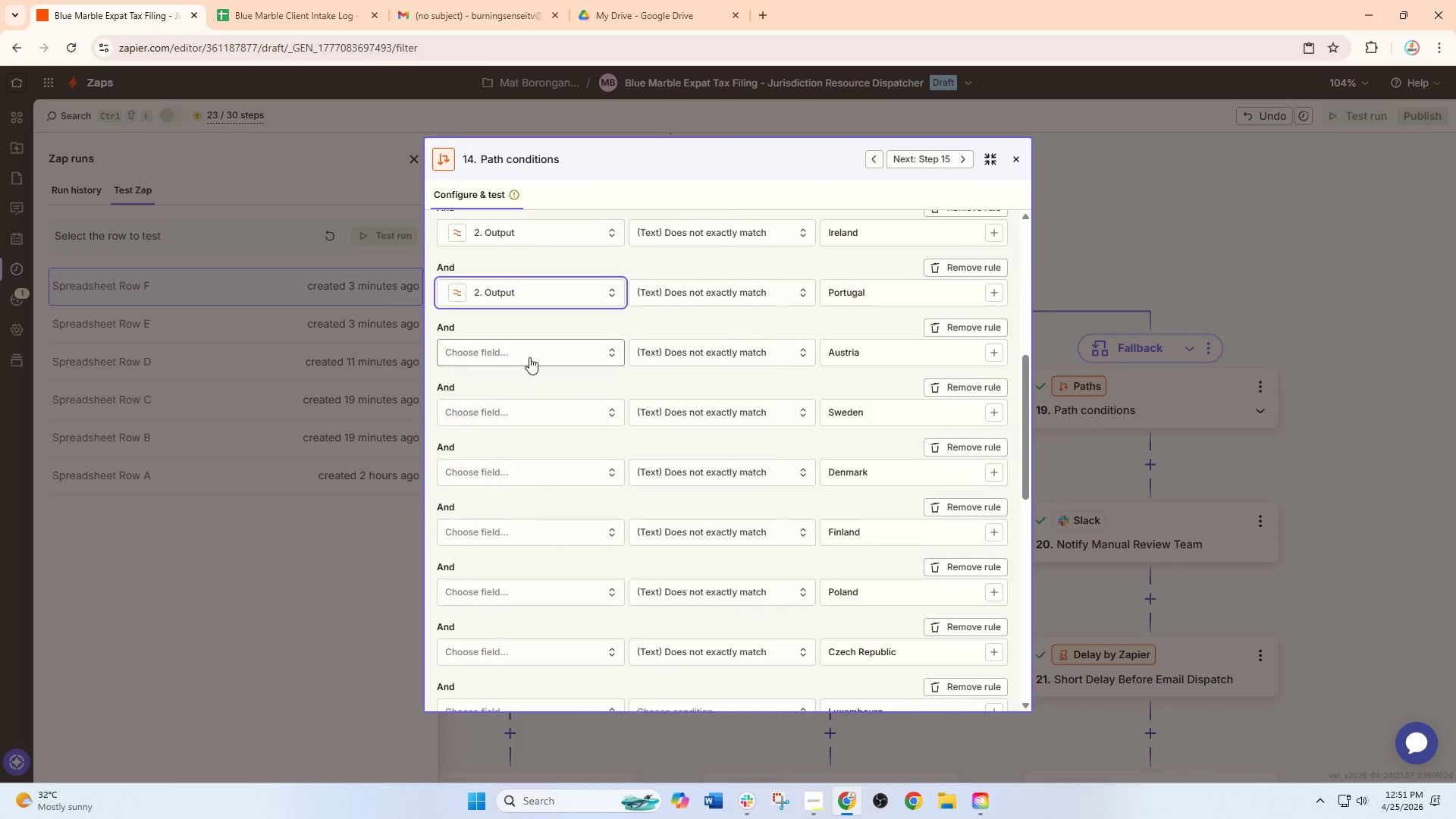 
left_click([529, 357])
 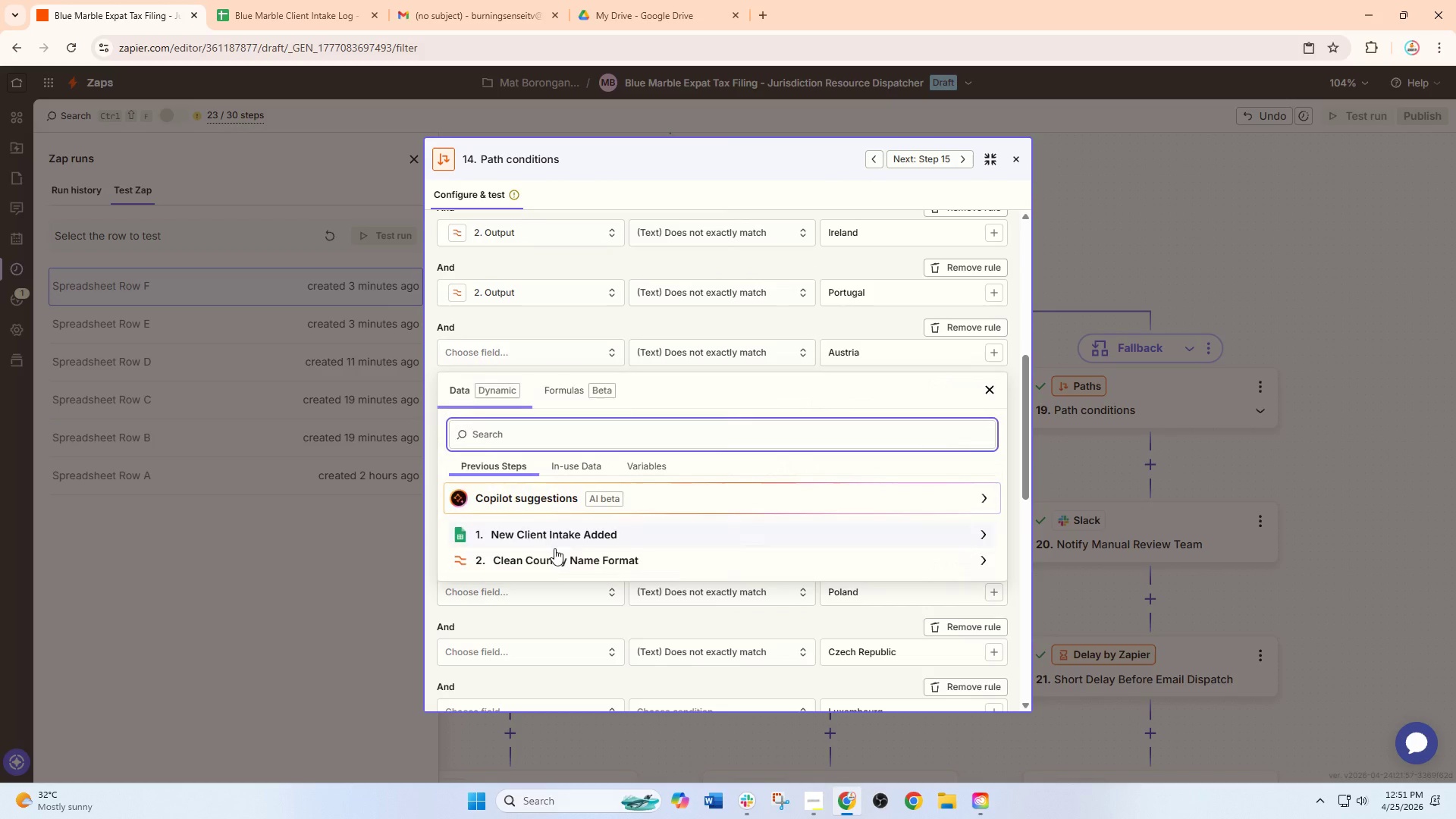 
left_click([554, 555])
 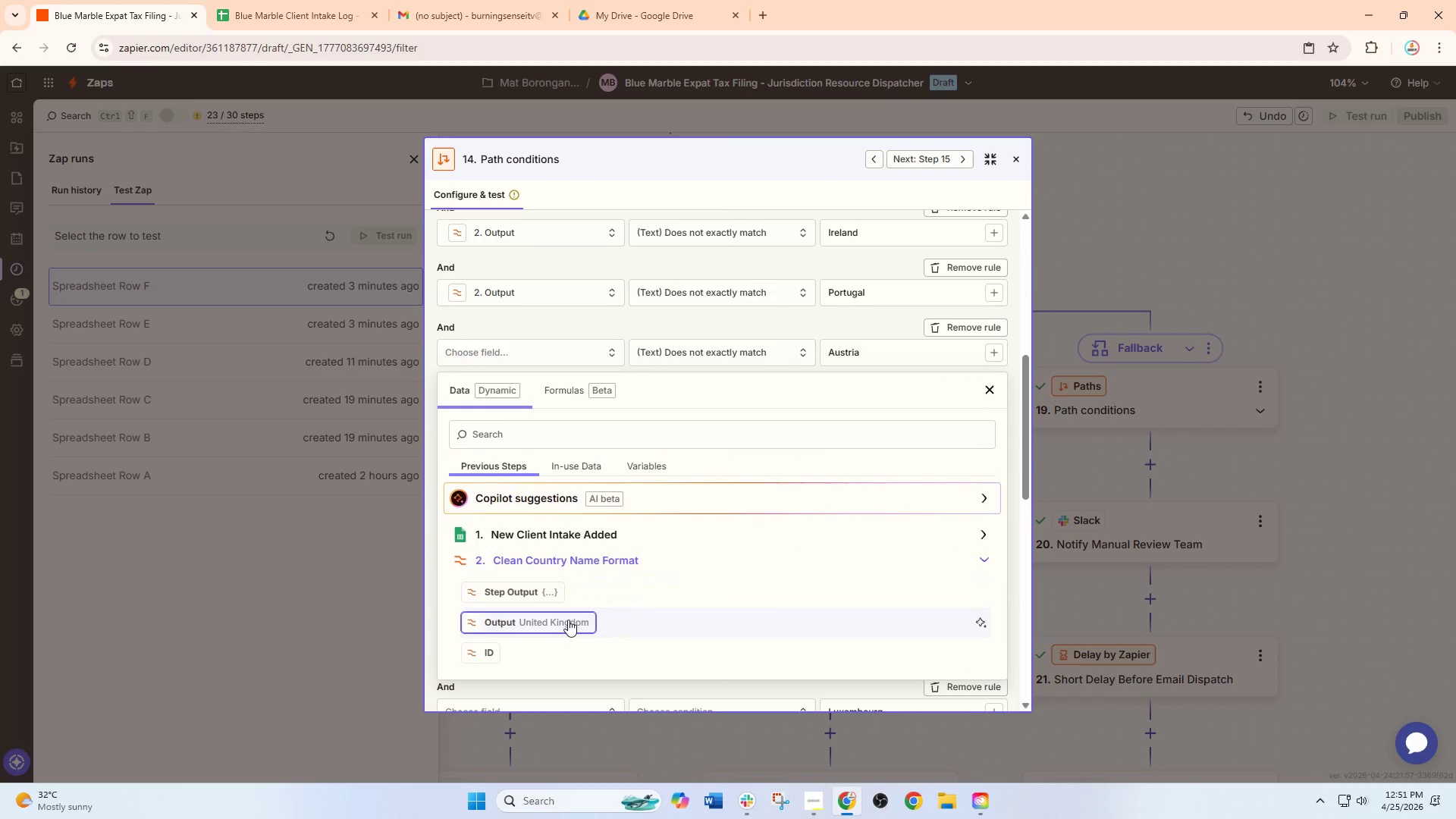 
left_click([567, 622])
 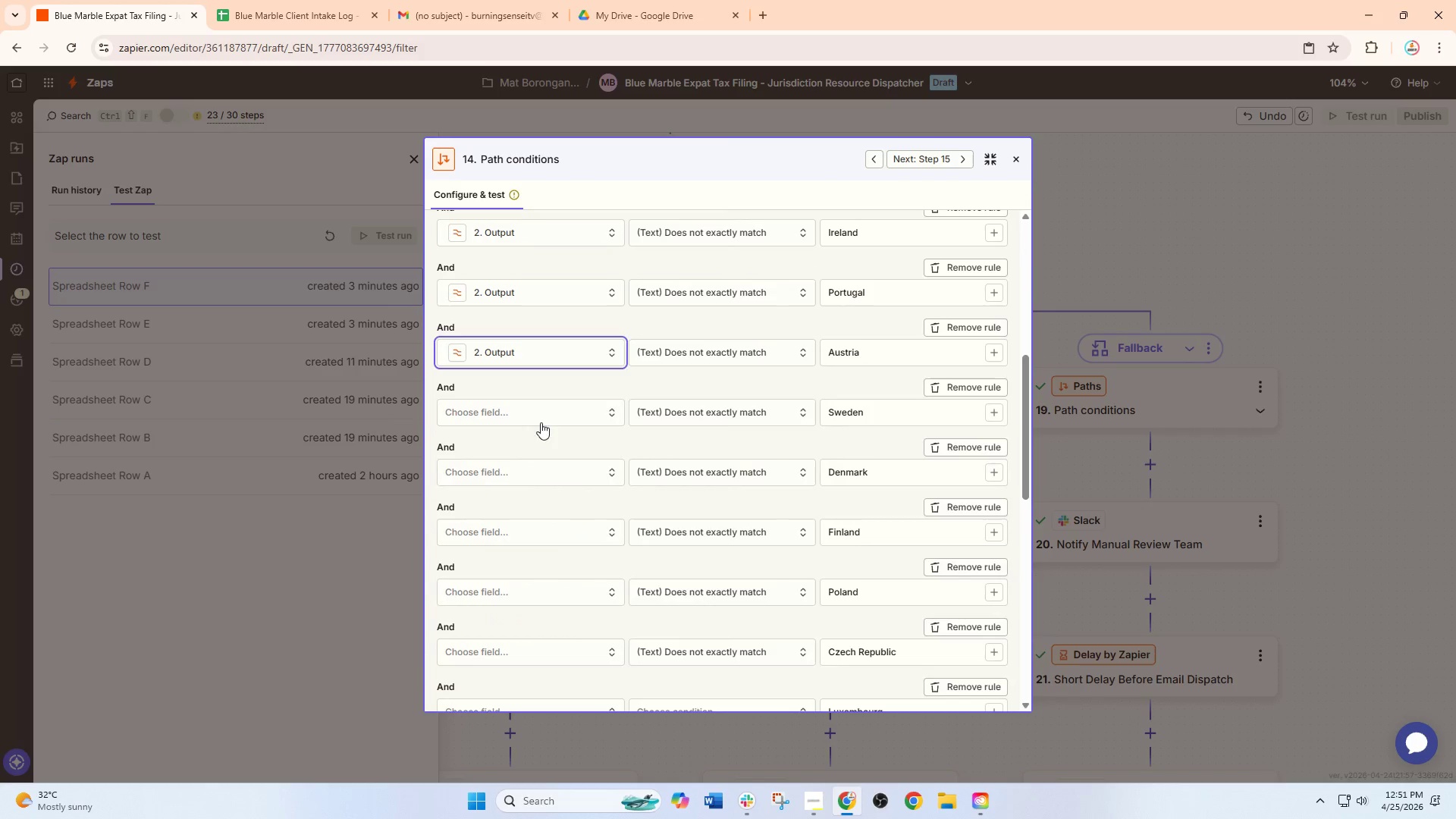 
left_click([541, 419])
 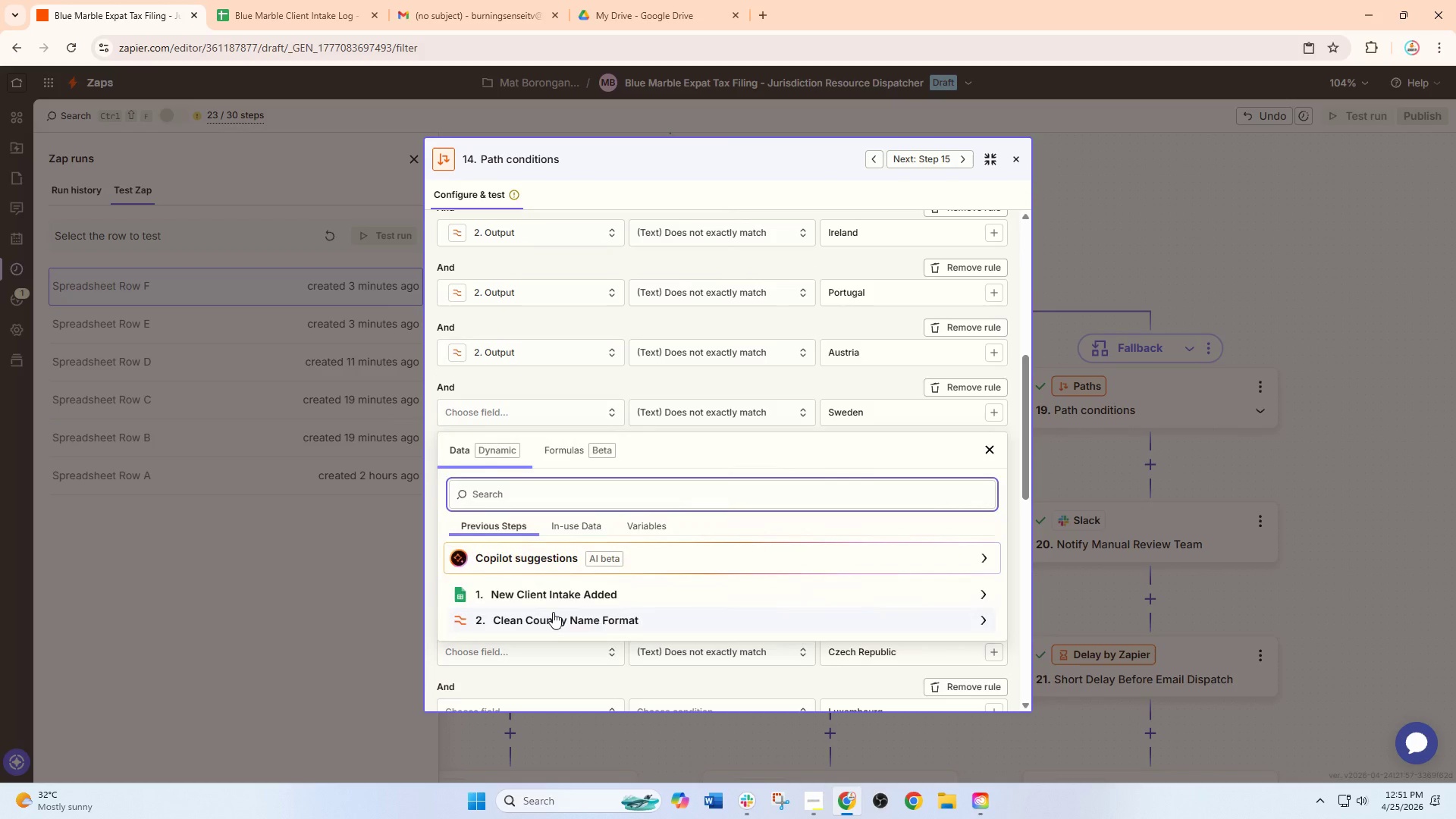 
left_click([553, 614])
 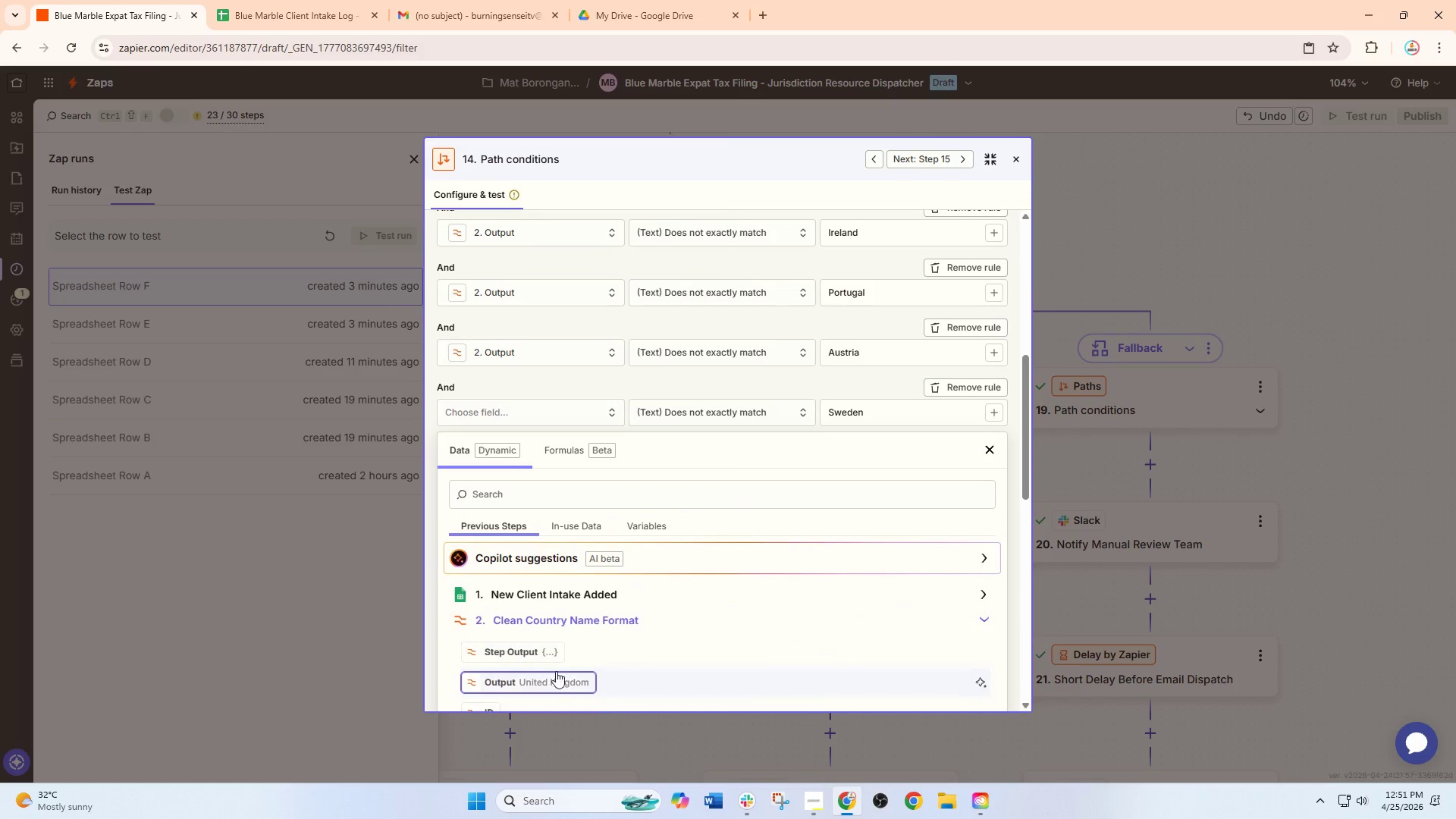 
left_click([554, 678])
 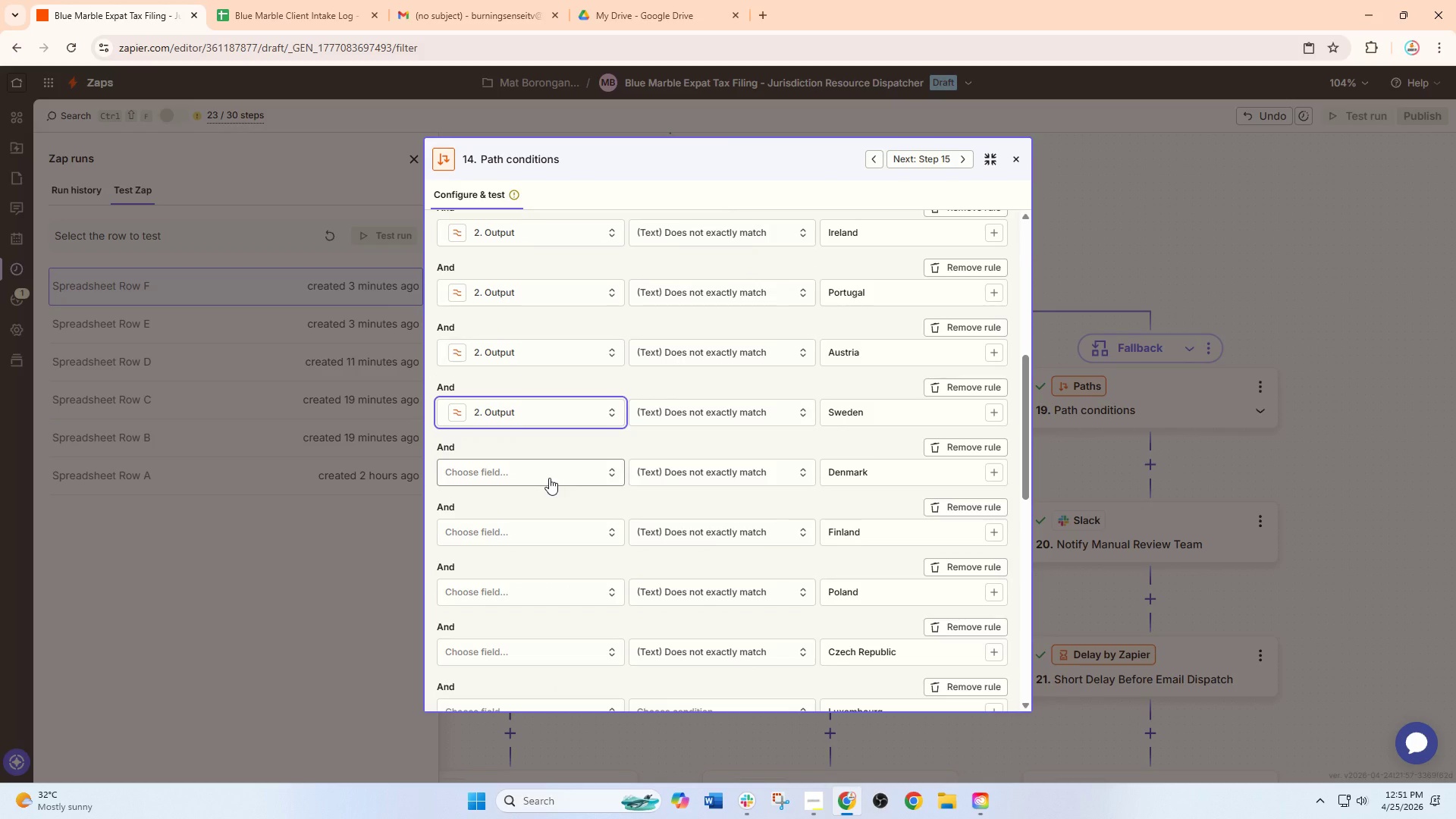 
left_click([549, 478])
 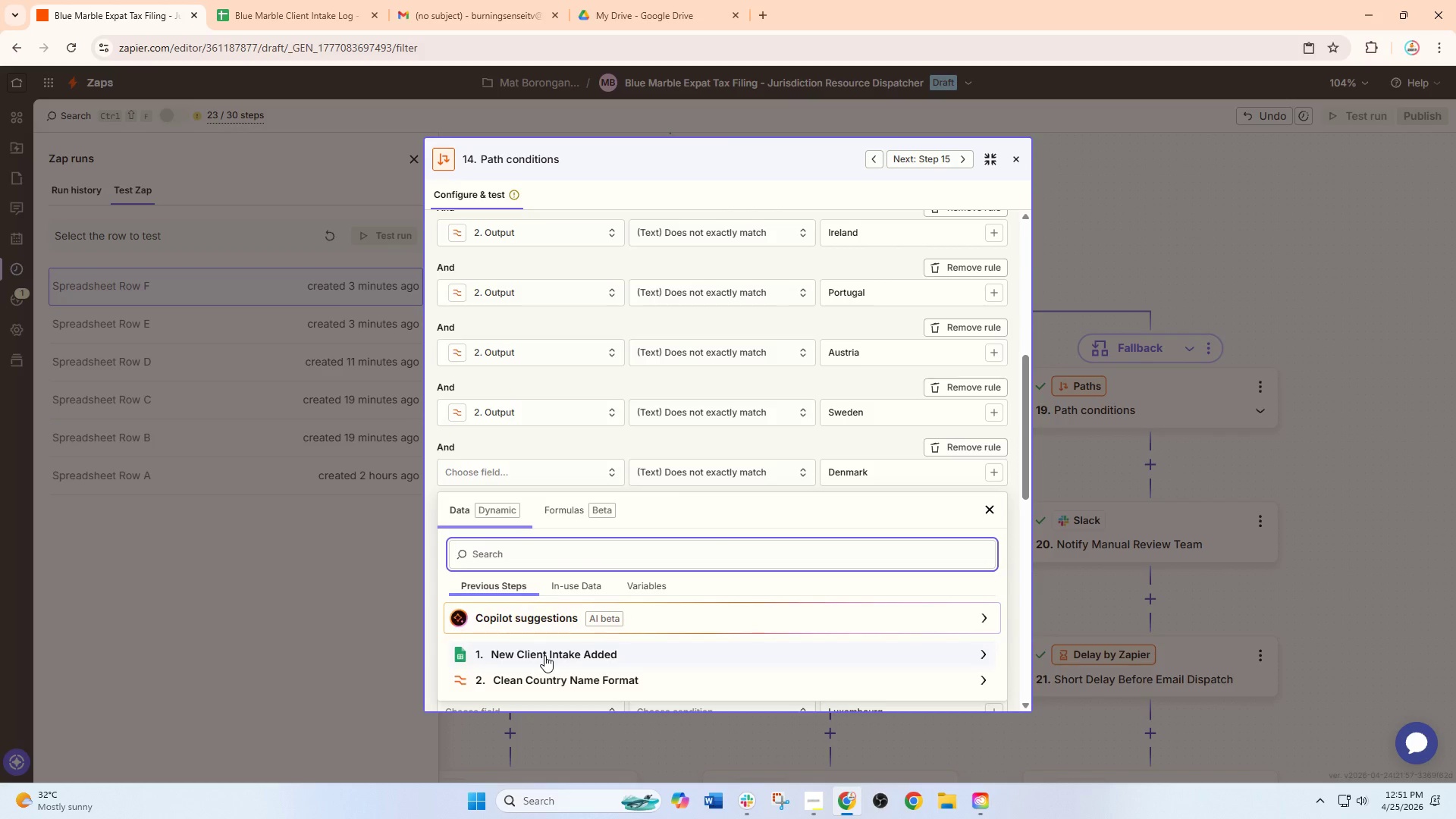 
left_click([545, 678])
 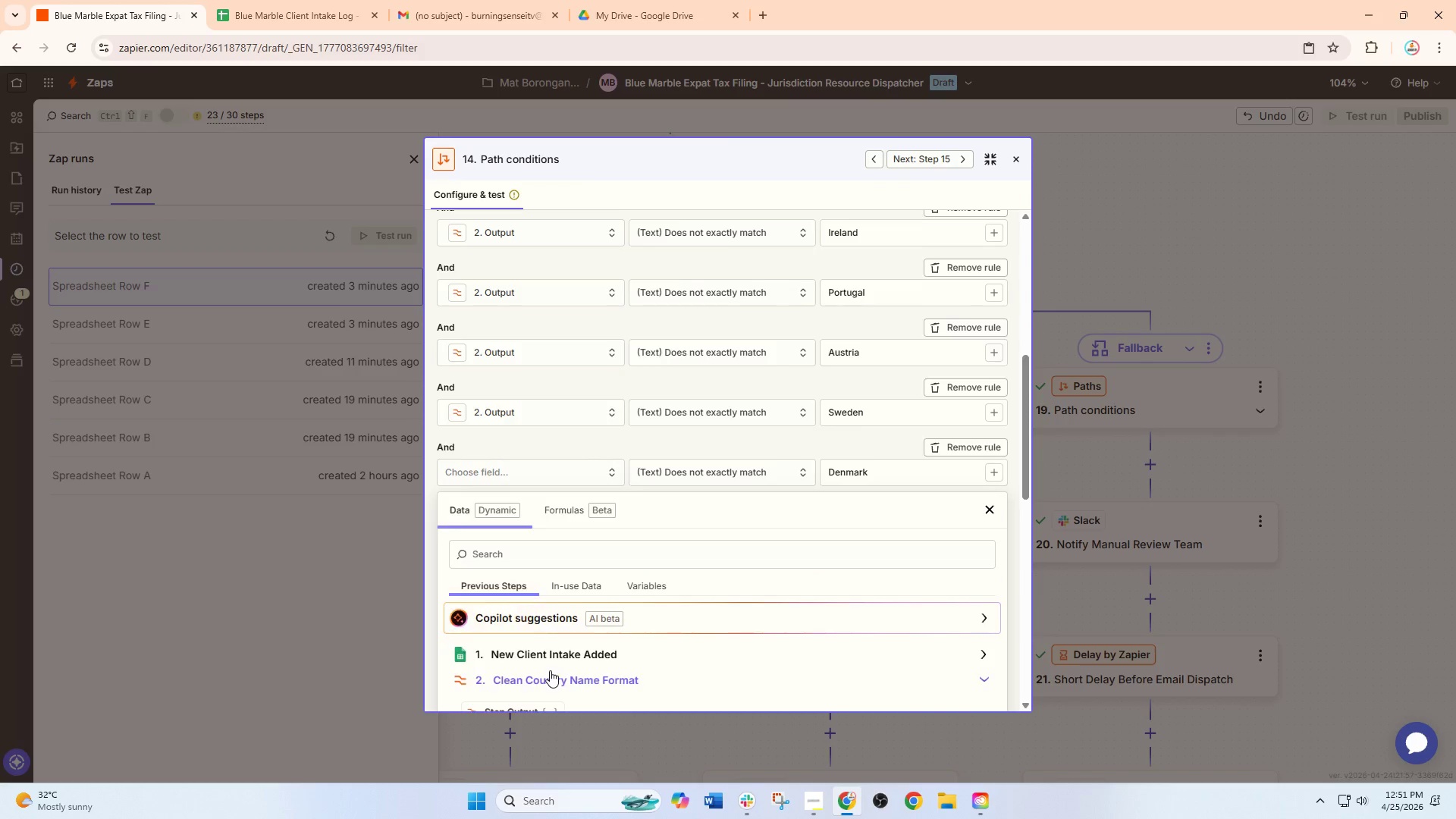 
scroll: coordinate [550, 670], scroll_direction: down, amount: 2.0
 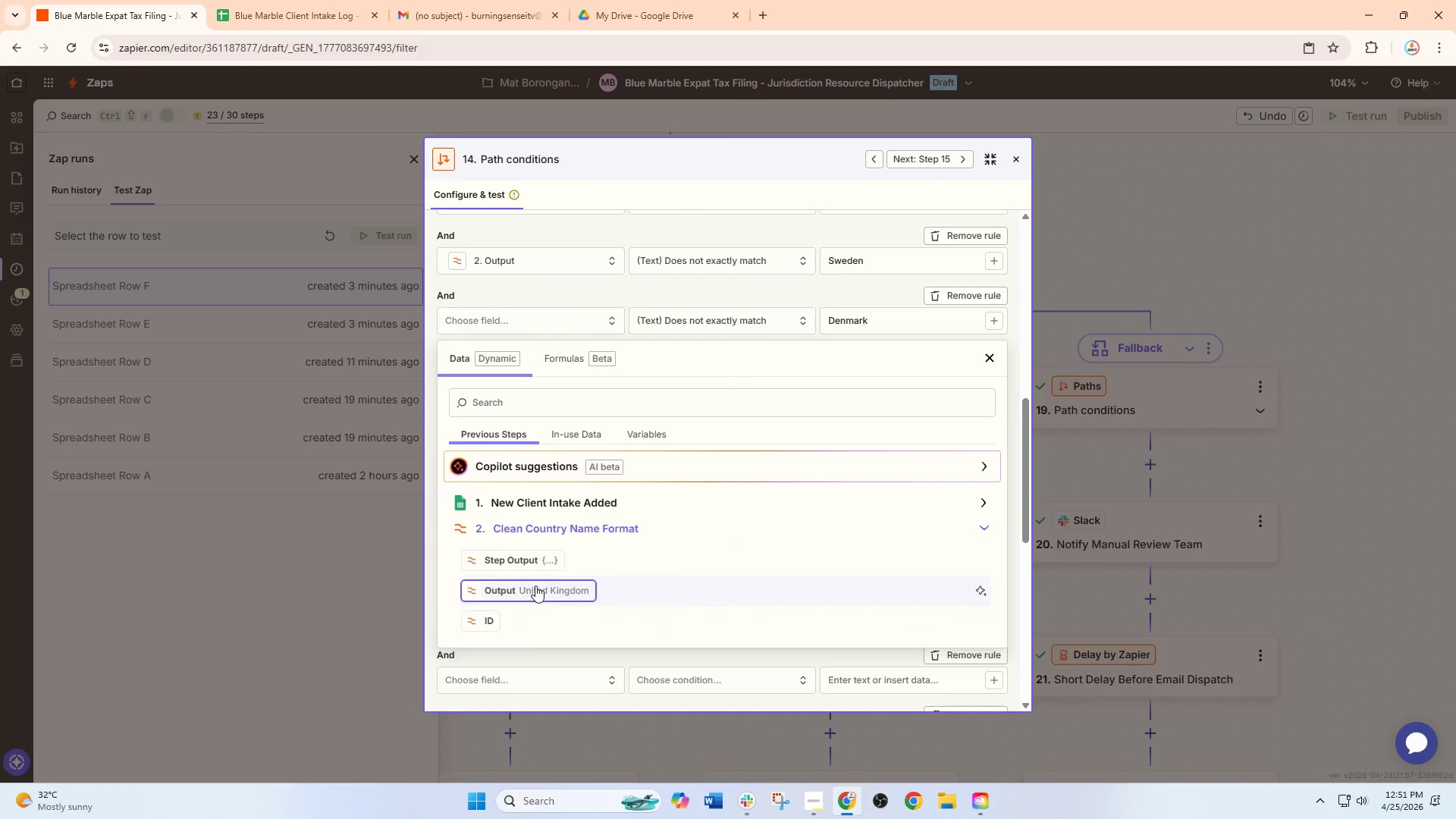 
left_click([534, 592])
 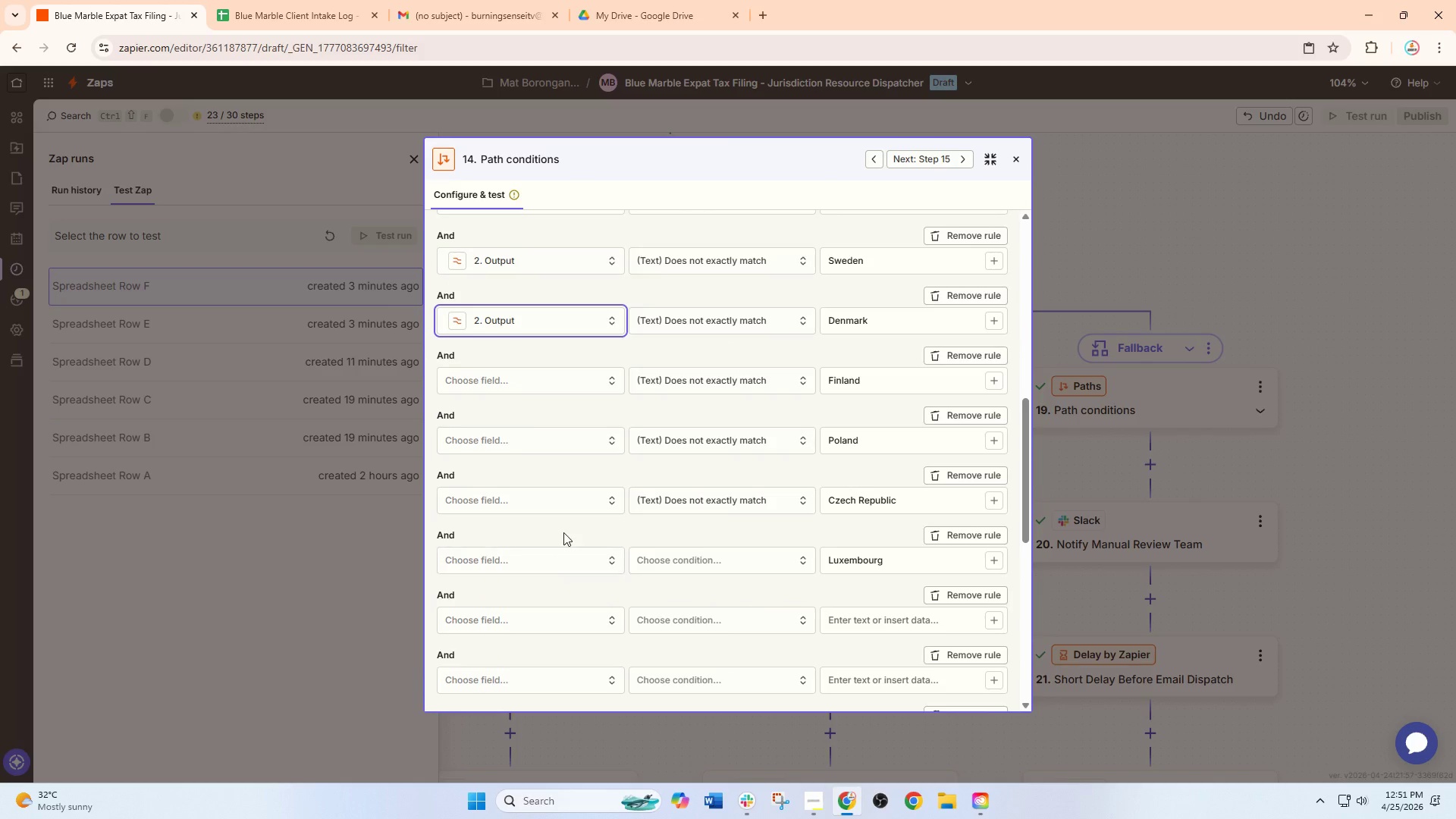 
scroll: coordinate [563, 516], scroll_direction: down, amount: 4.0
 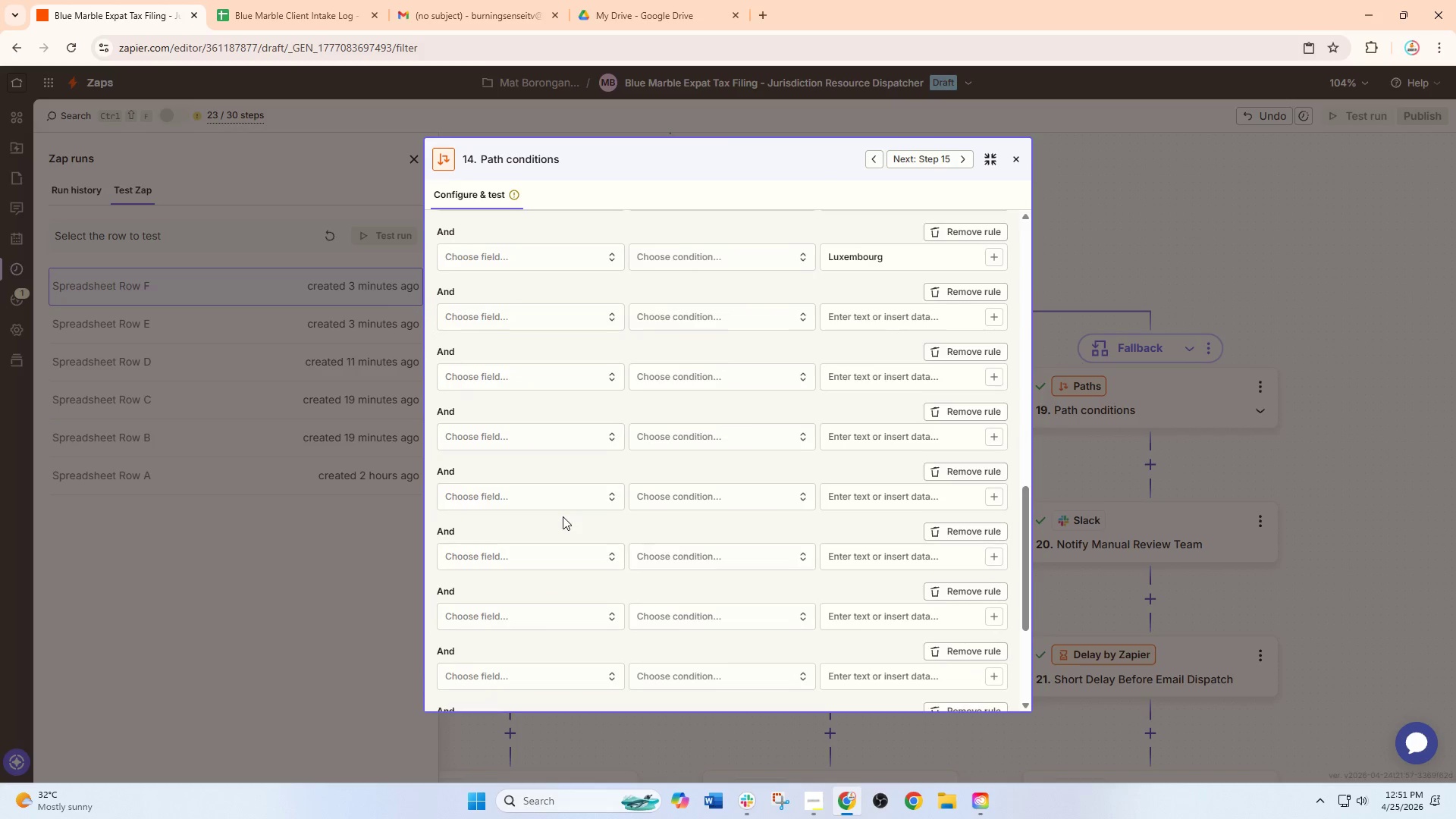 
scroll: coordinate [666, 460], scroll_direction: up, amount: 17.0
 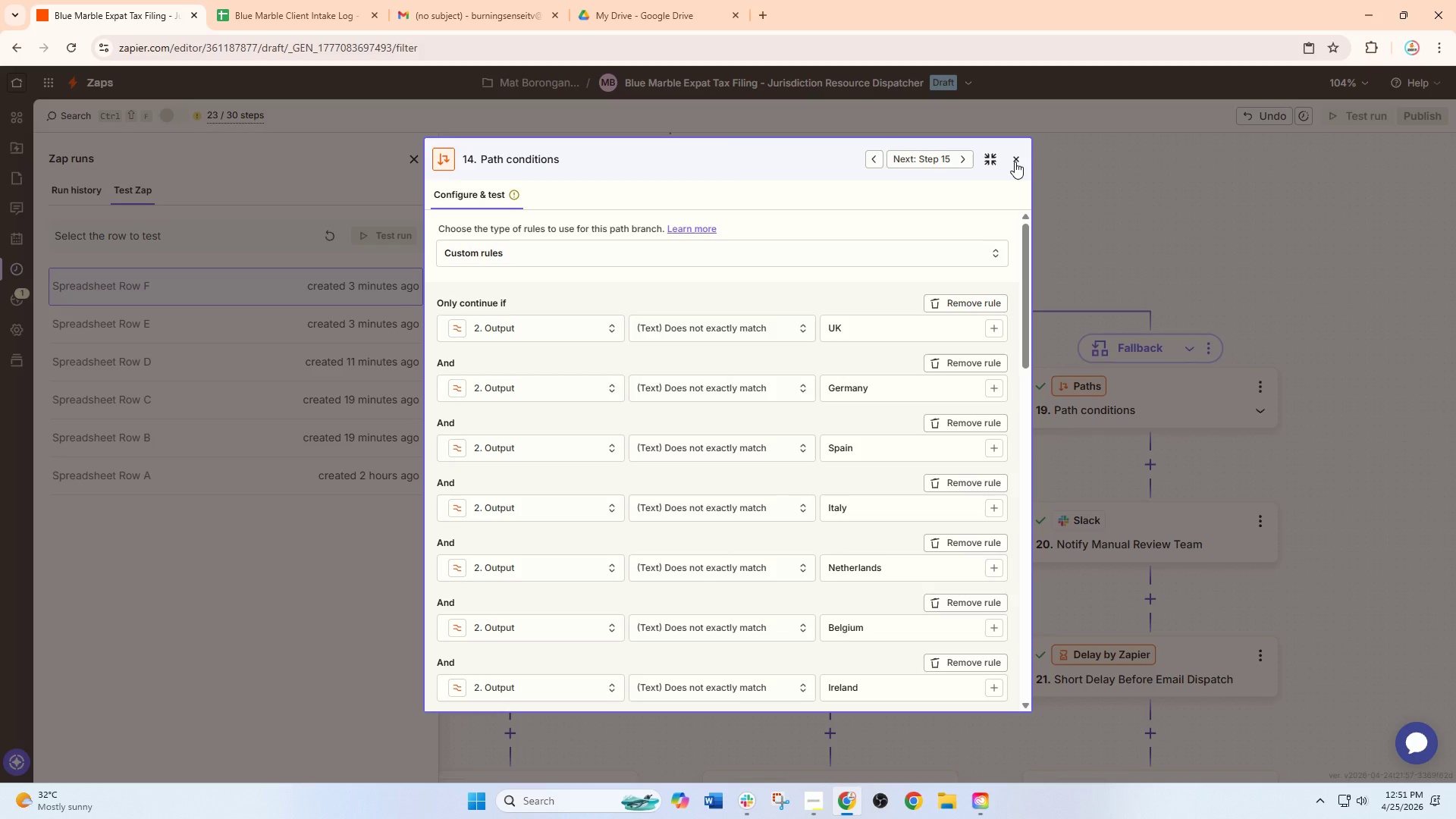 
wait(12.66)
 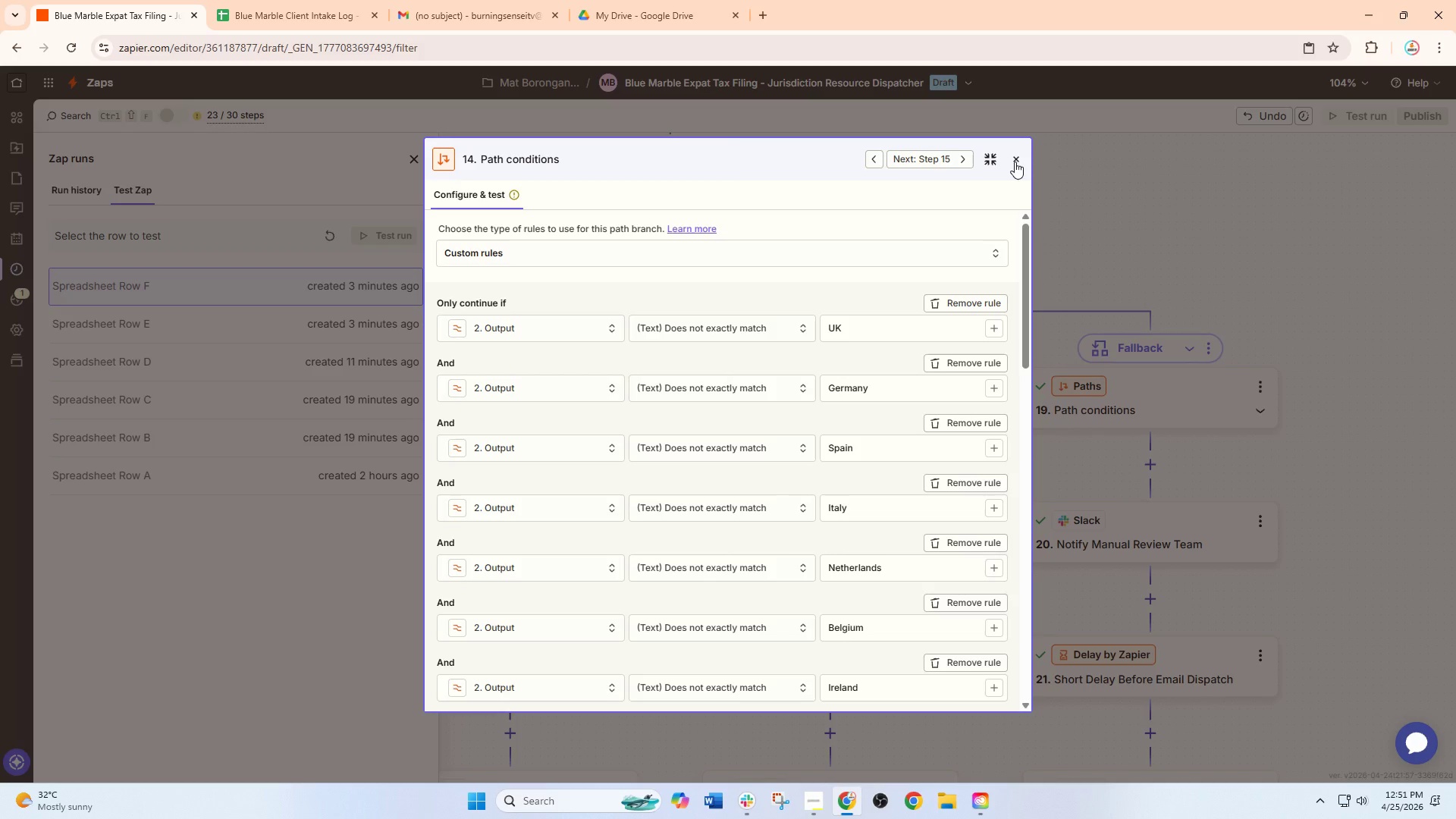 
left_click([1019, 162])
 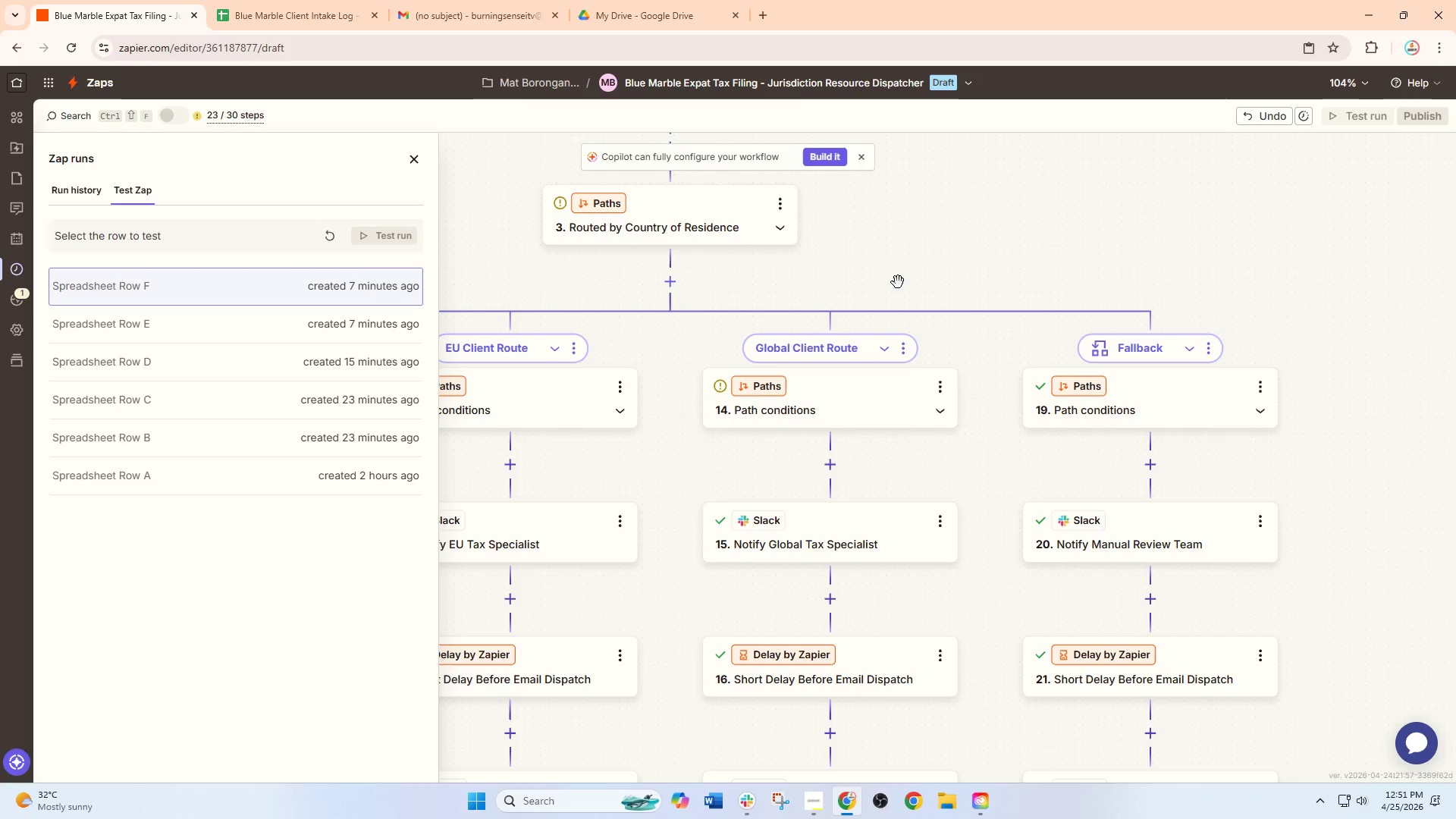 
left_click_drag(start_coordinate=[853, 385], to_coordinate=[964, 394])
 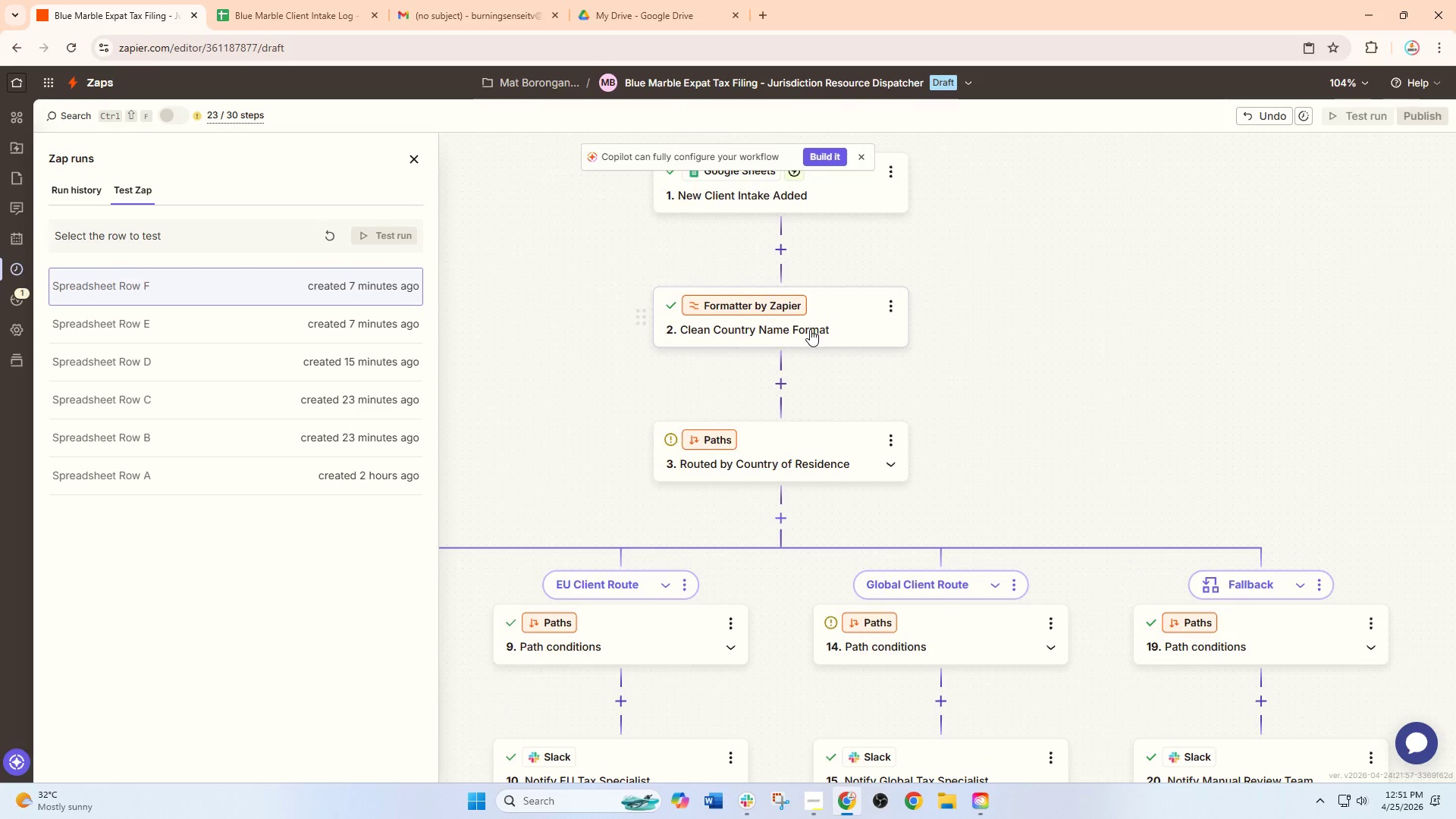 
scroll: coordinate [831, 328], scroll_direction: up, amount: 6.0
 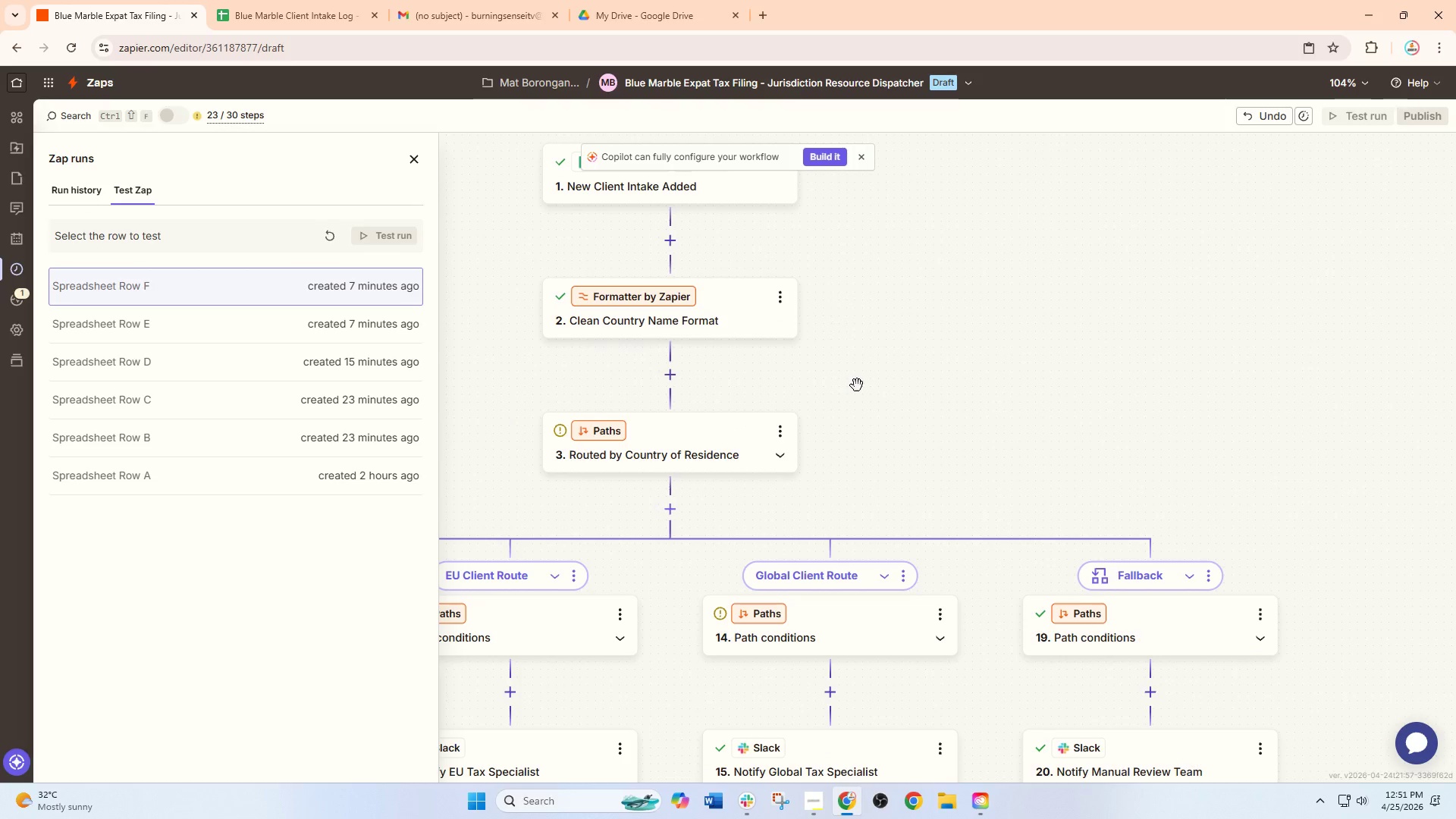 
left_click([811, 329])
 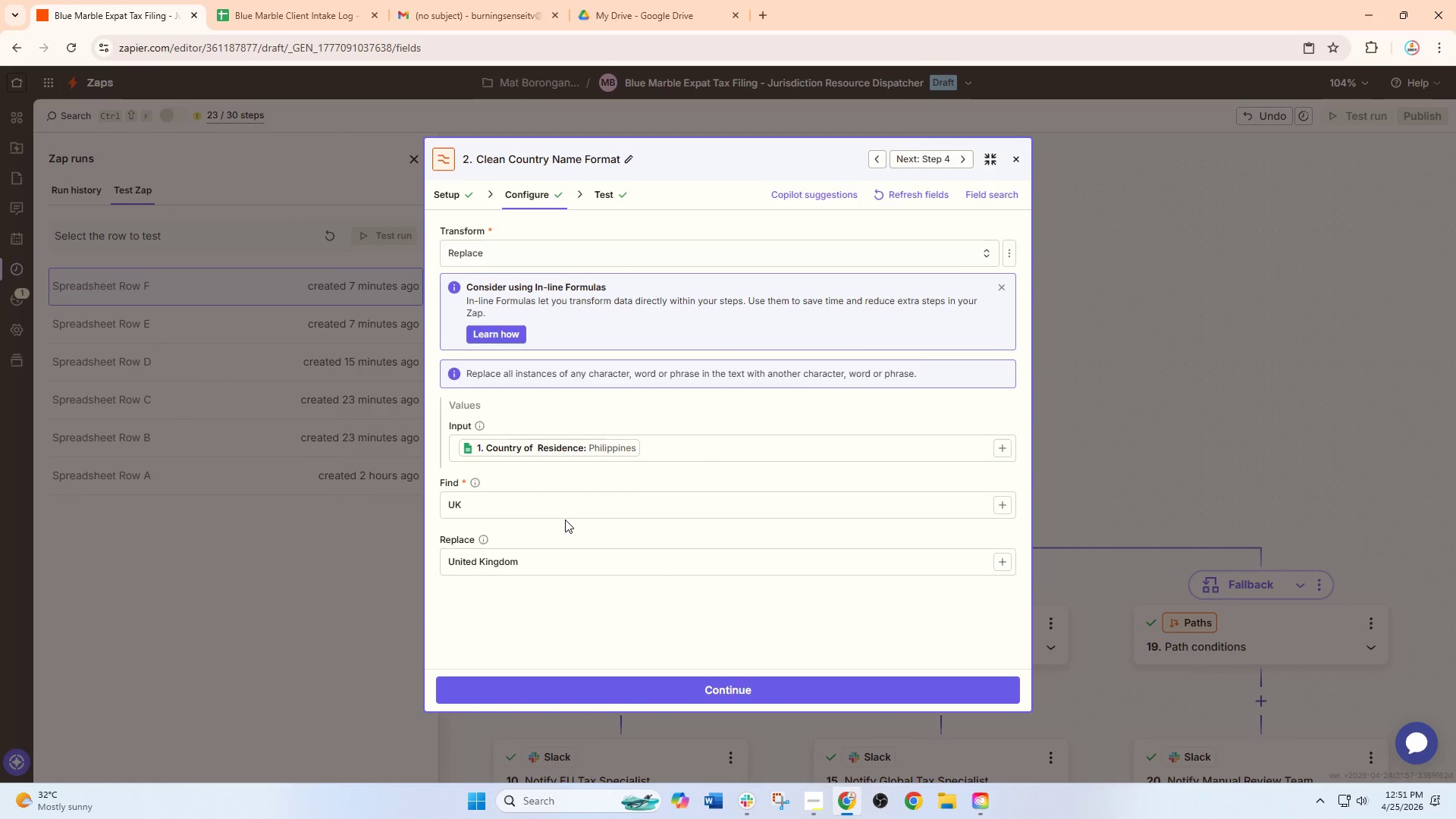 
wait(9.78)
 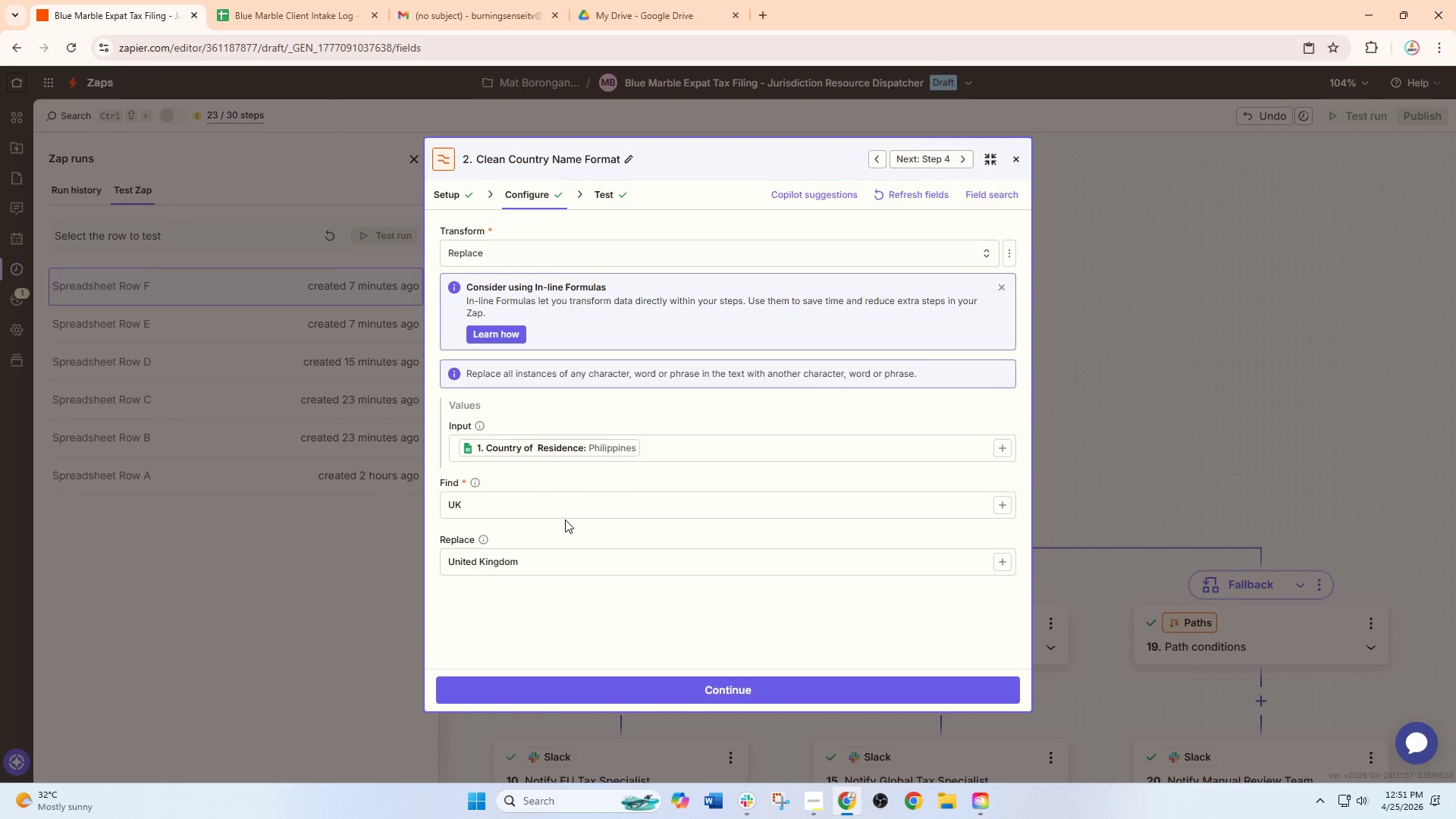 
left_click([1010, 161])
 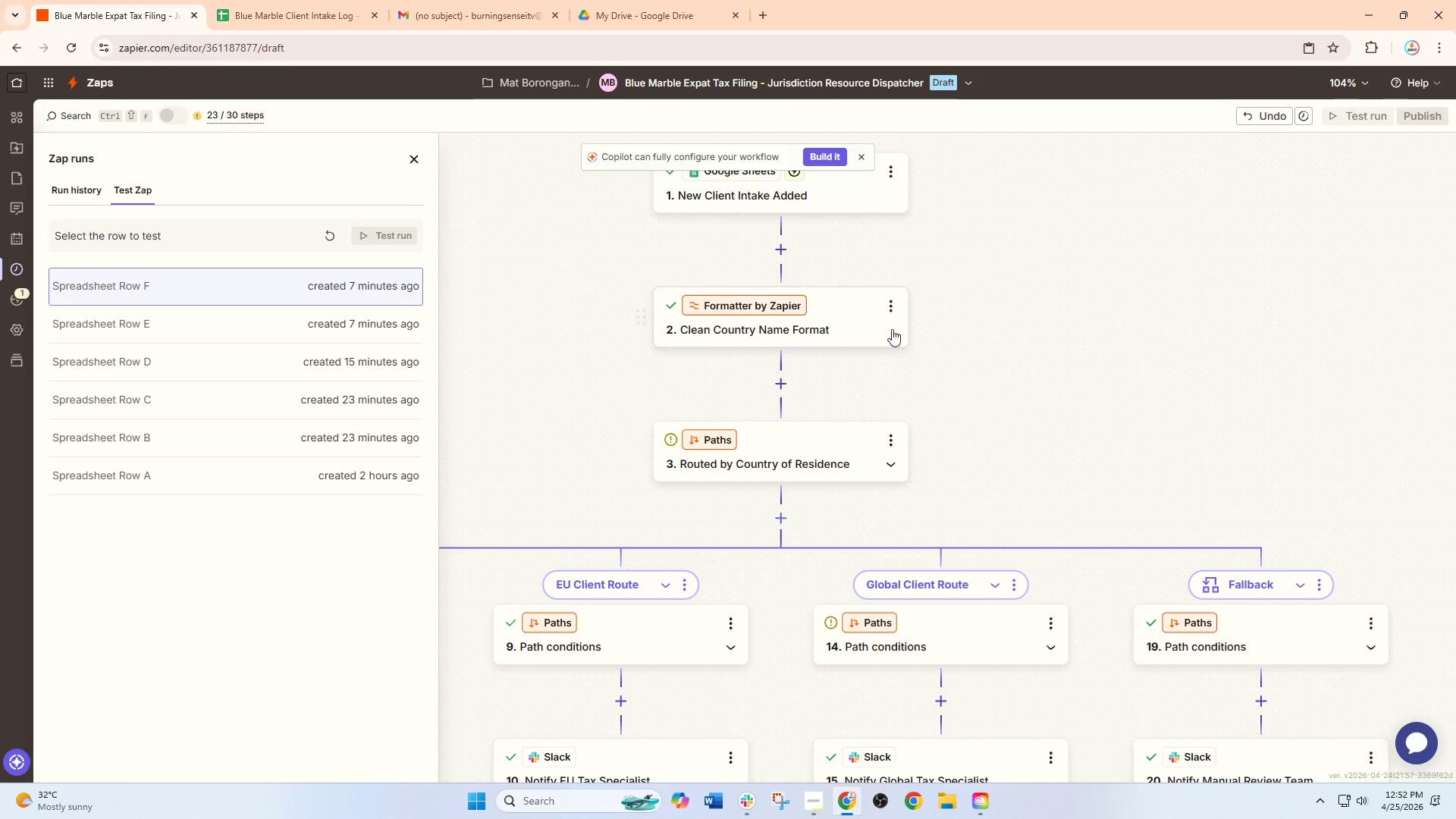 
left_click([898, 298])
 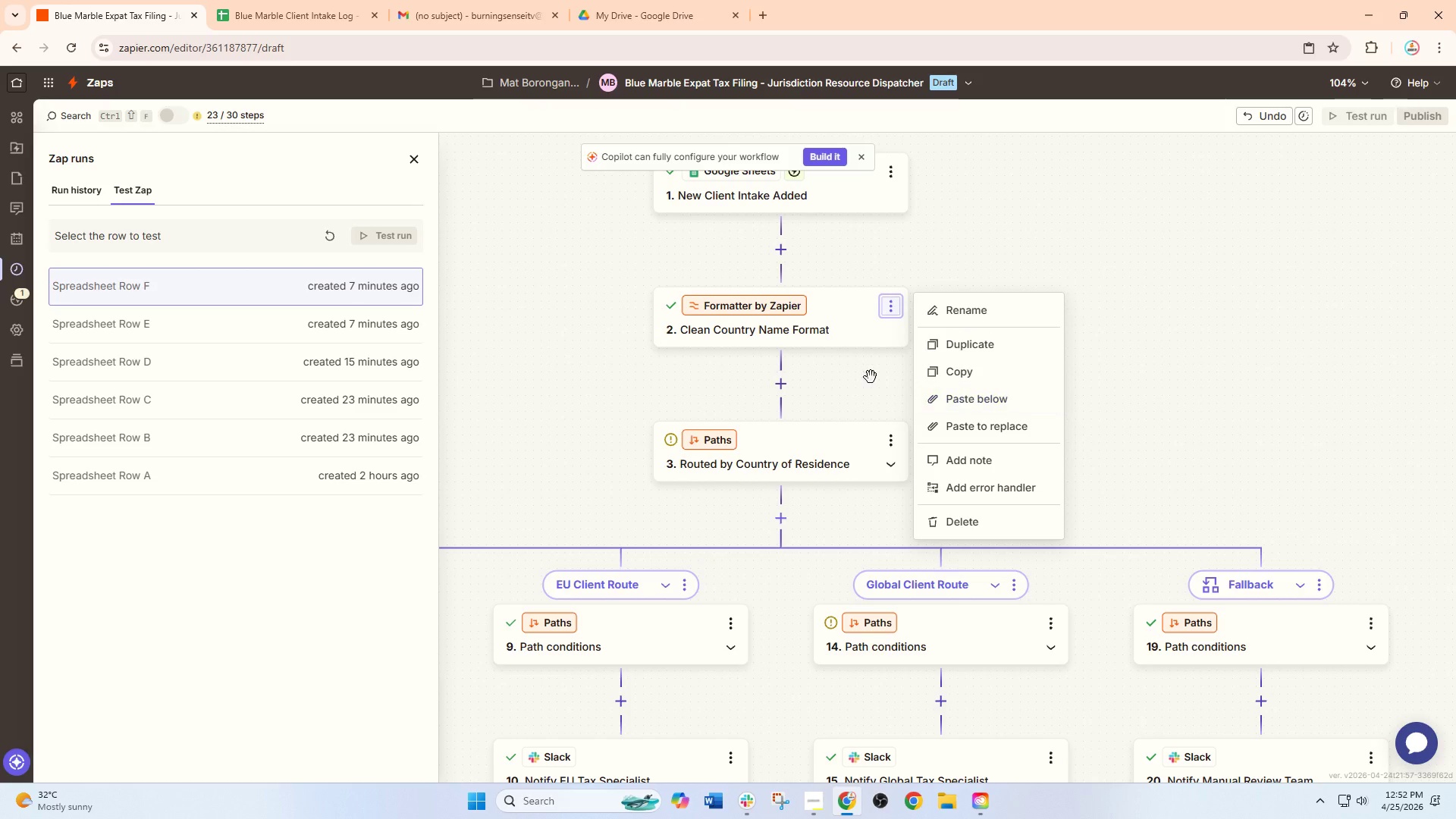 
left_click([860, 378])
 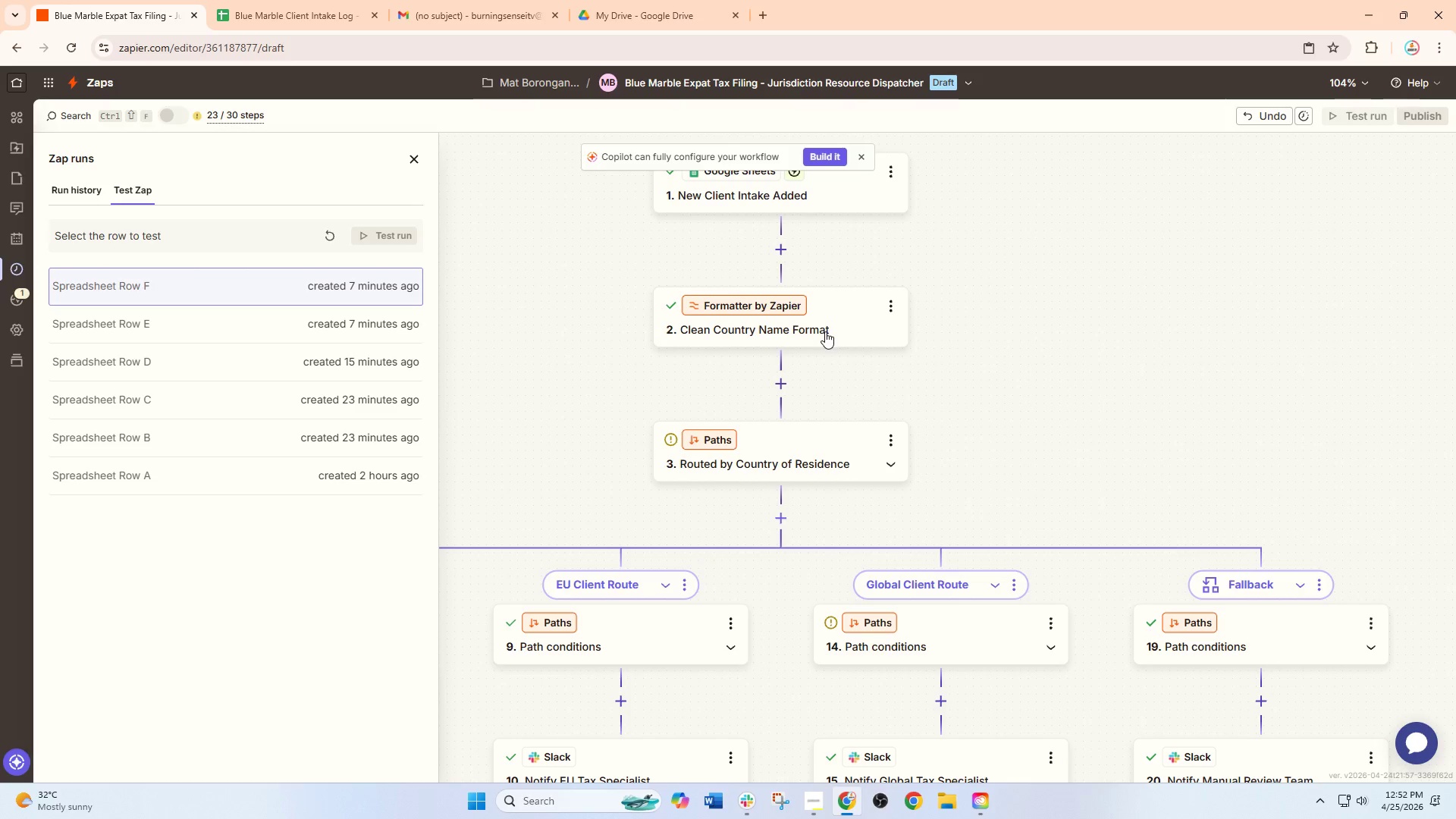 
left_click([811, 315])
 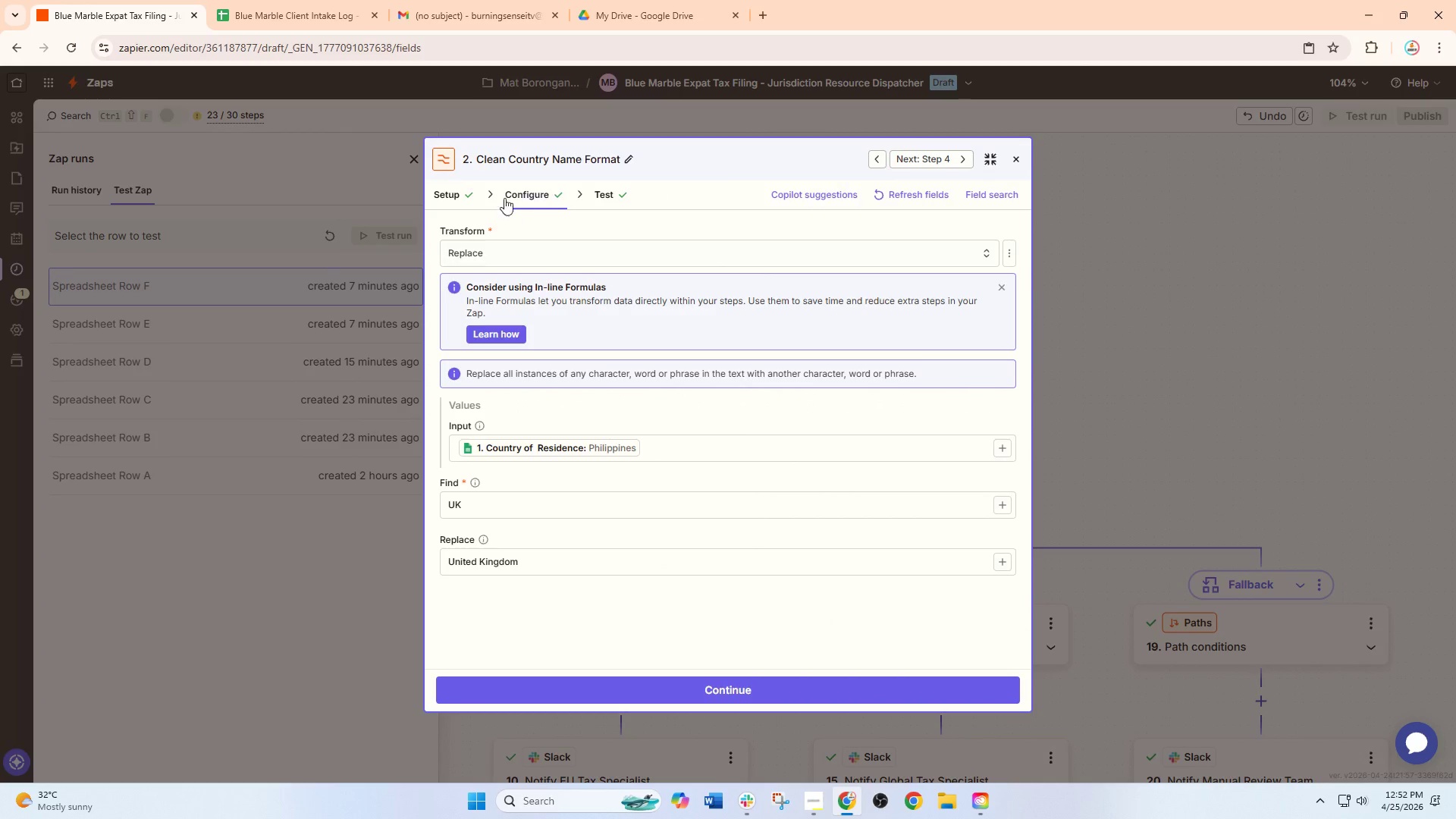 
double_click([444, 191])
 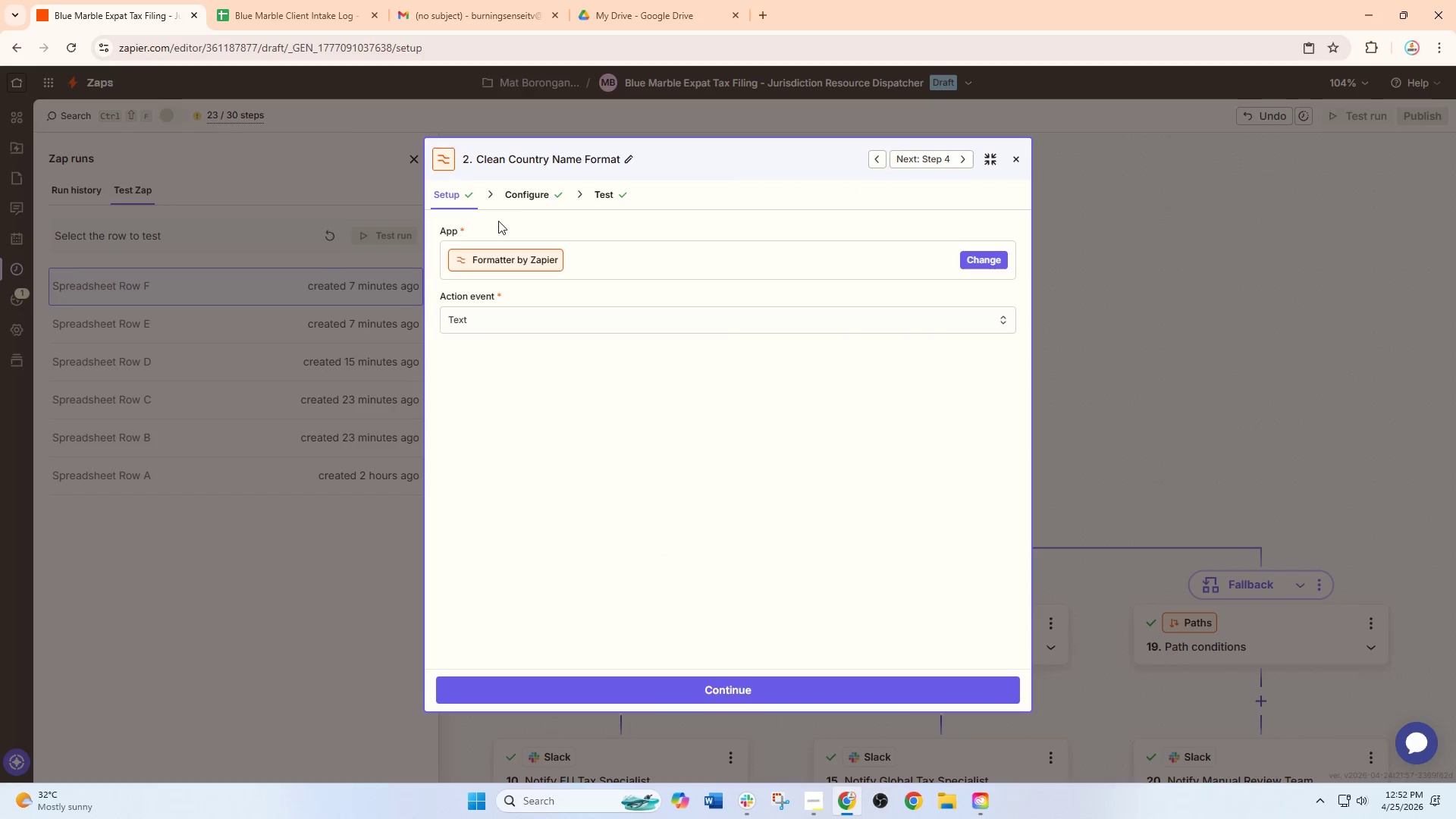 
left_click_drag(start_coordinate=[522, 204], to_coordinate=[526, 198])
 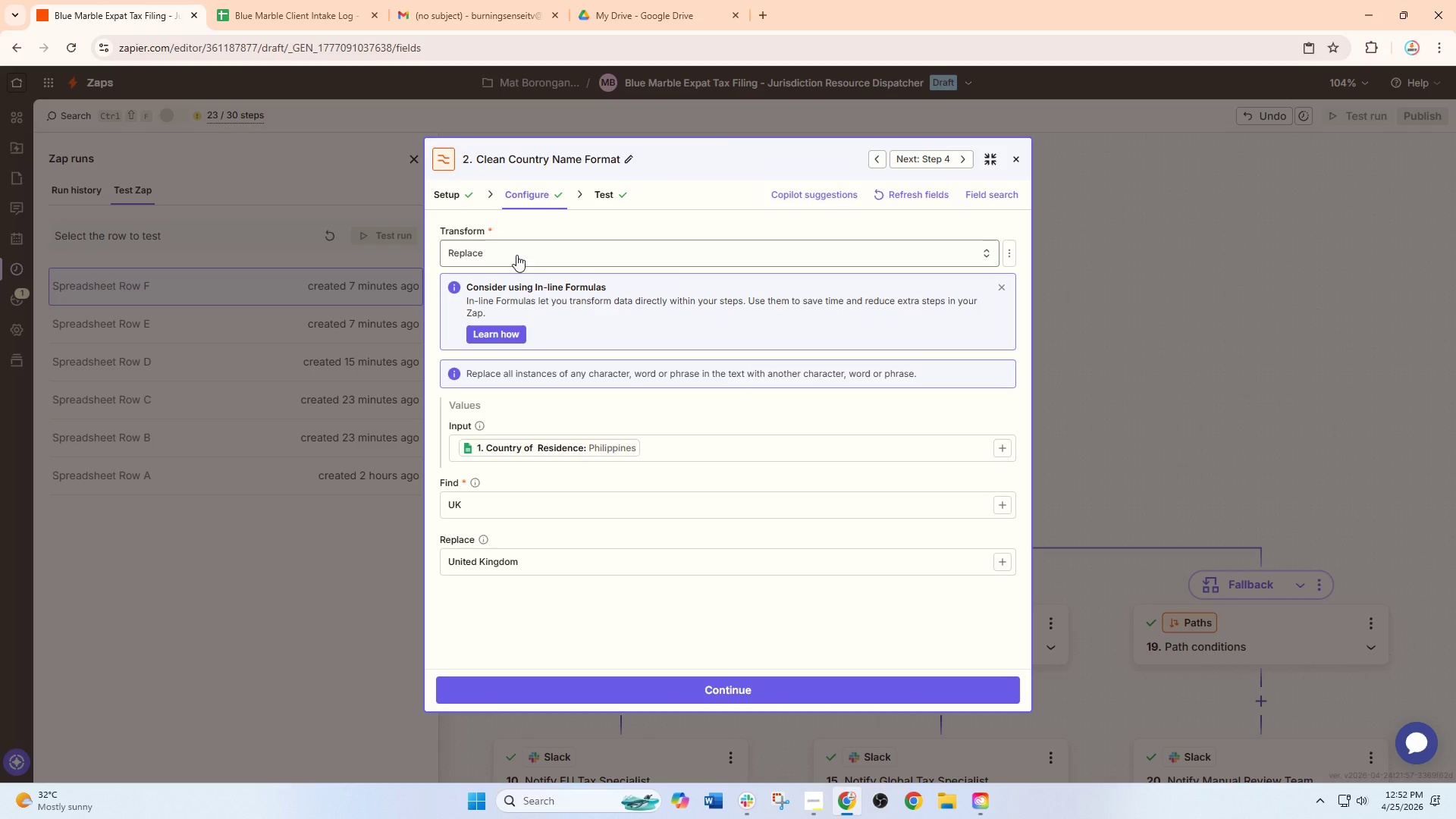 
left_click_drag(start_coordinate=[516, 249], to_coordinate=[420, 248])
 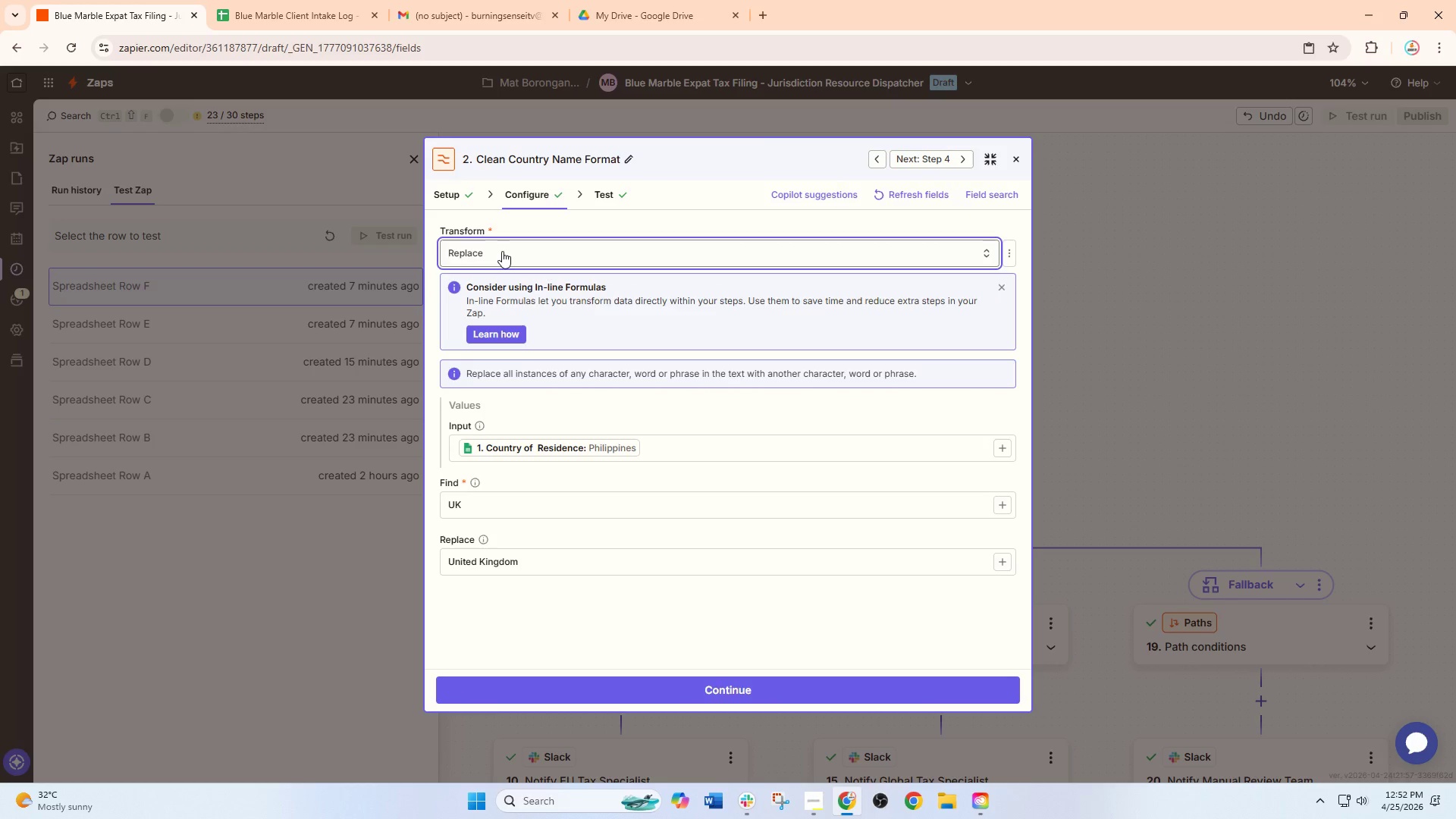 
left_click([502, 251])
 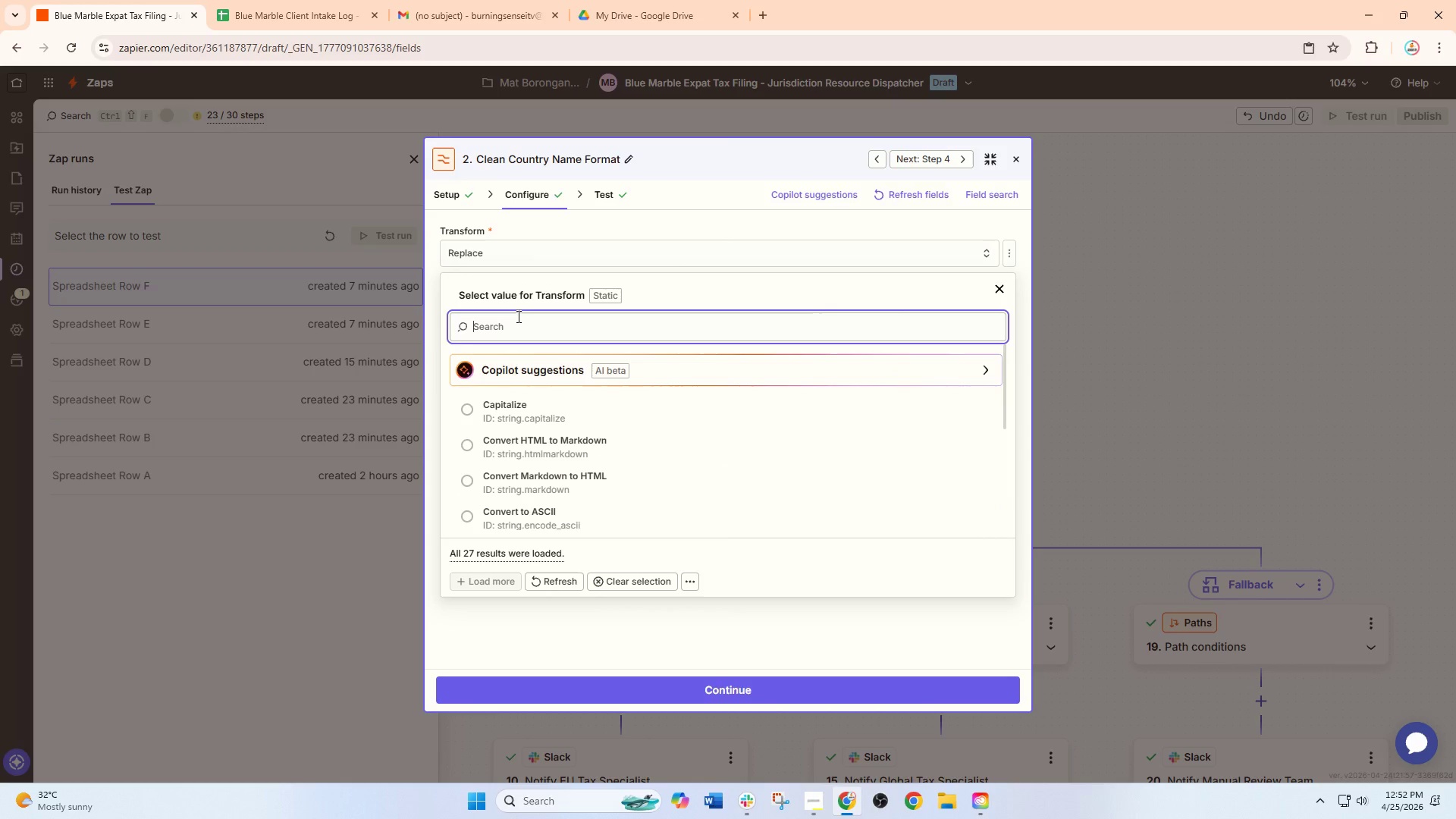 
type(capit)
 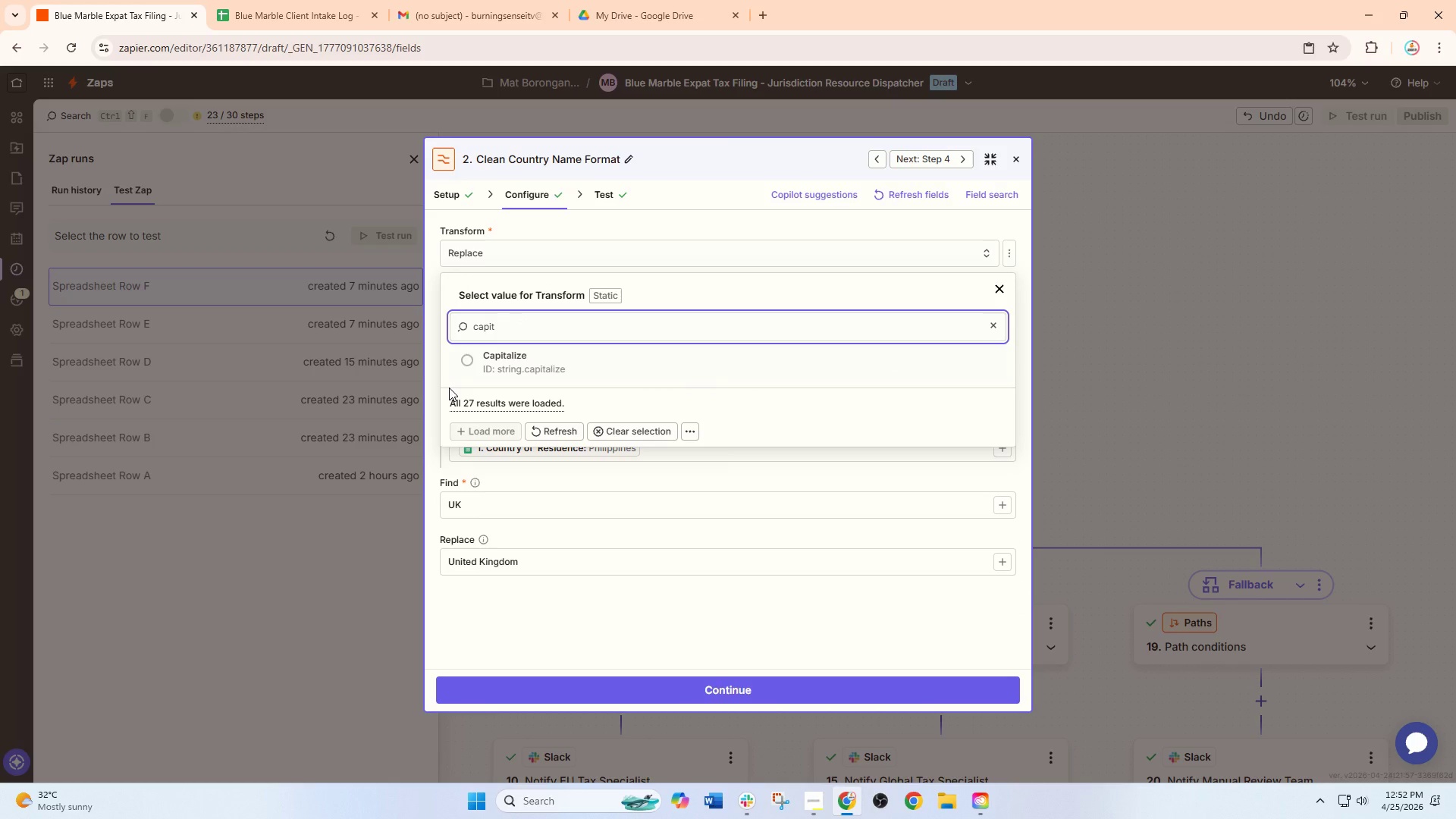 
left_click([535, 366])
 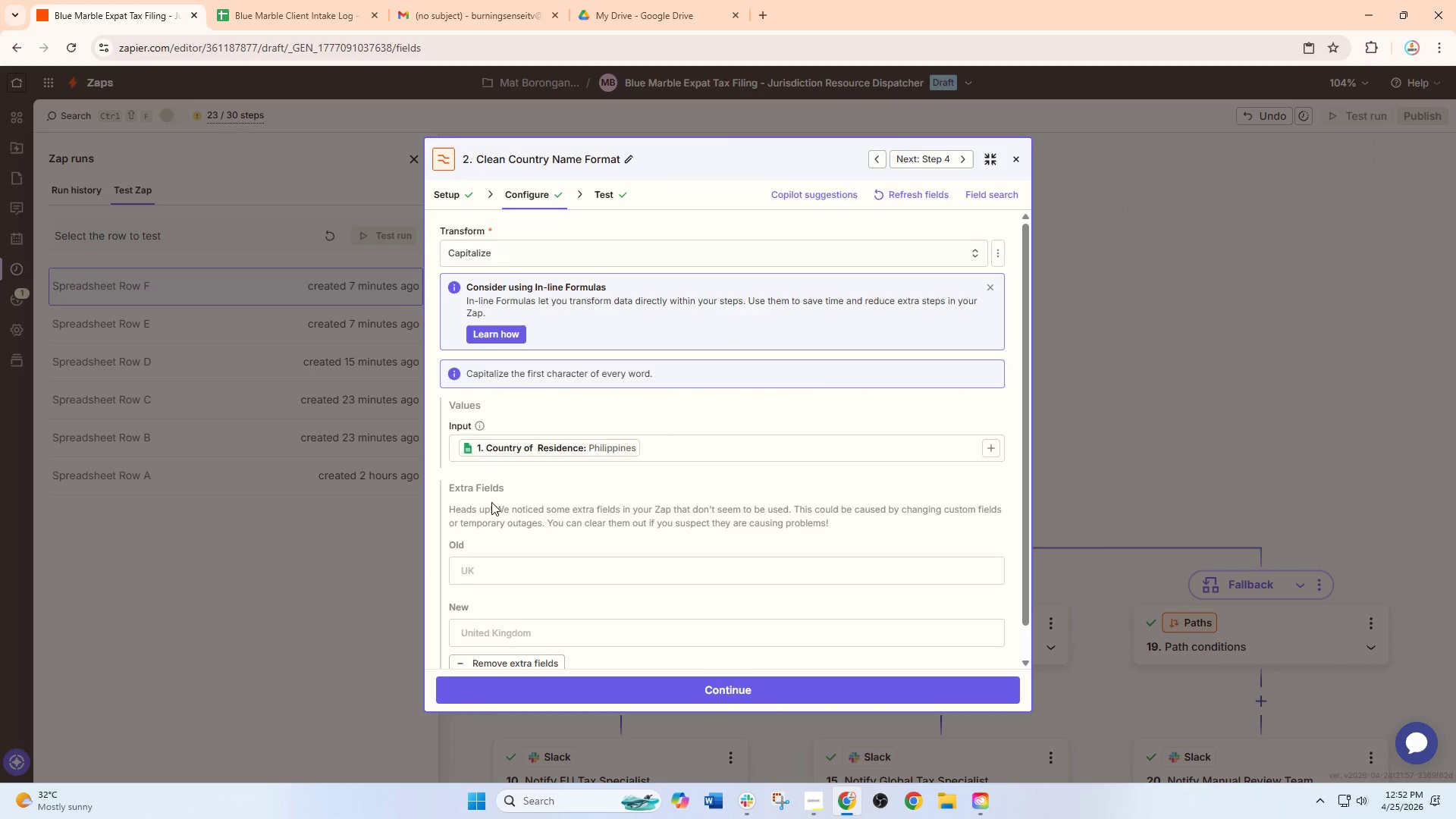 
scroll: coordinate [582, 501], scroll_direction: down, amount: 2.0
 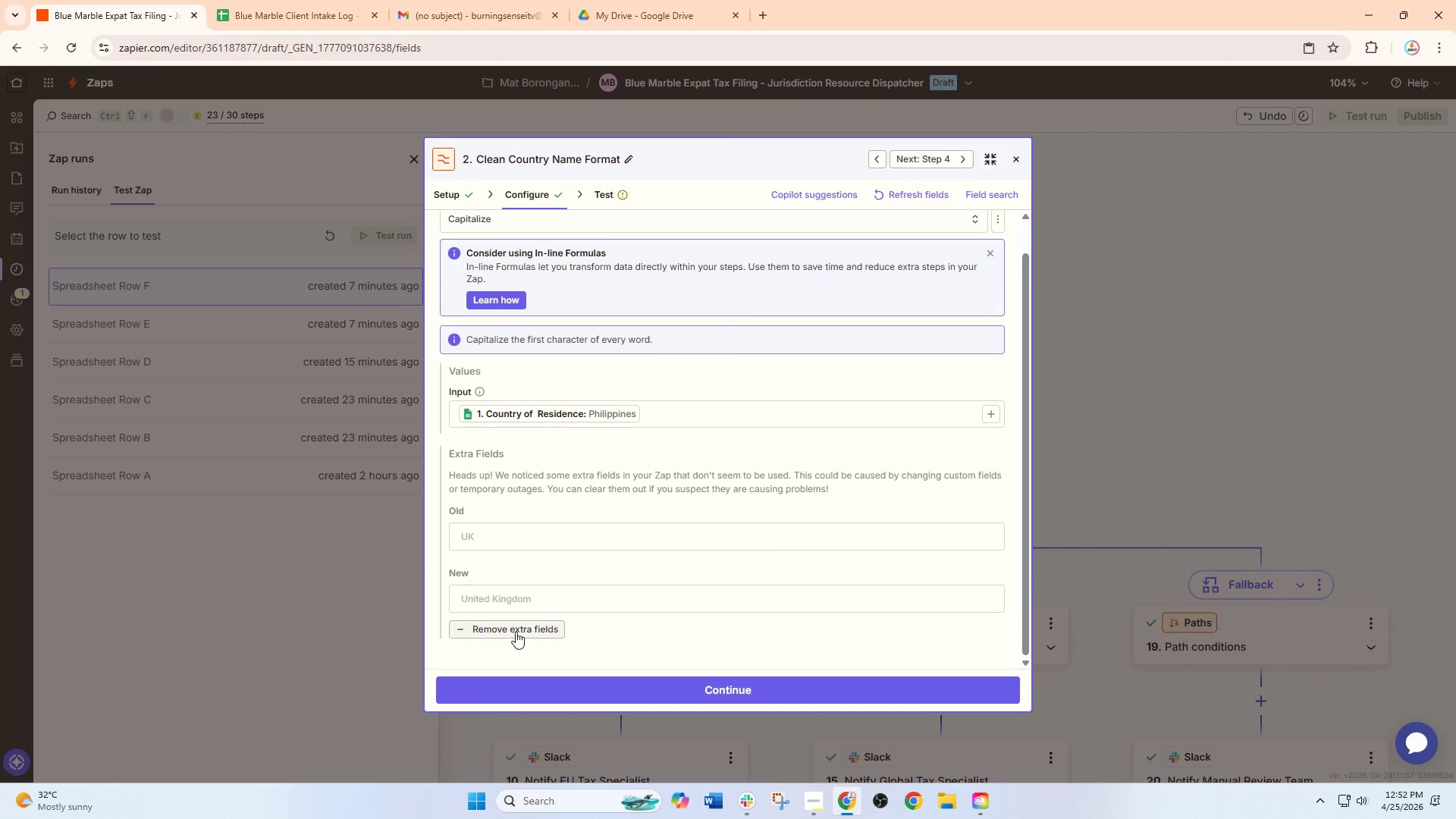 
left_click([516, 632])
 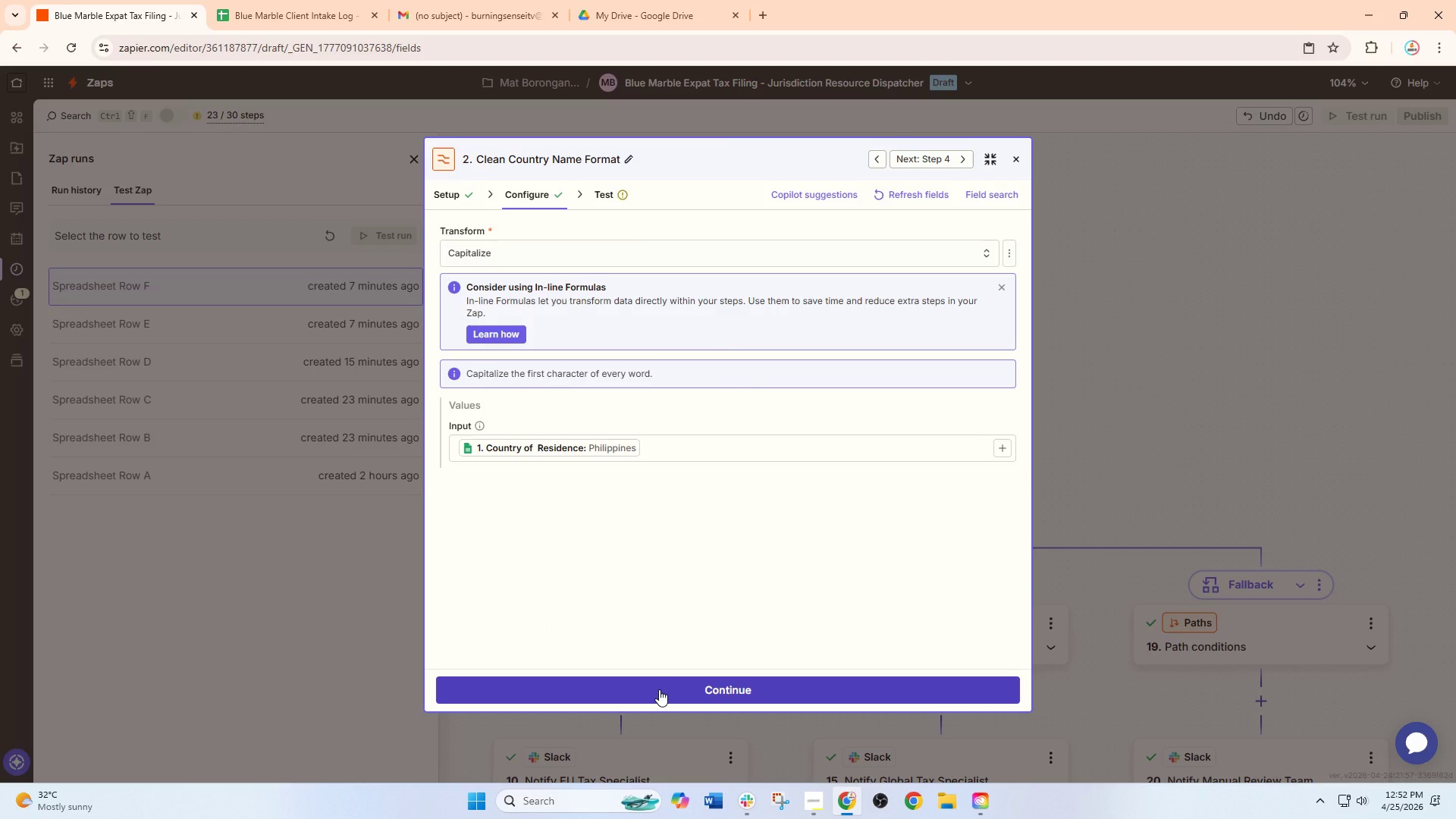 
left_click([659, 689])
 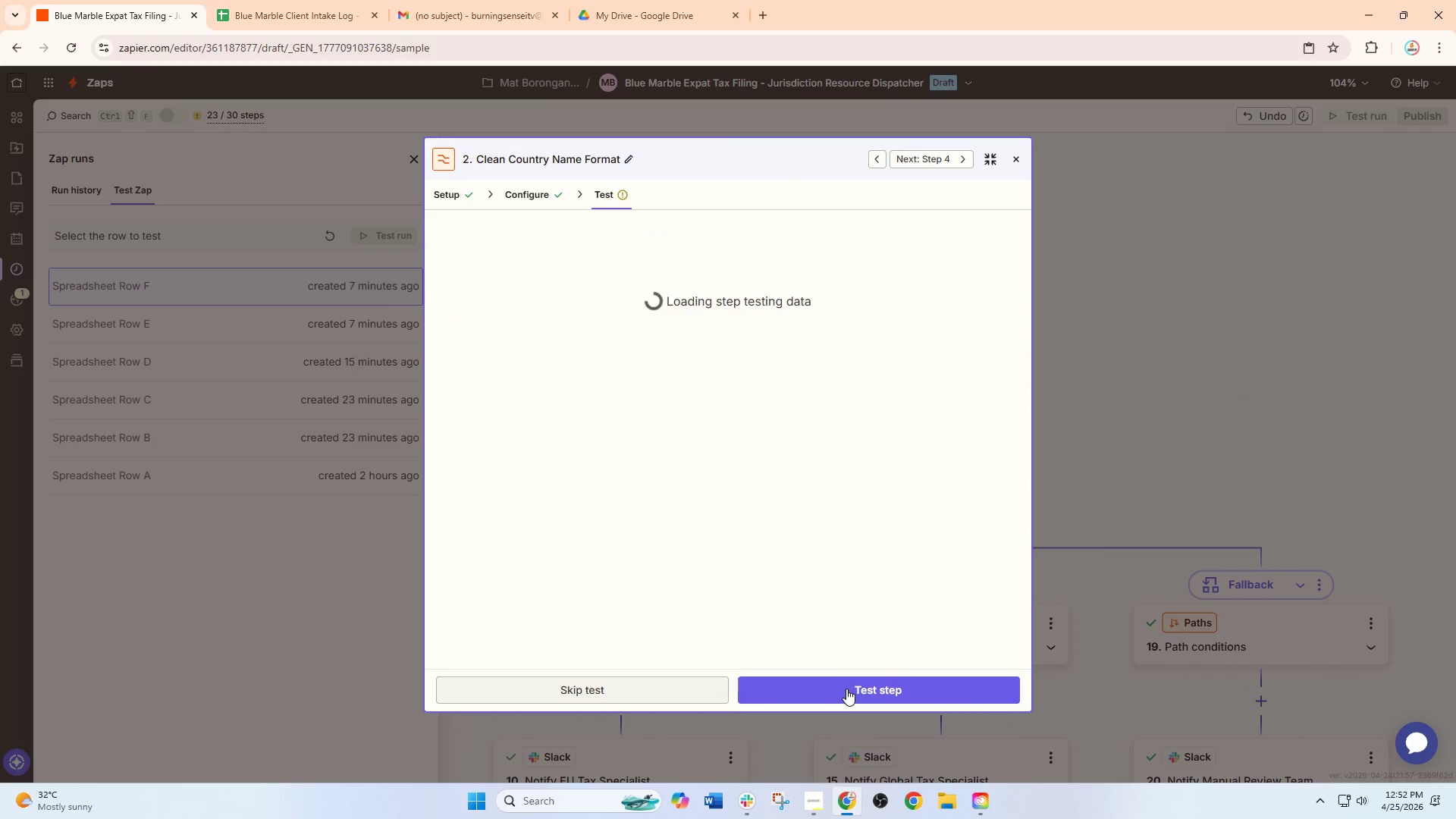 
left_click([846, 689])
 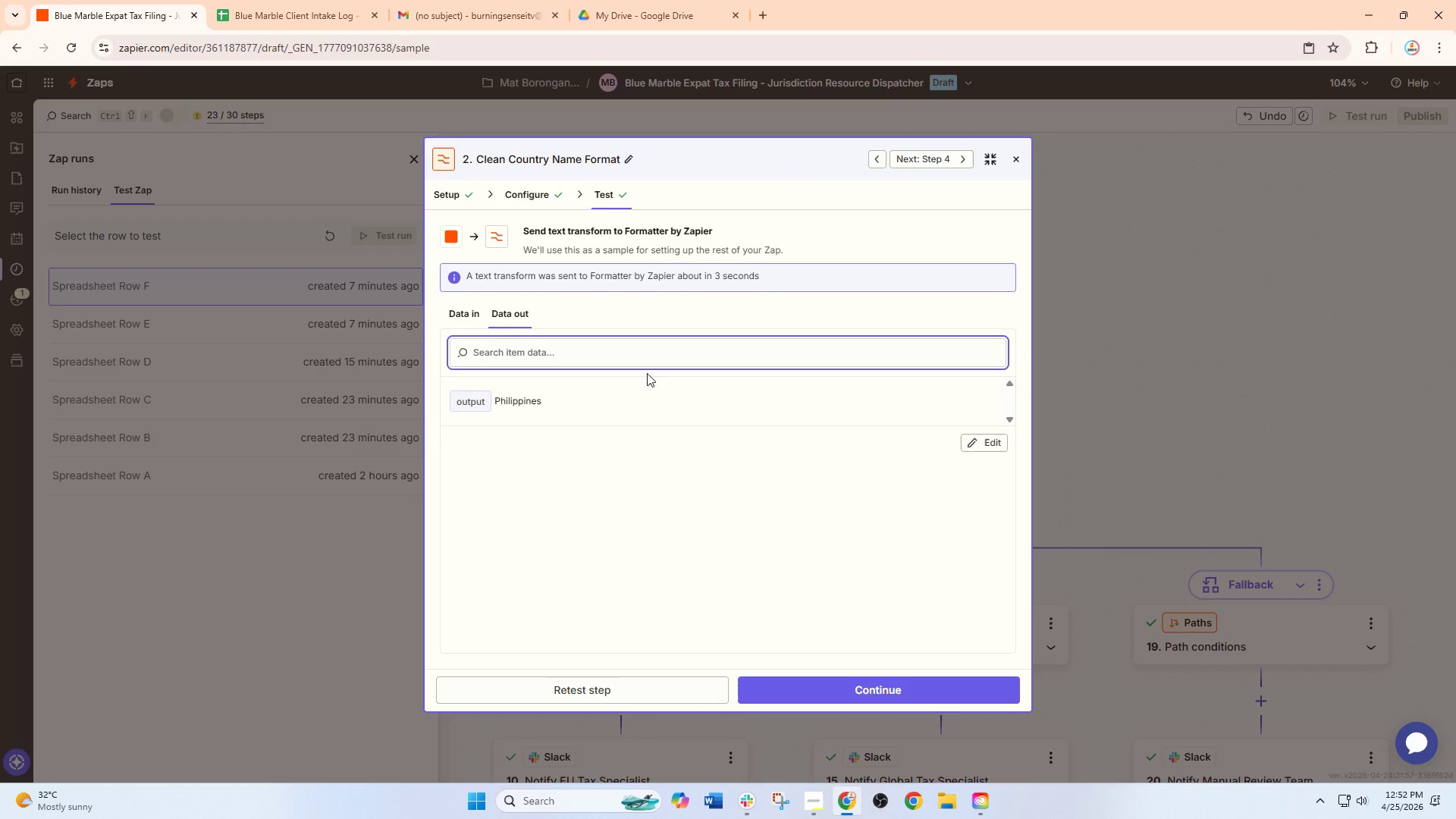 
left_click([527, 200])
 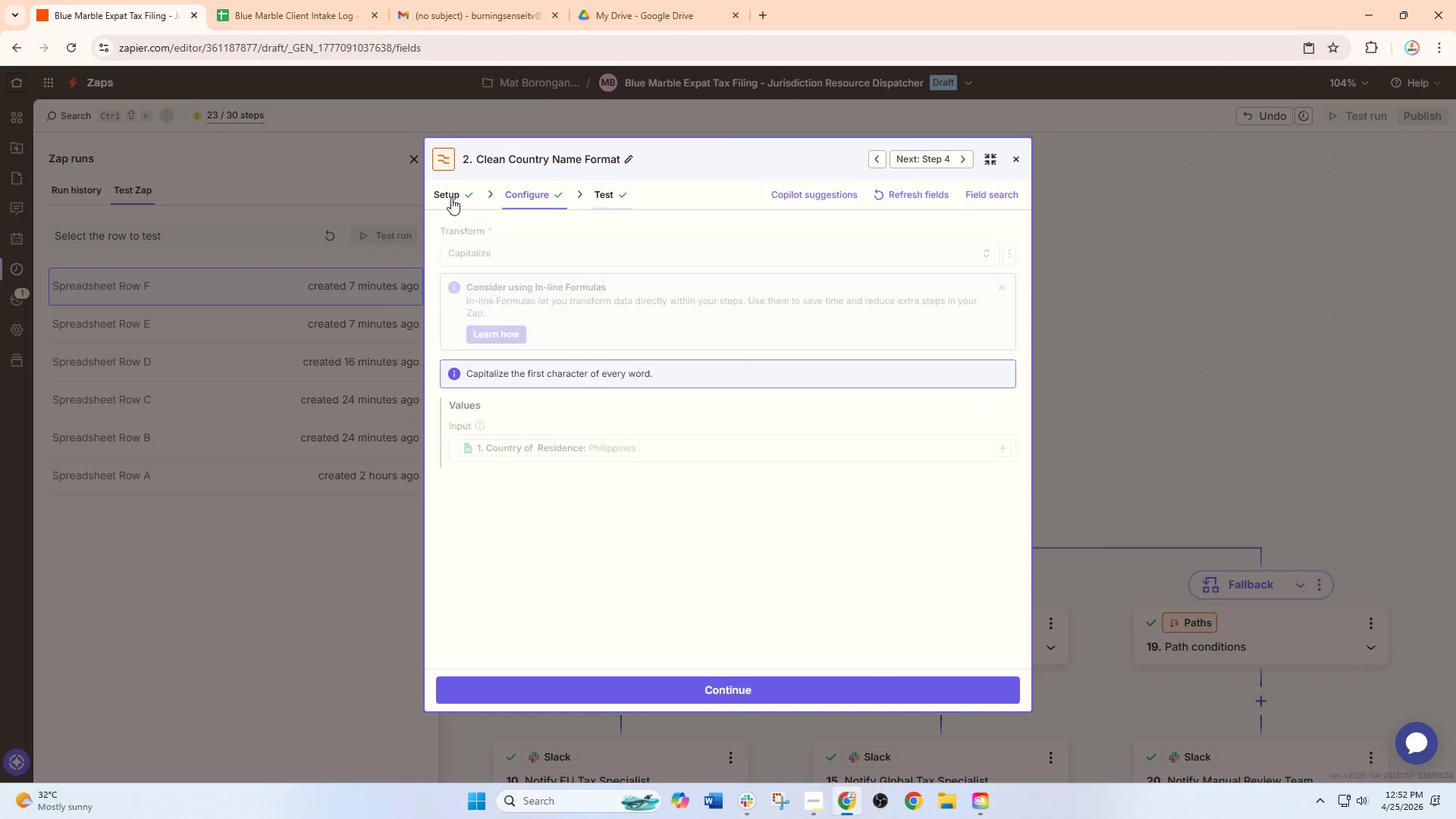 
left_click([451, 198])
 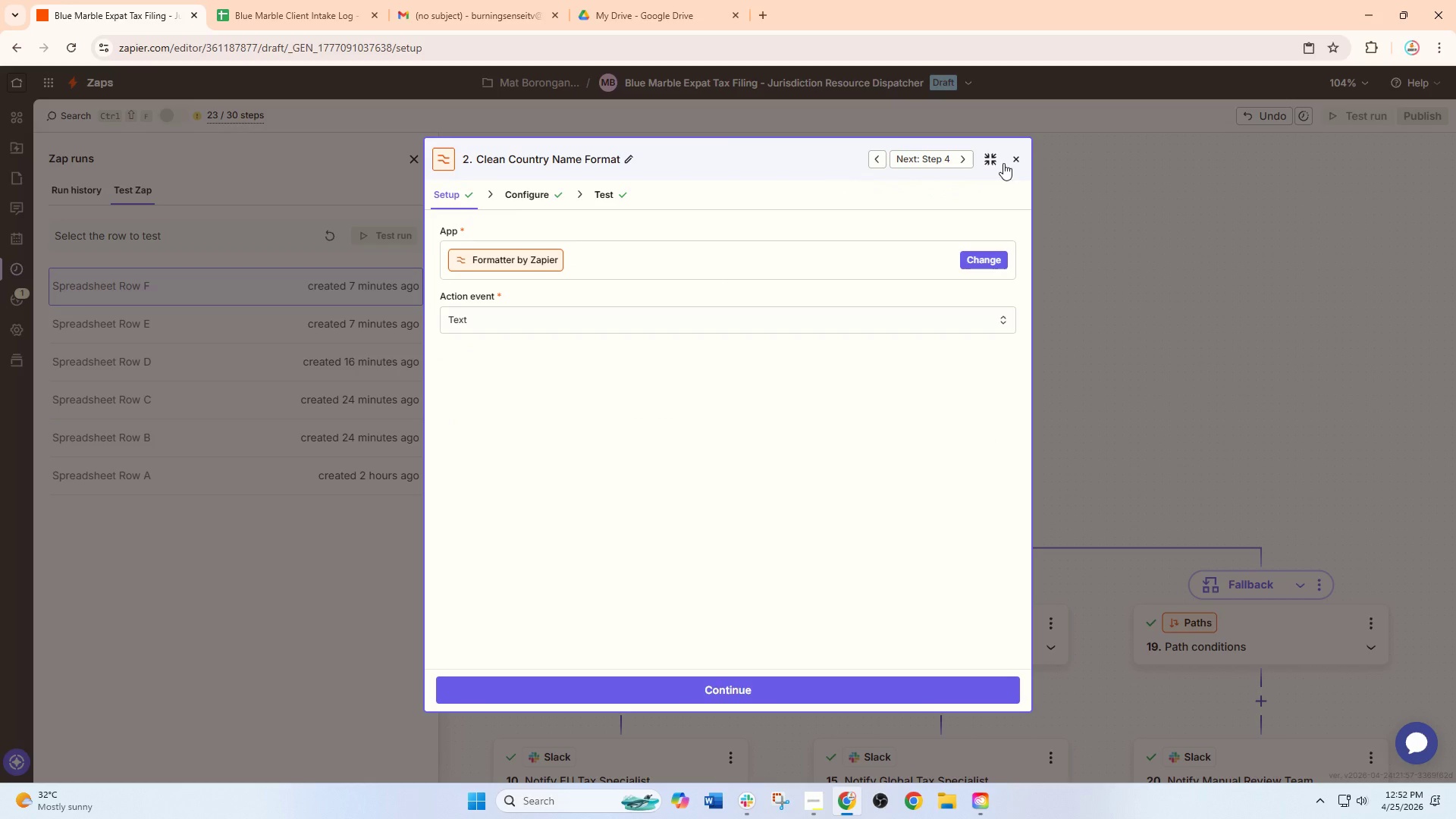 
left_click([1012, 159])
 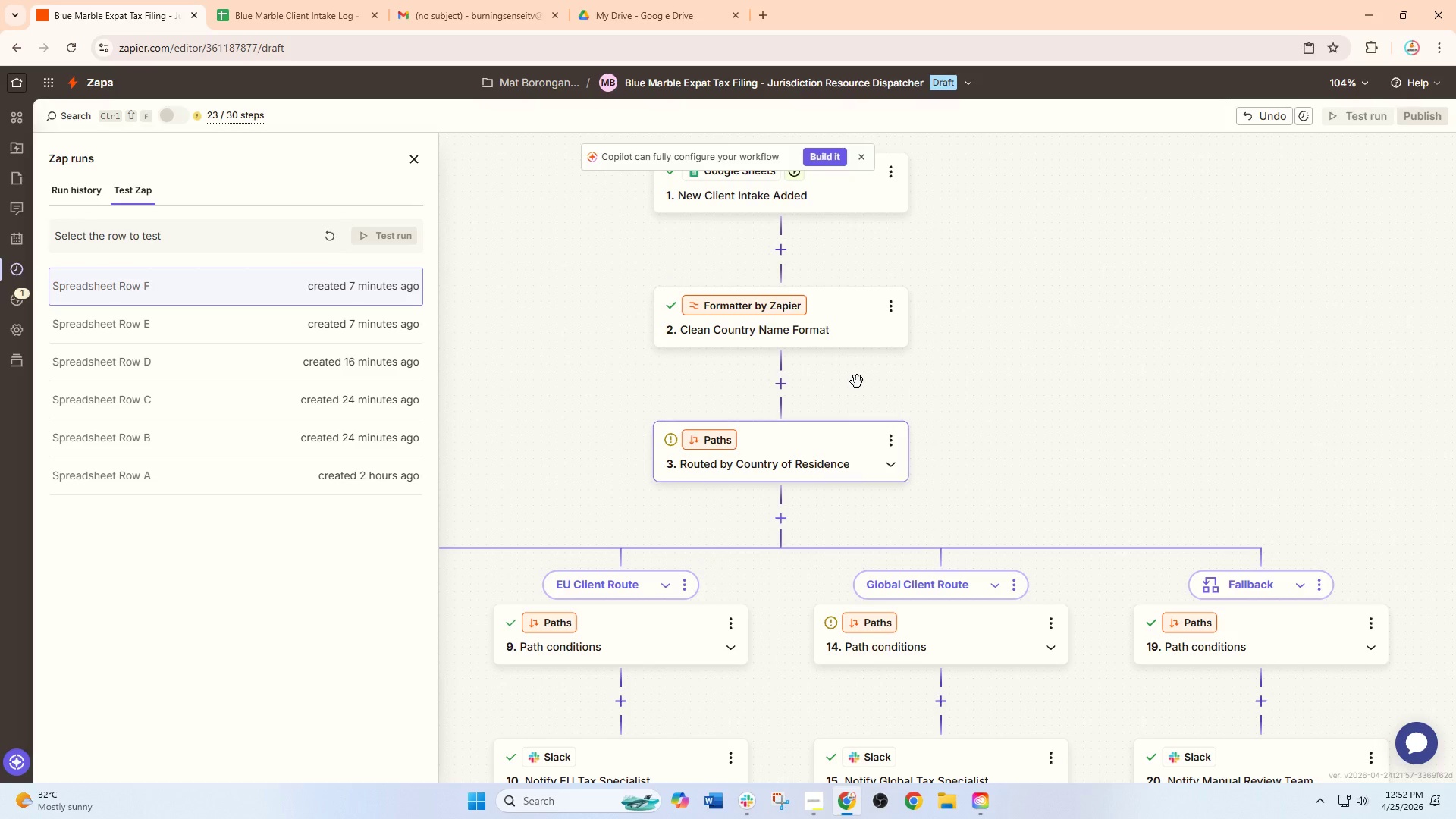 
scroll: coordinate [882, 472], scroll_direction: down, amount: 2.0
 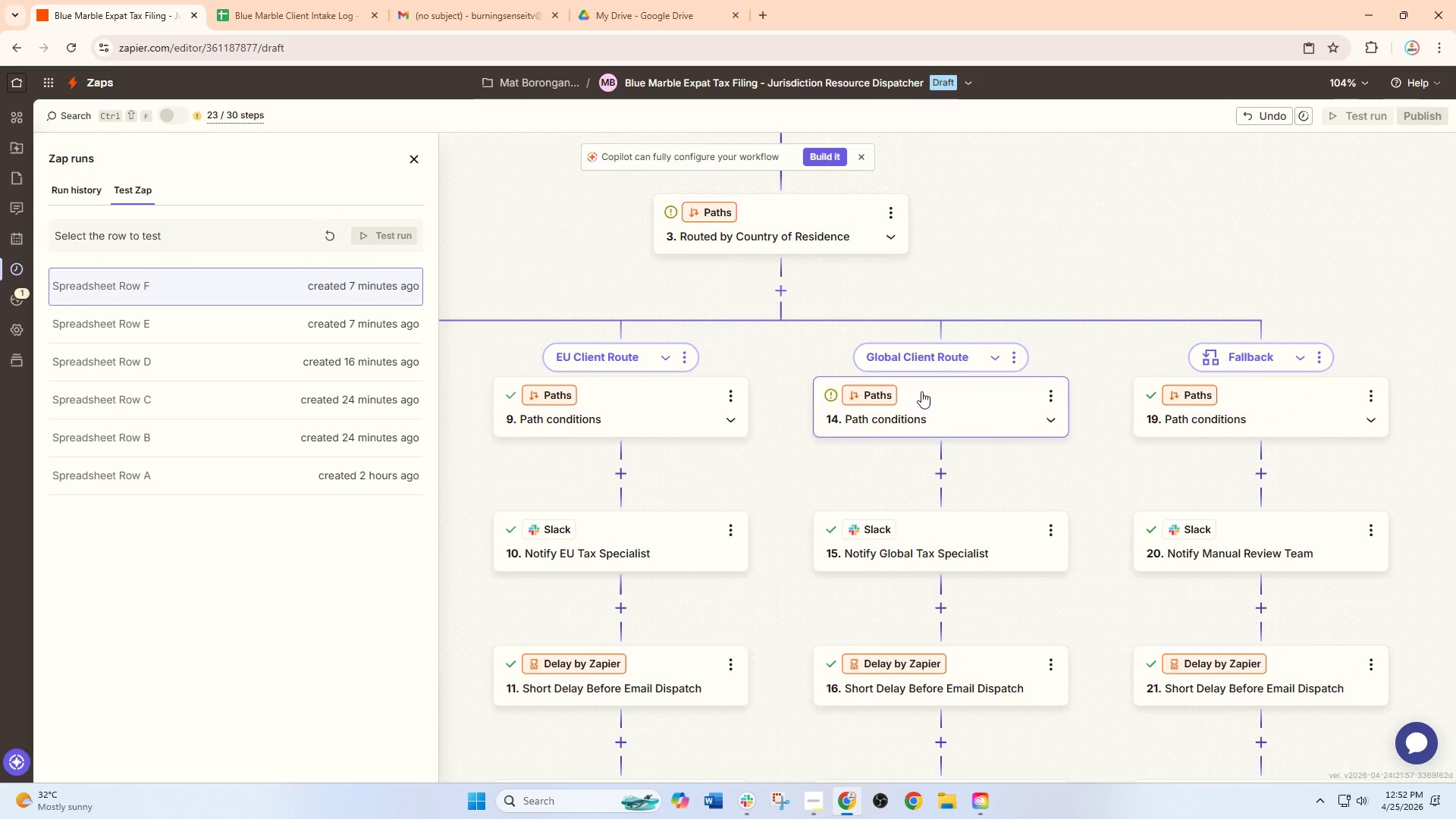 
left_click([940, 359])
 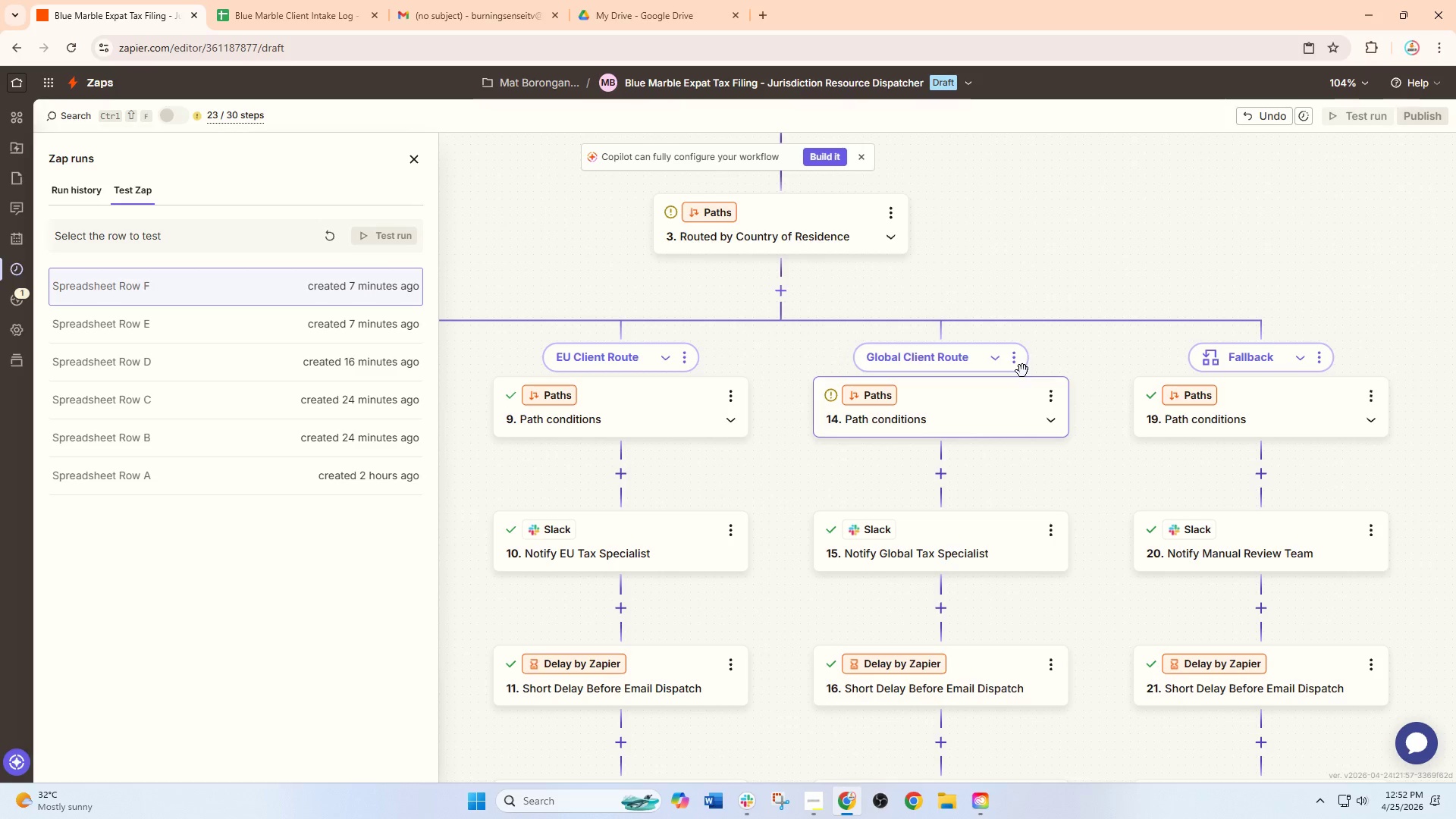 
left_click([1018, 359])
 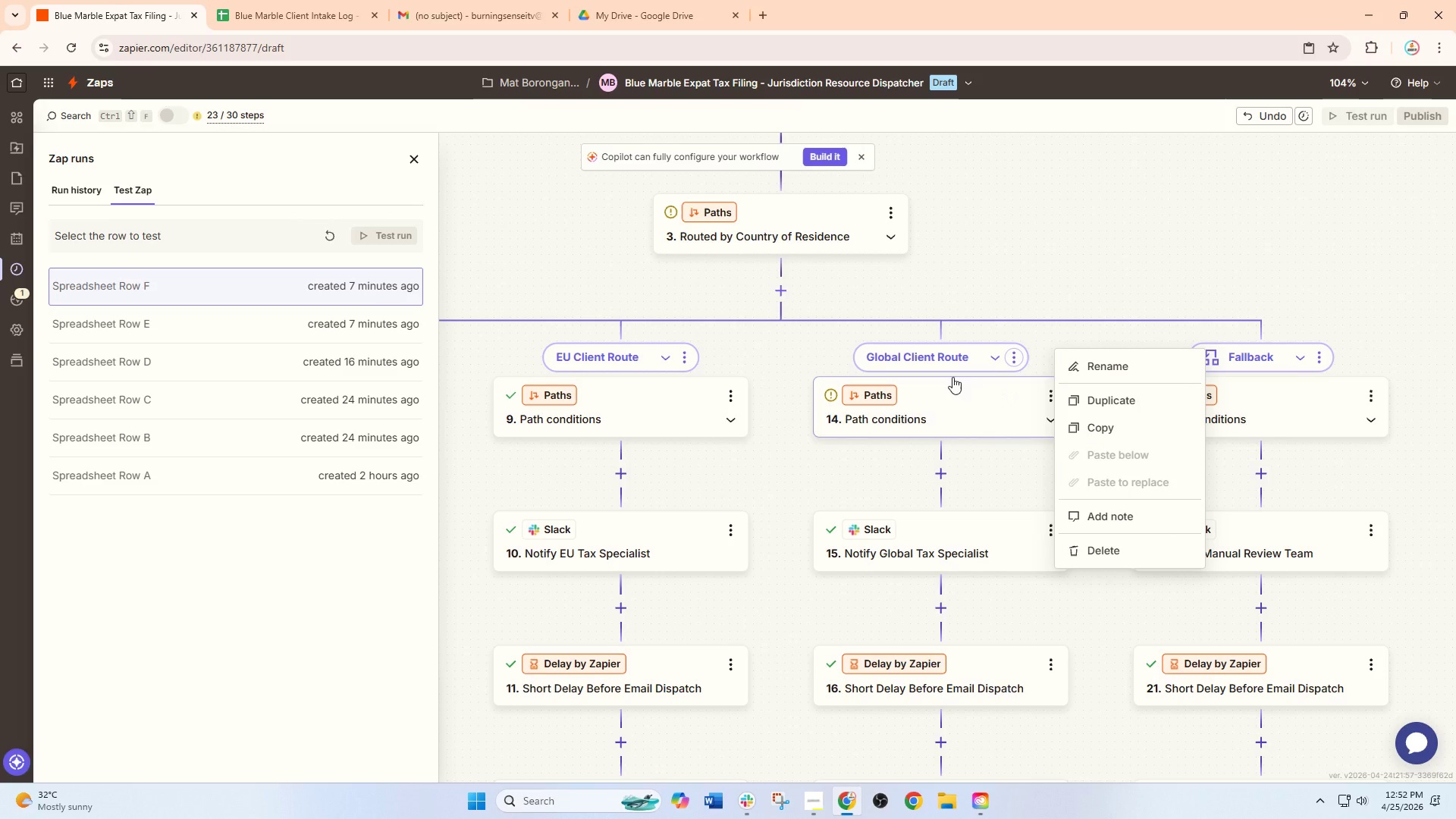 
left_click([918, 403])
 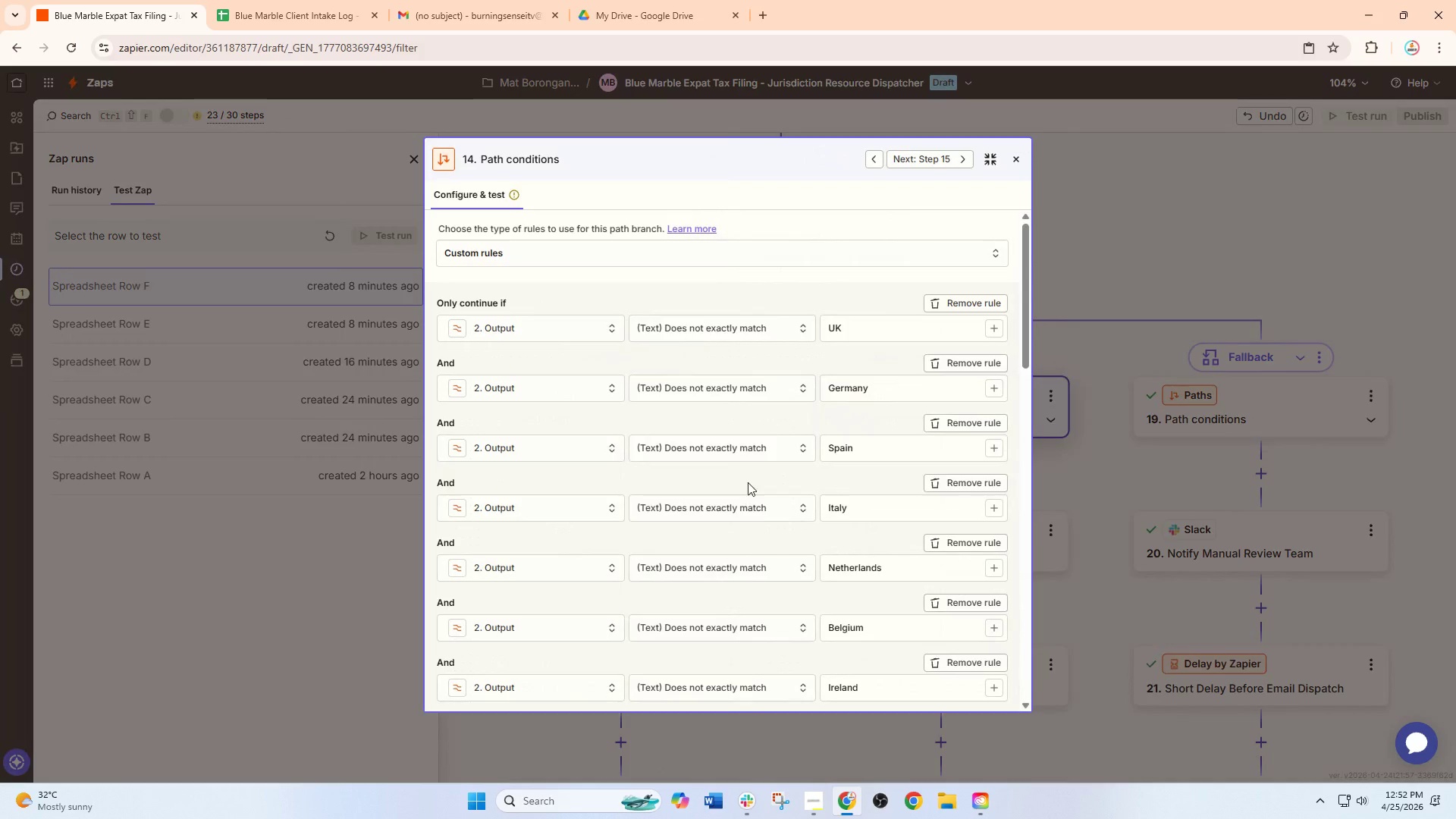 
scroll: coordinate [702, 503], scroll_direction: down, amount: 9.0
 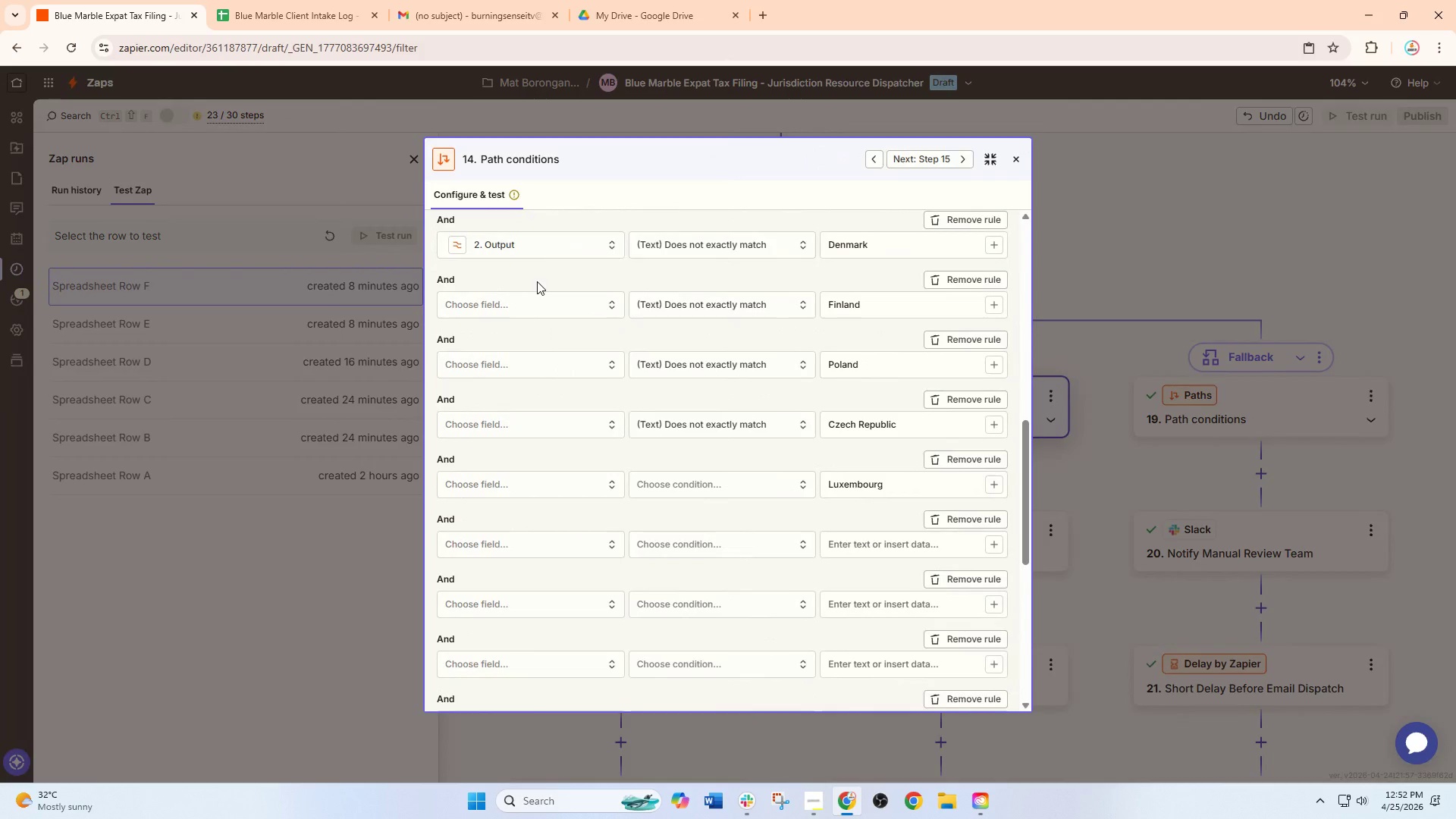 
left_click([538, 252])
 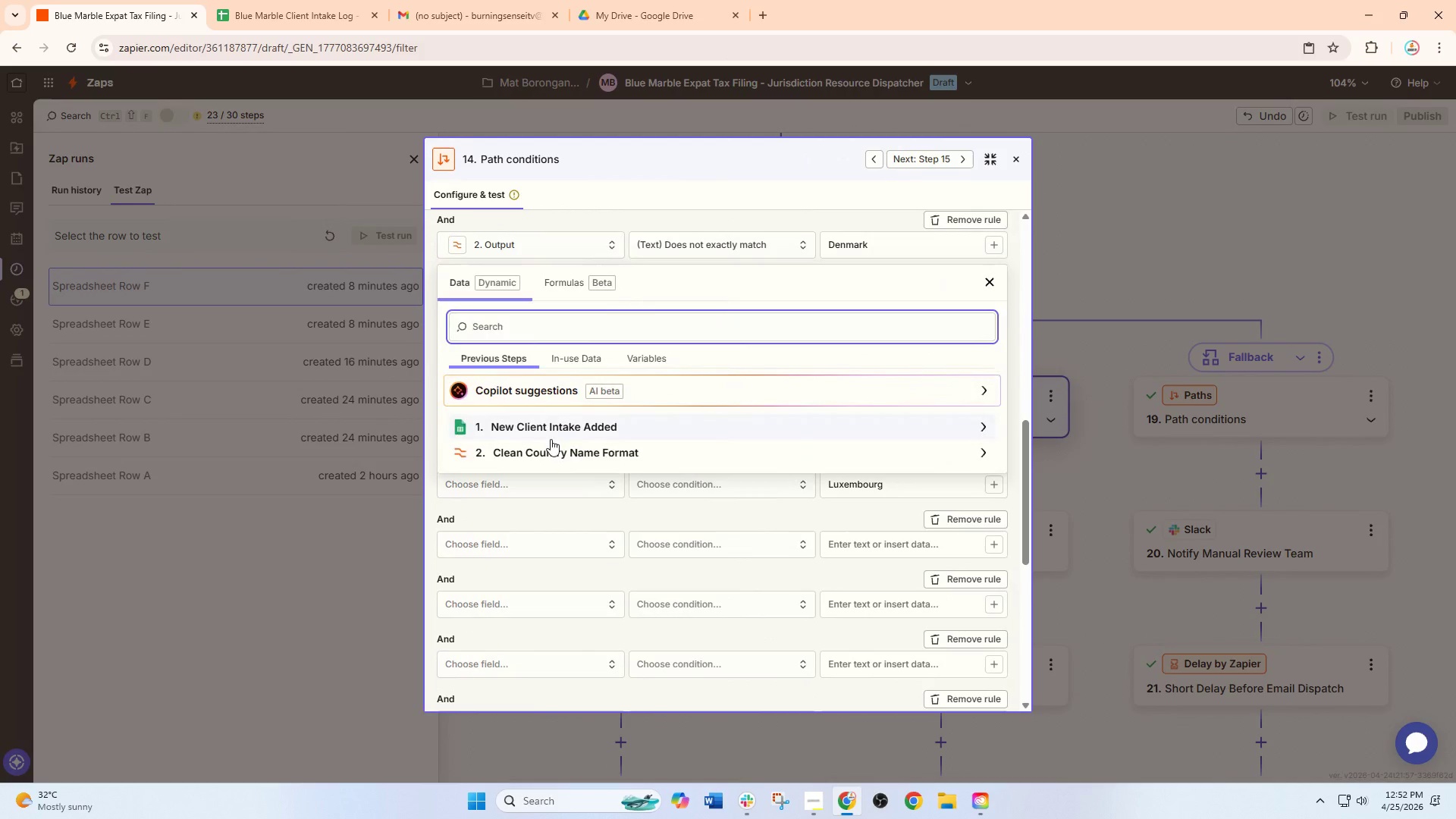 
left_click([551, 450])
 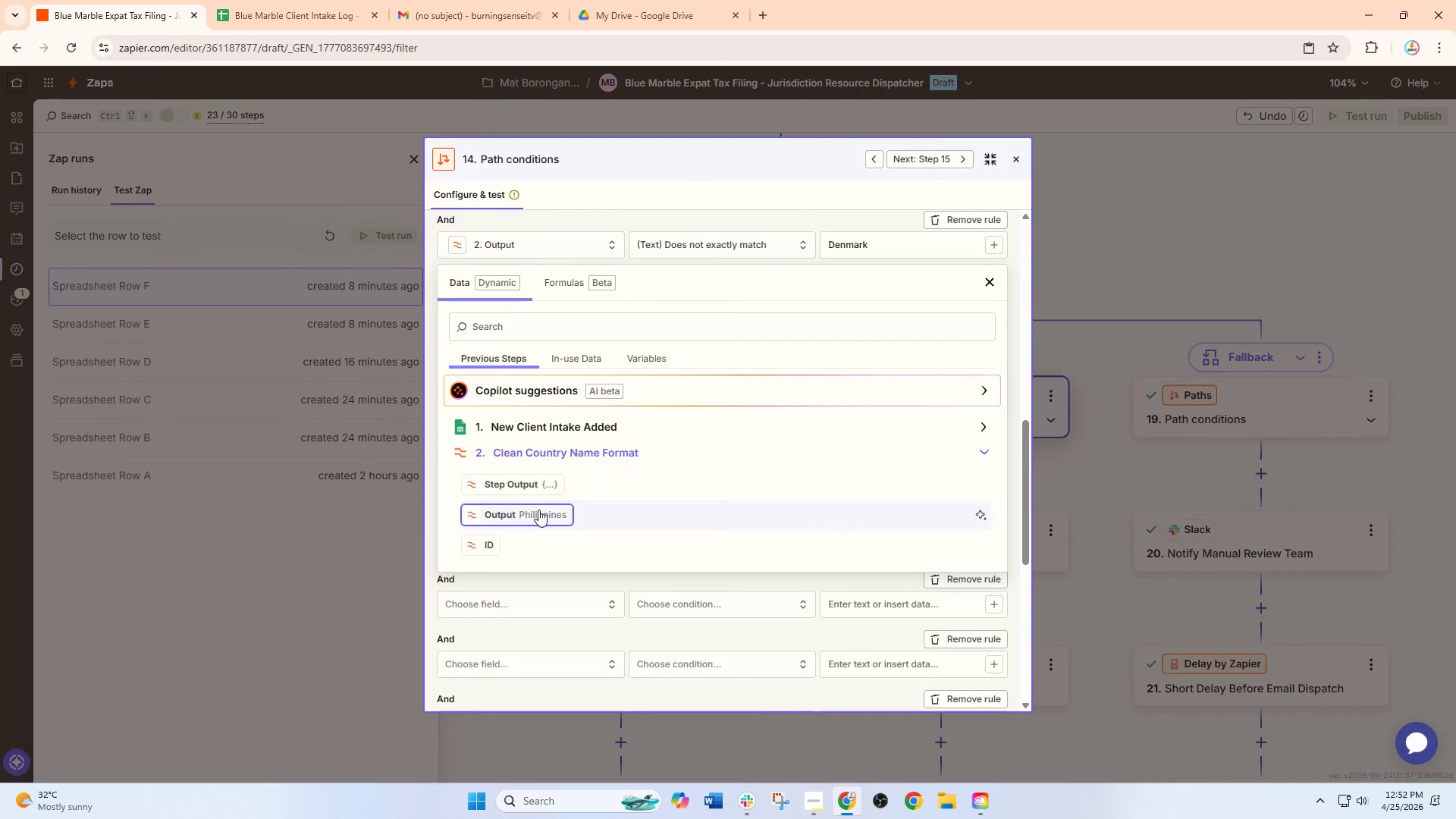 
left_click([538, 510])
 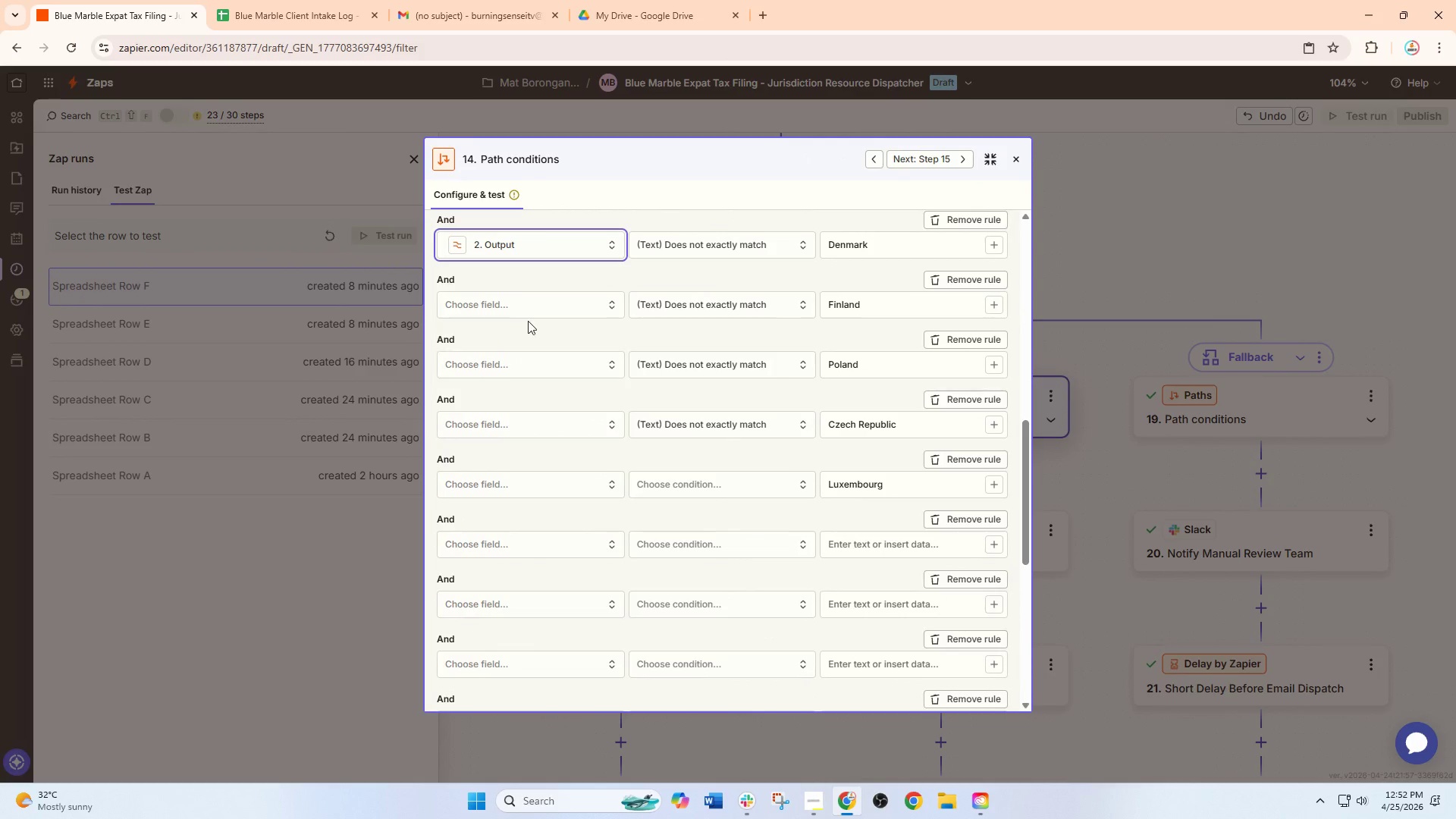 
left_click([532, 309])
 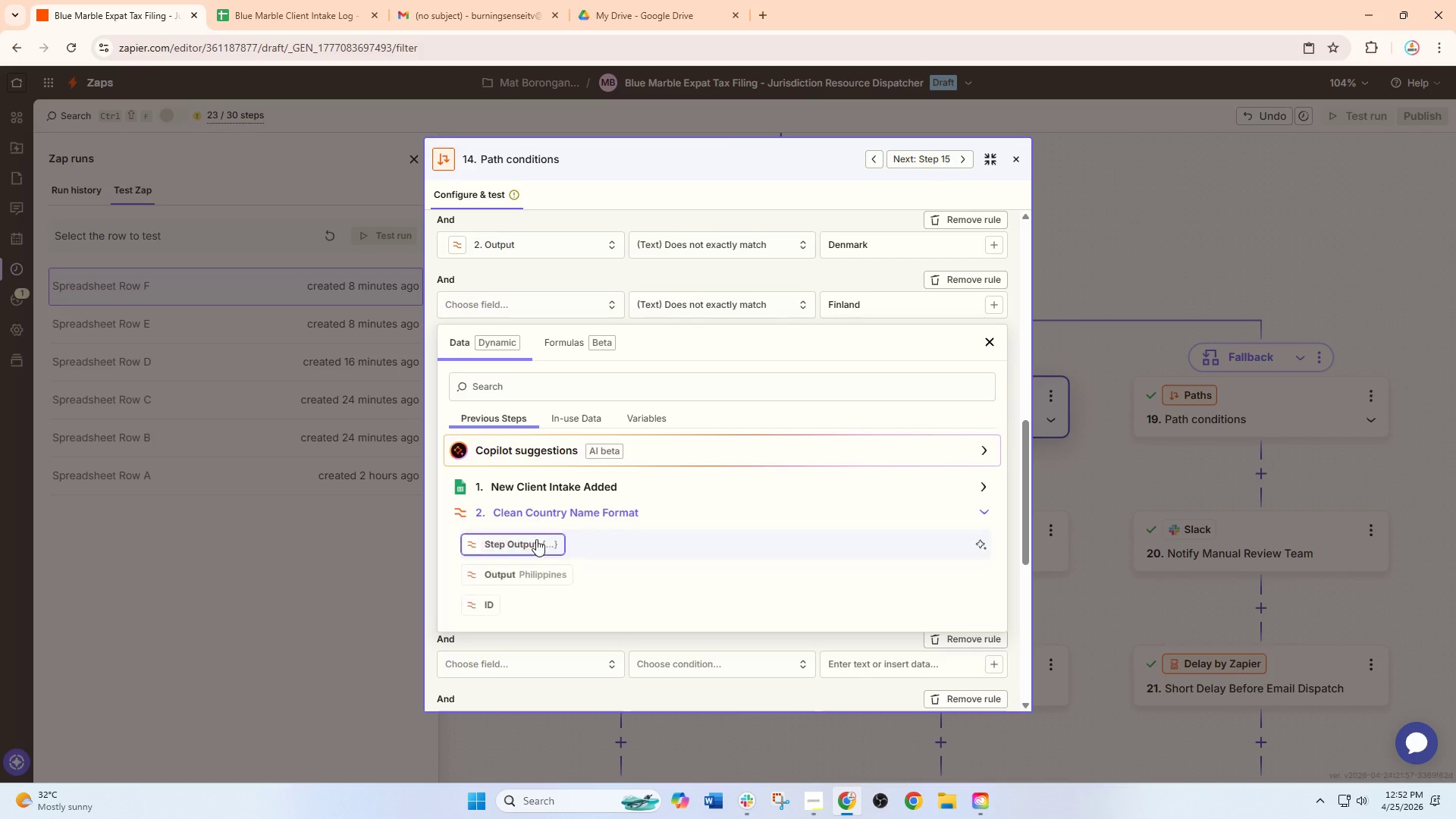 
left_click([529, 573])
 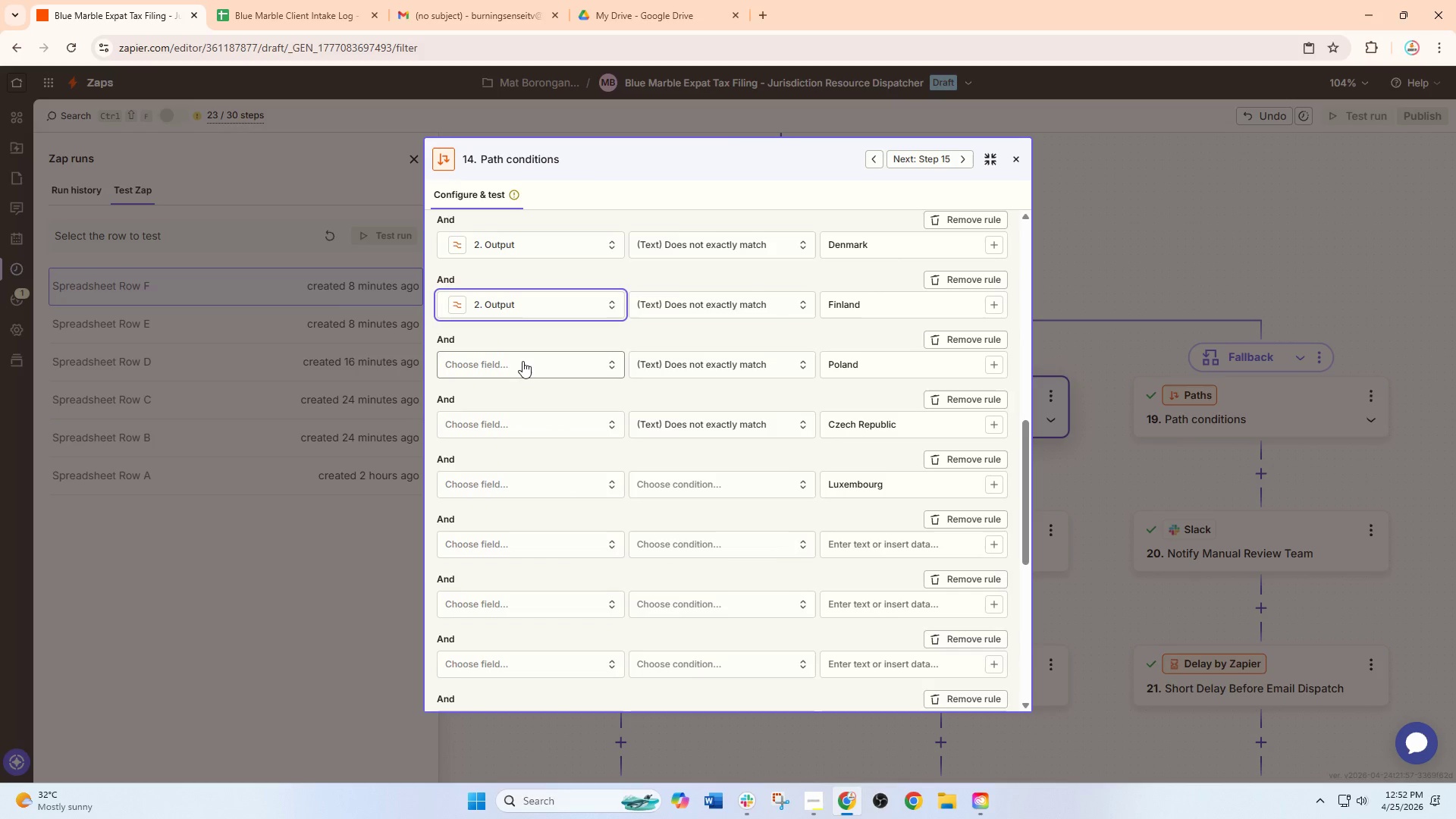 
left_click([525, 359])
 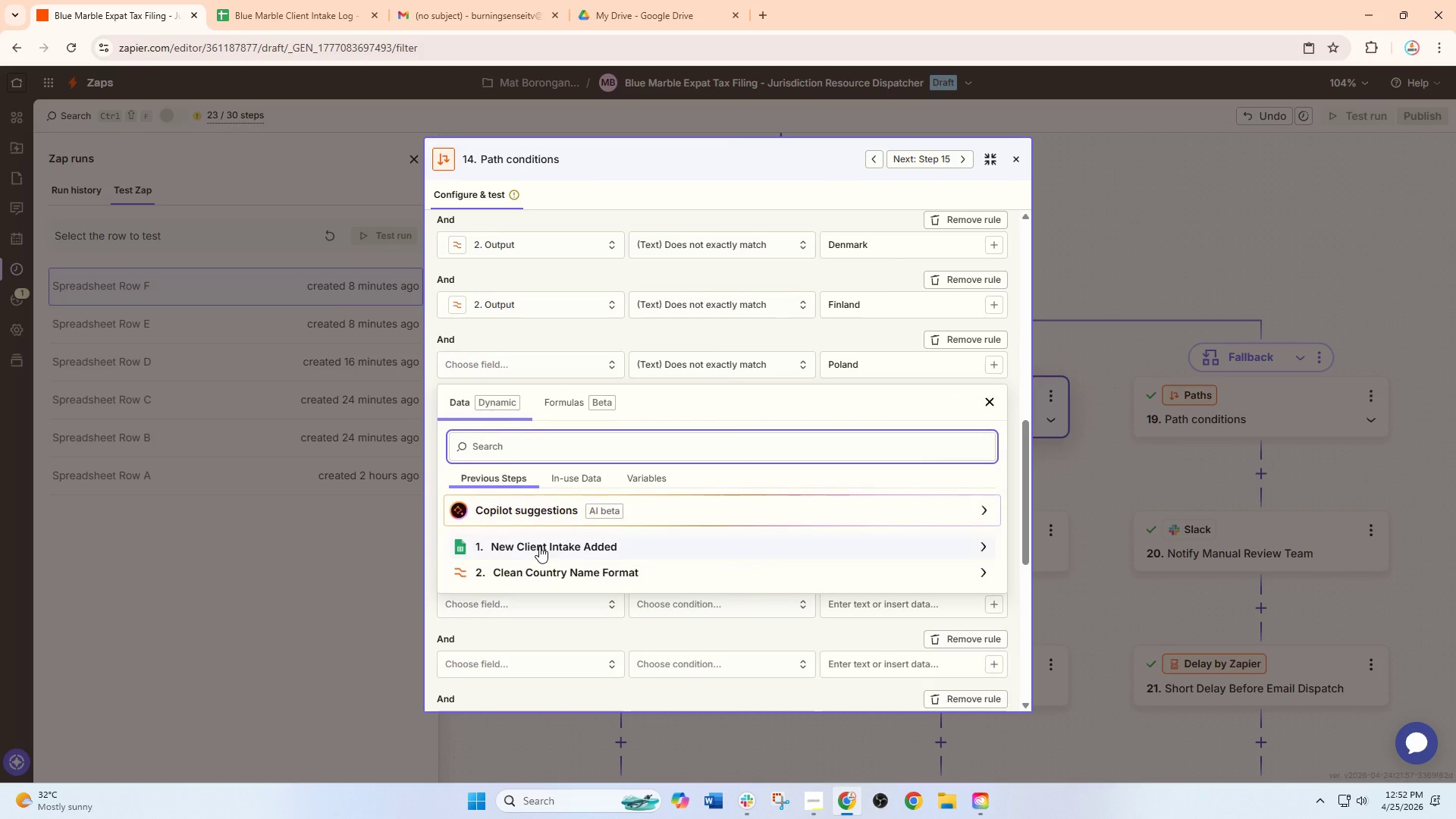 
left_click([544, 576])
 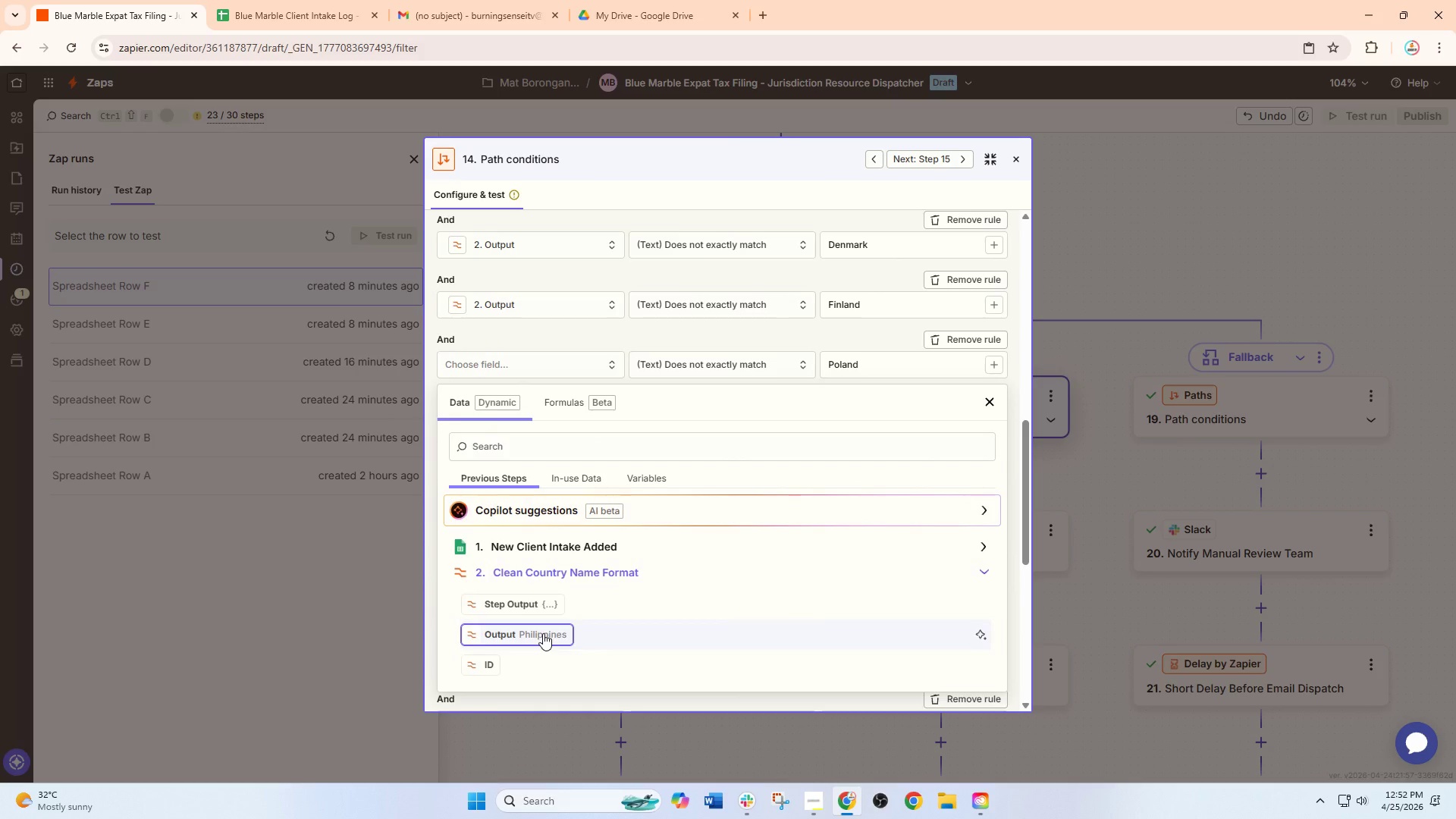 
left_click([542, 635])
 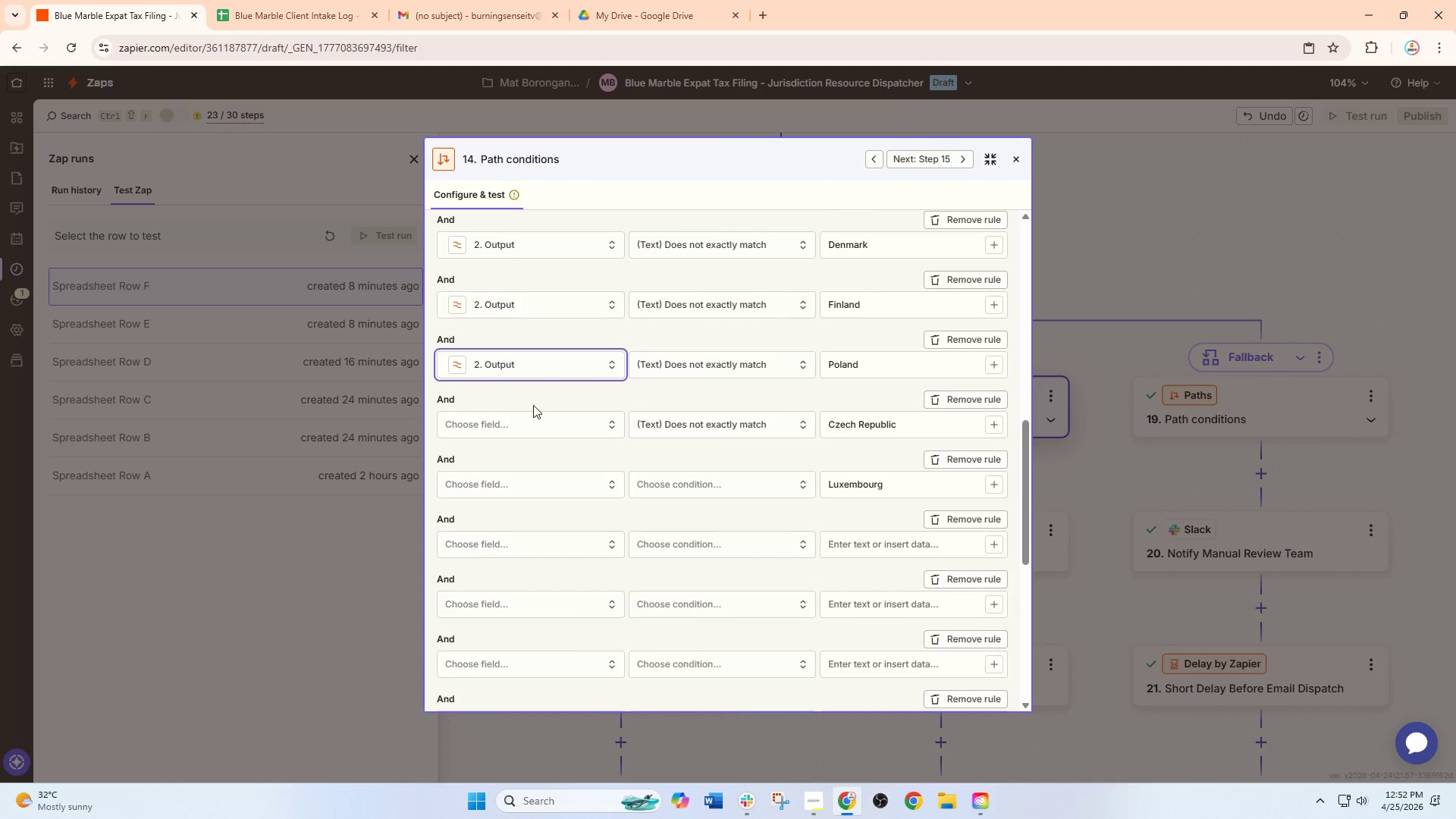 
left_click([525, 430])
 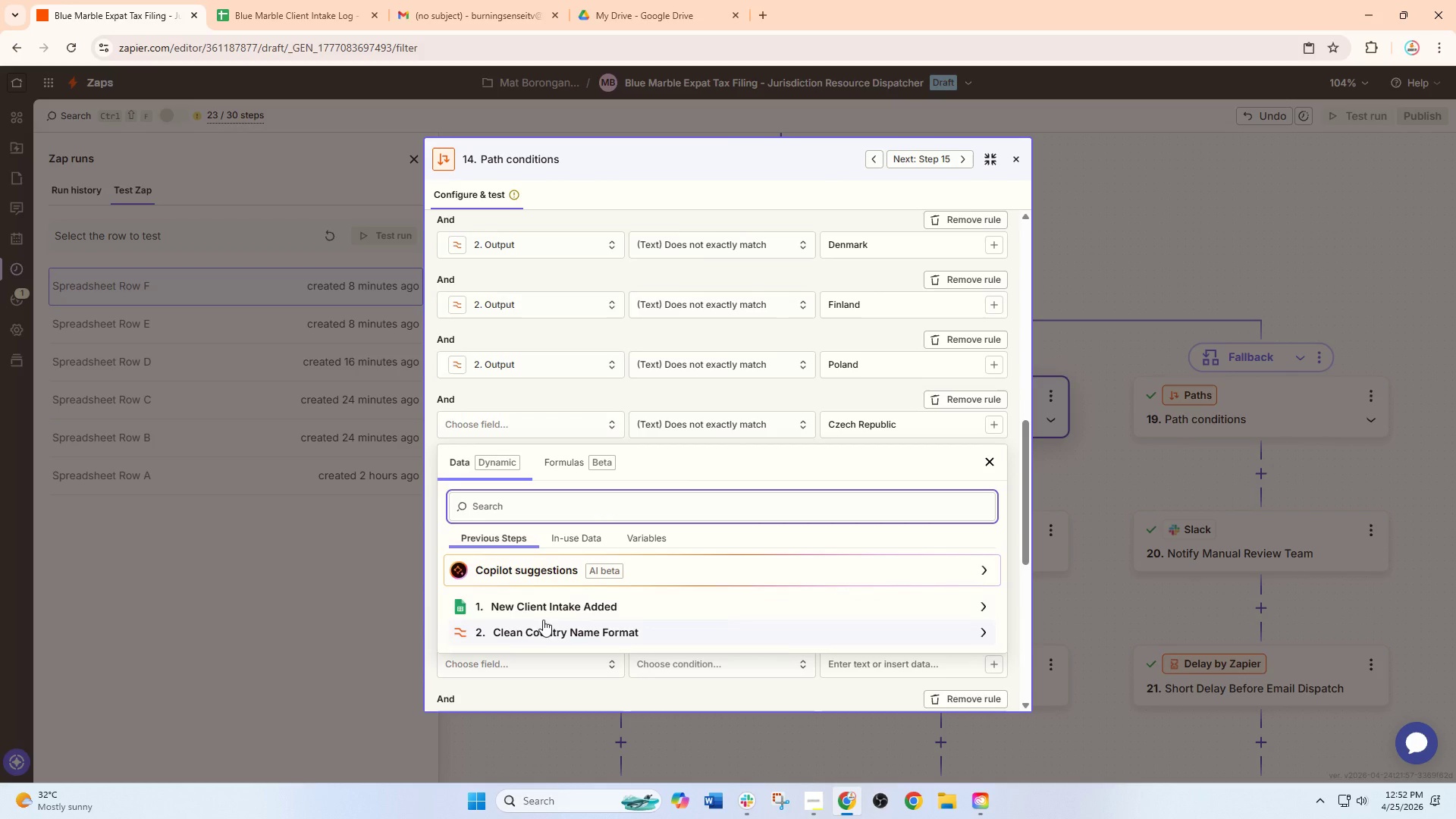 
left_click([544, 626])
 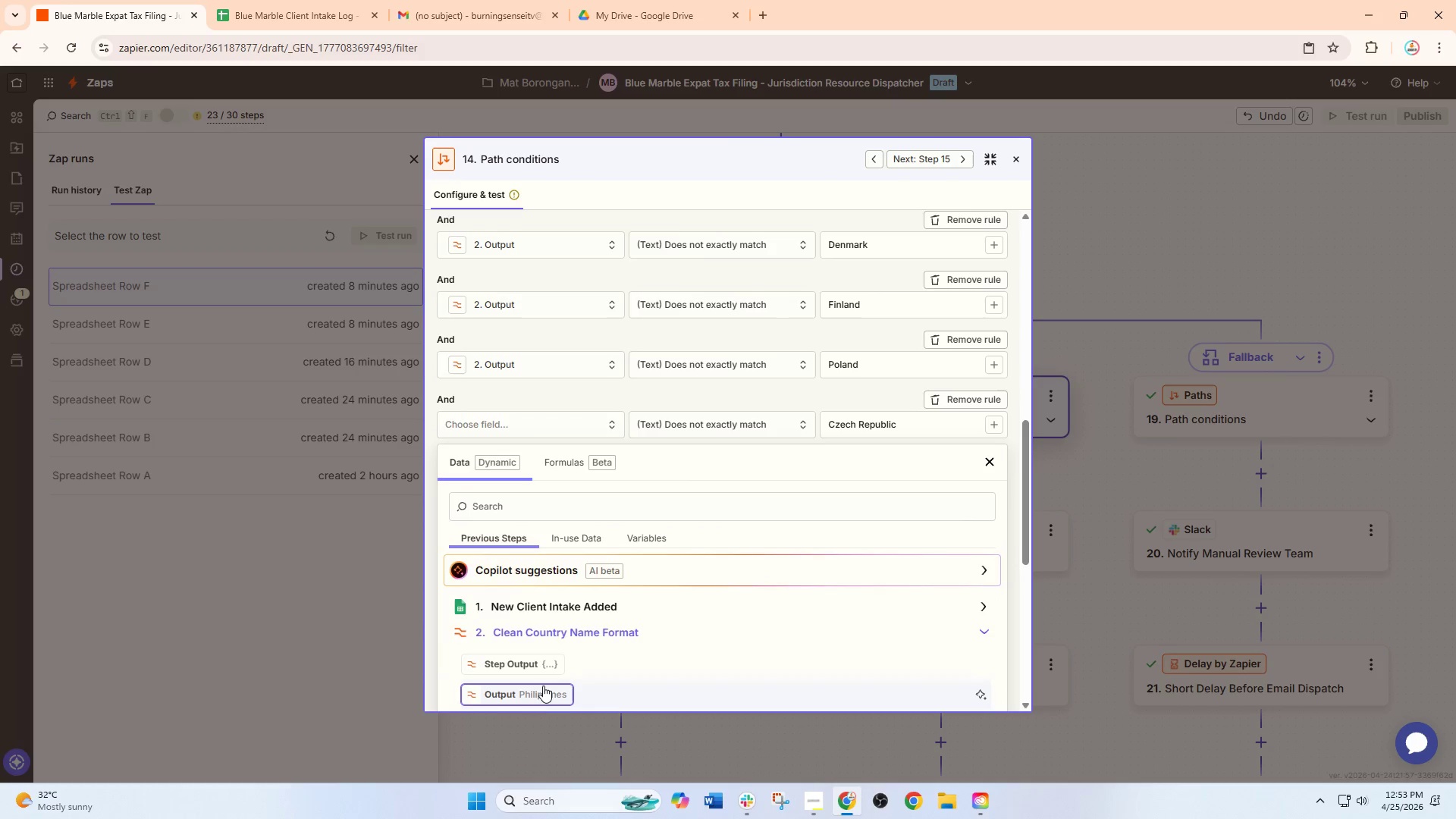 
left_click([542, 689])
 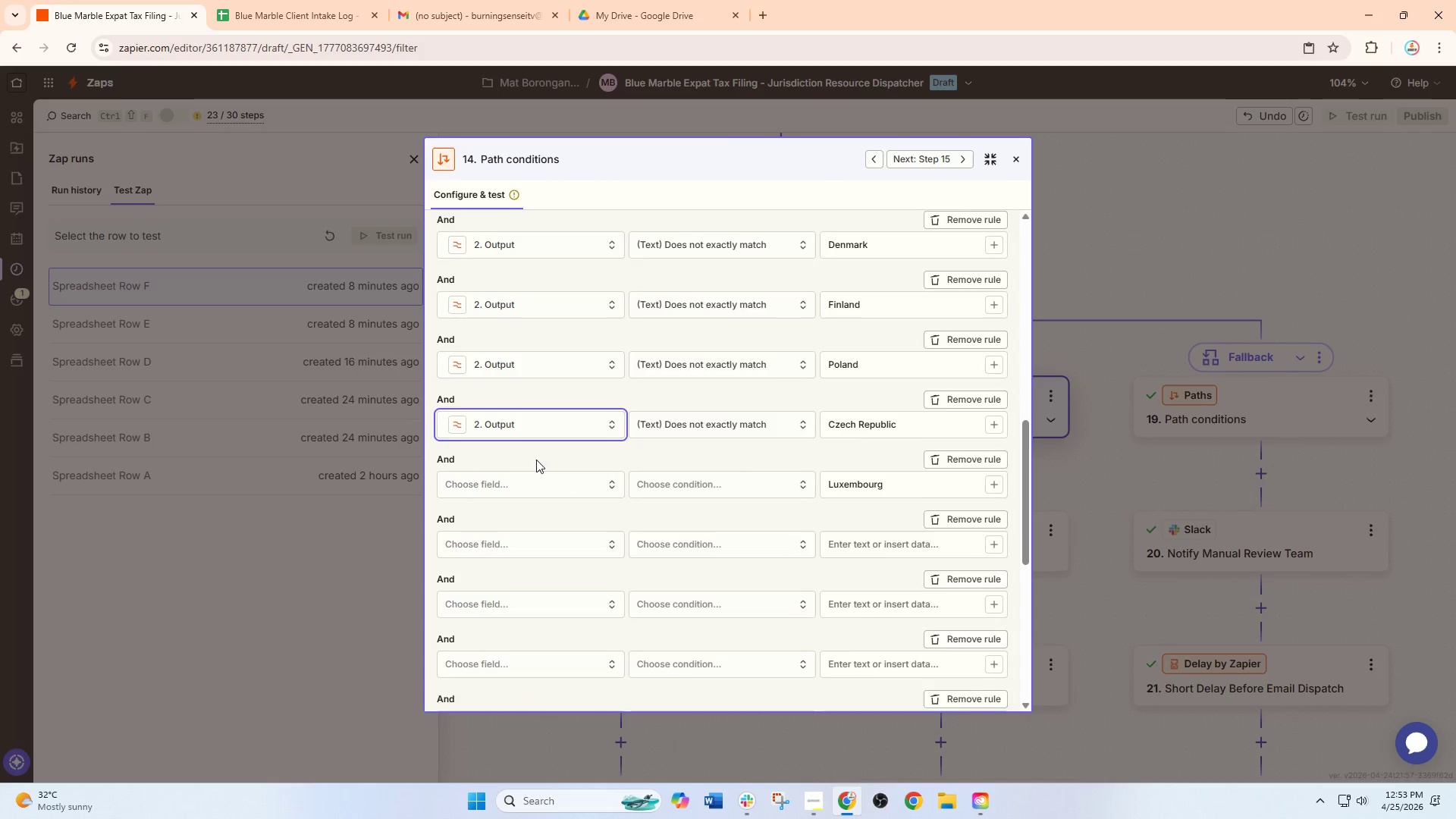 
scroll: coordinate [543, 444], scroll_direction: down, amount: 3.0
 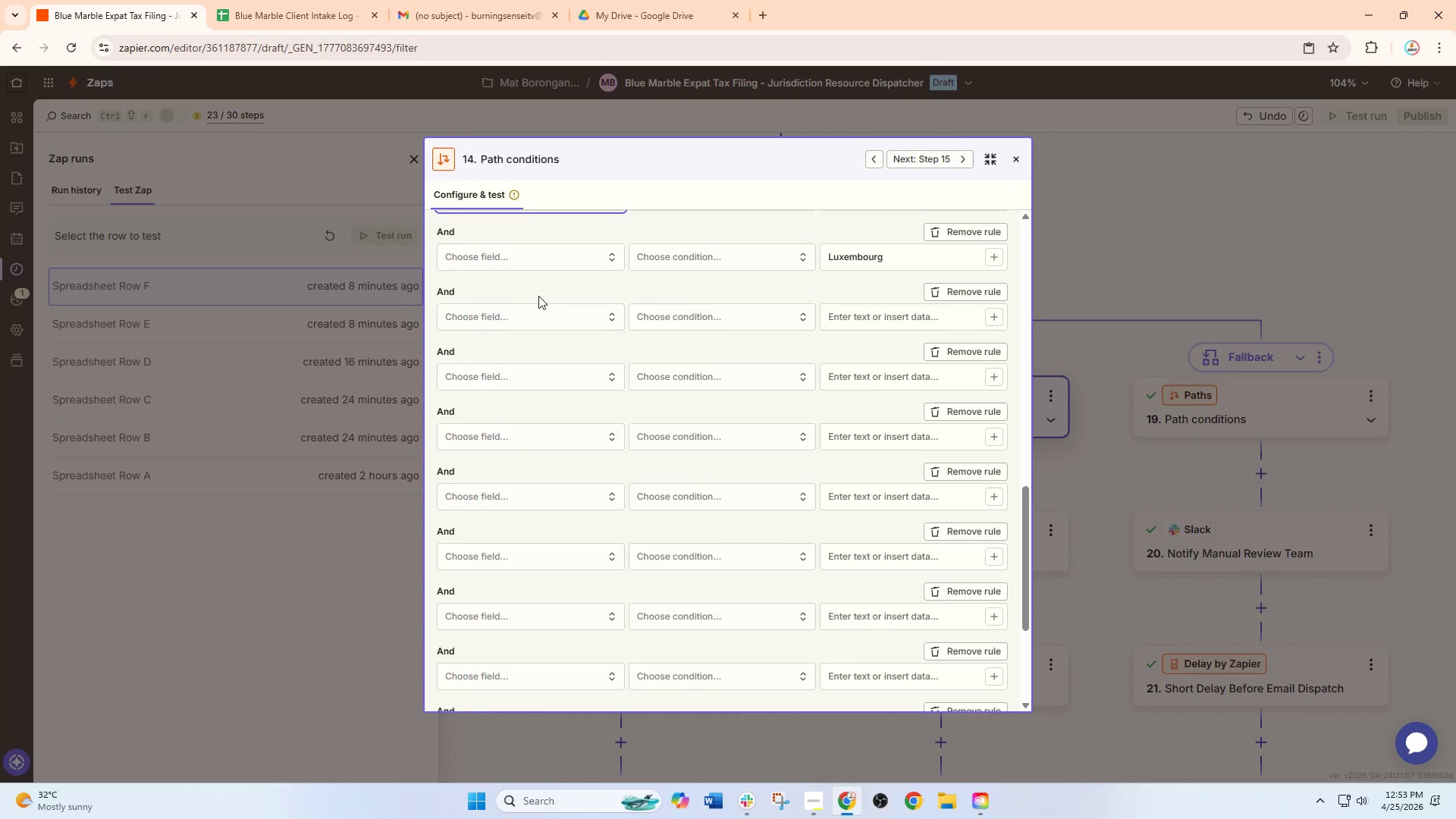 
scroll: coordinate [538, 301], scroll_direction: up, amount: 1.0
 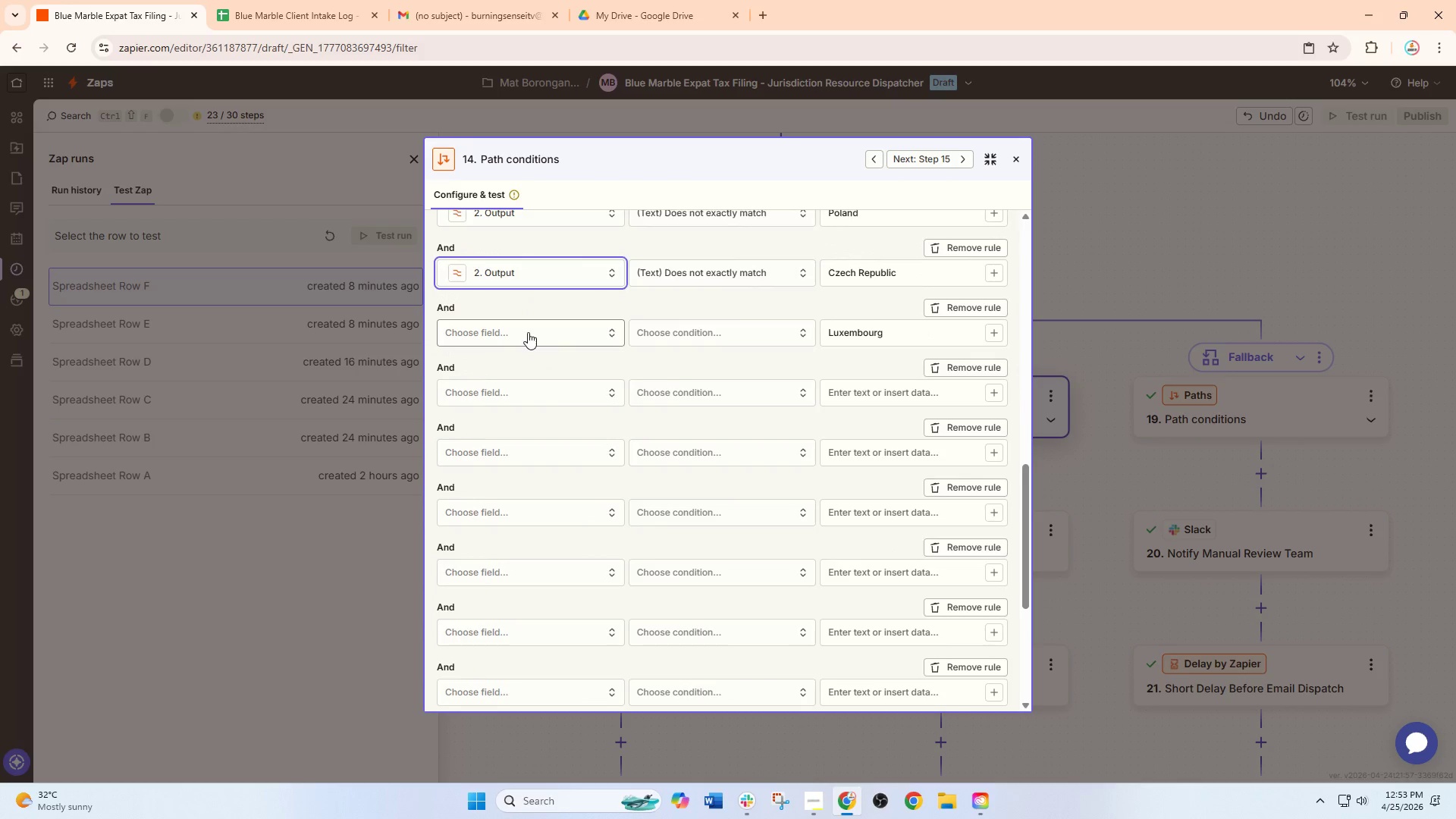 
left_click([529, 330])
 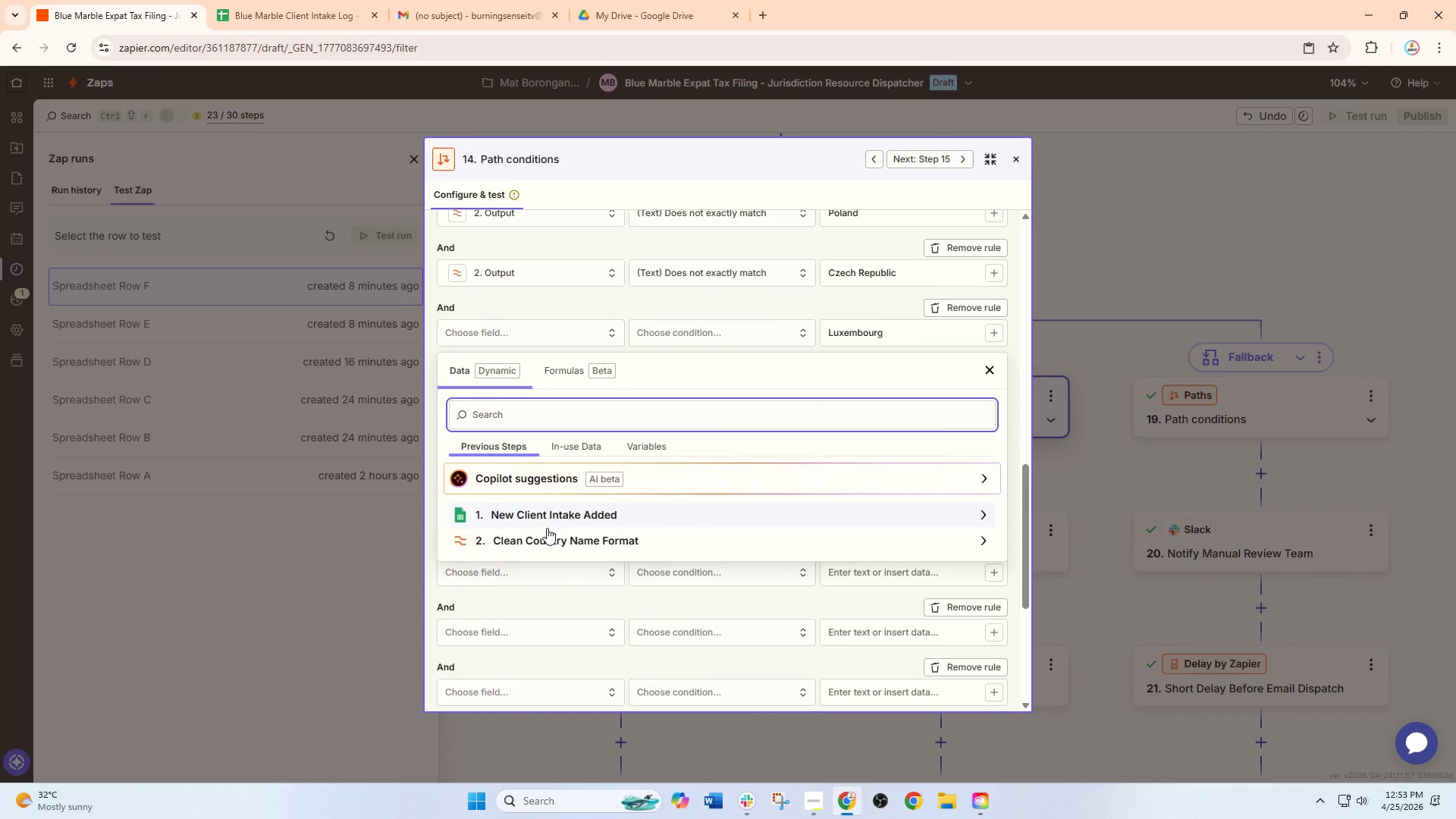 
left_click([545, 537])
 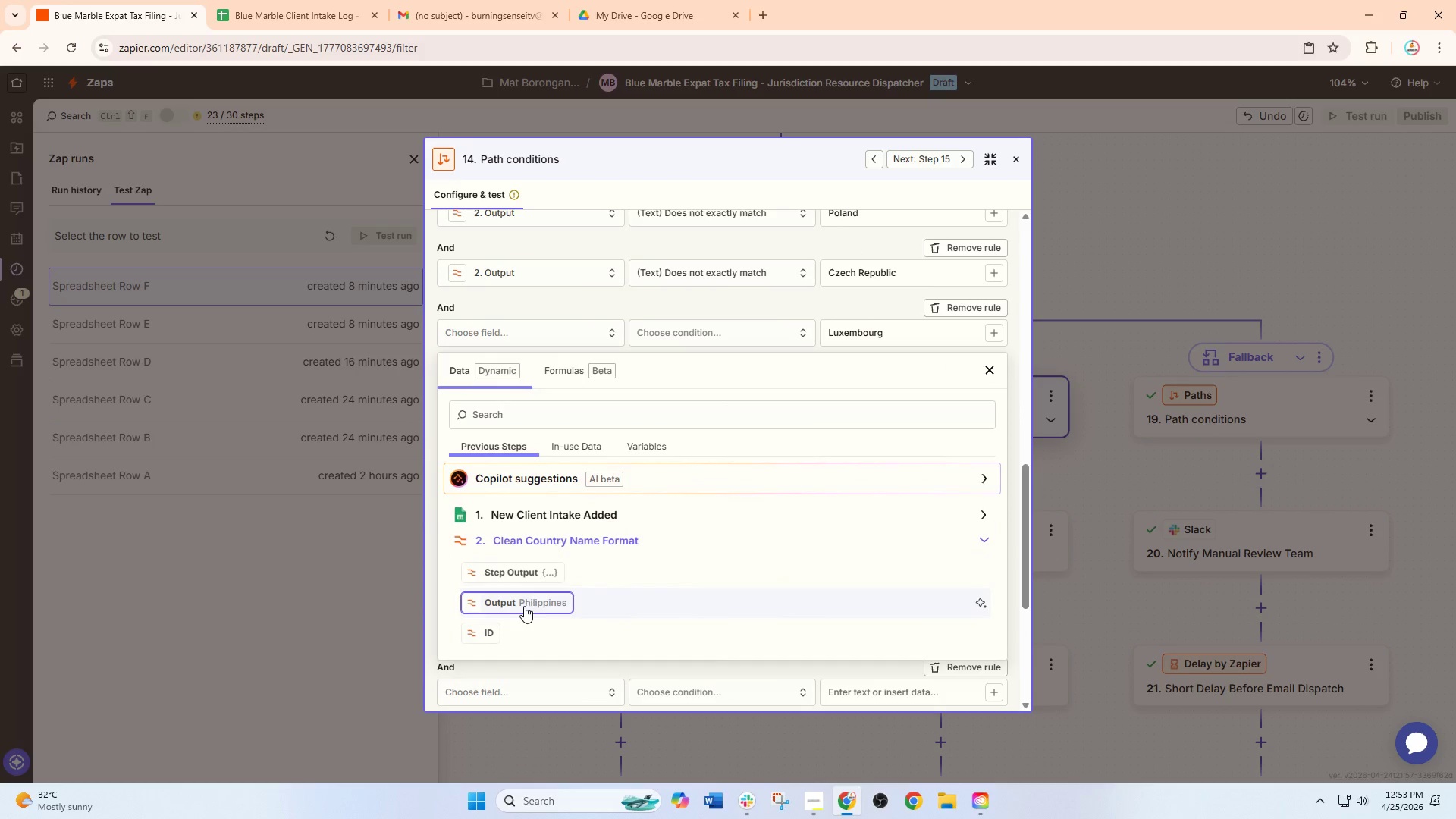 
left_click([522, 610])
 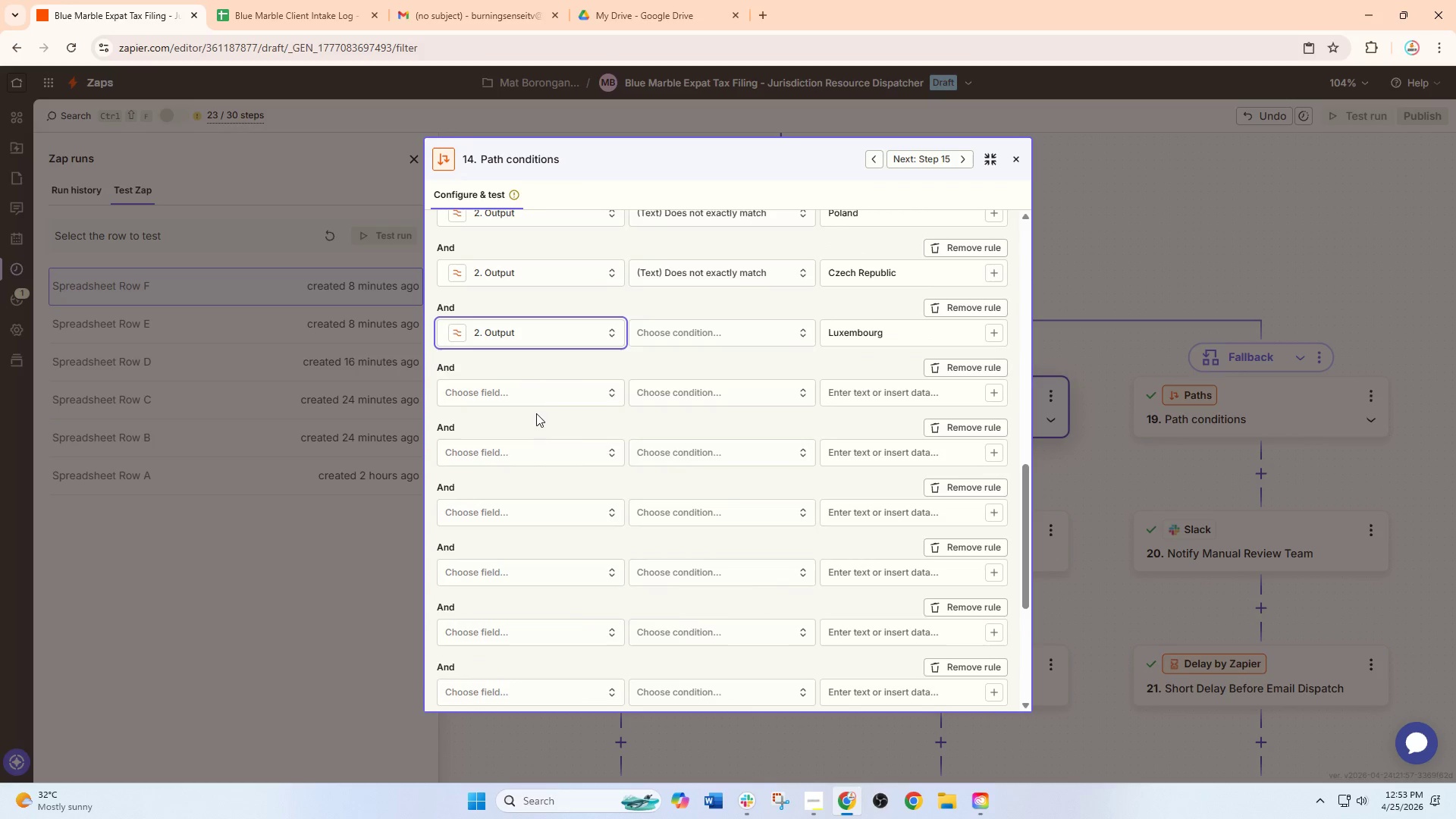 
left_click([538, 400])
 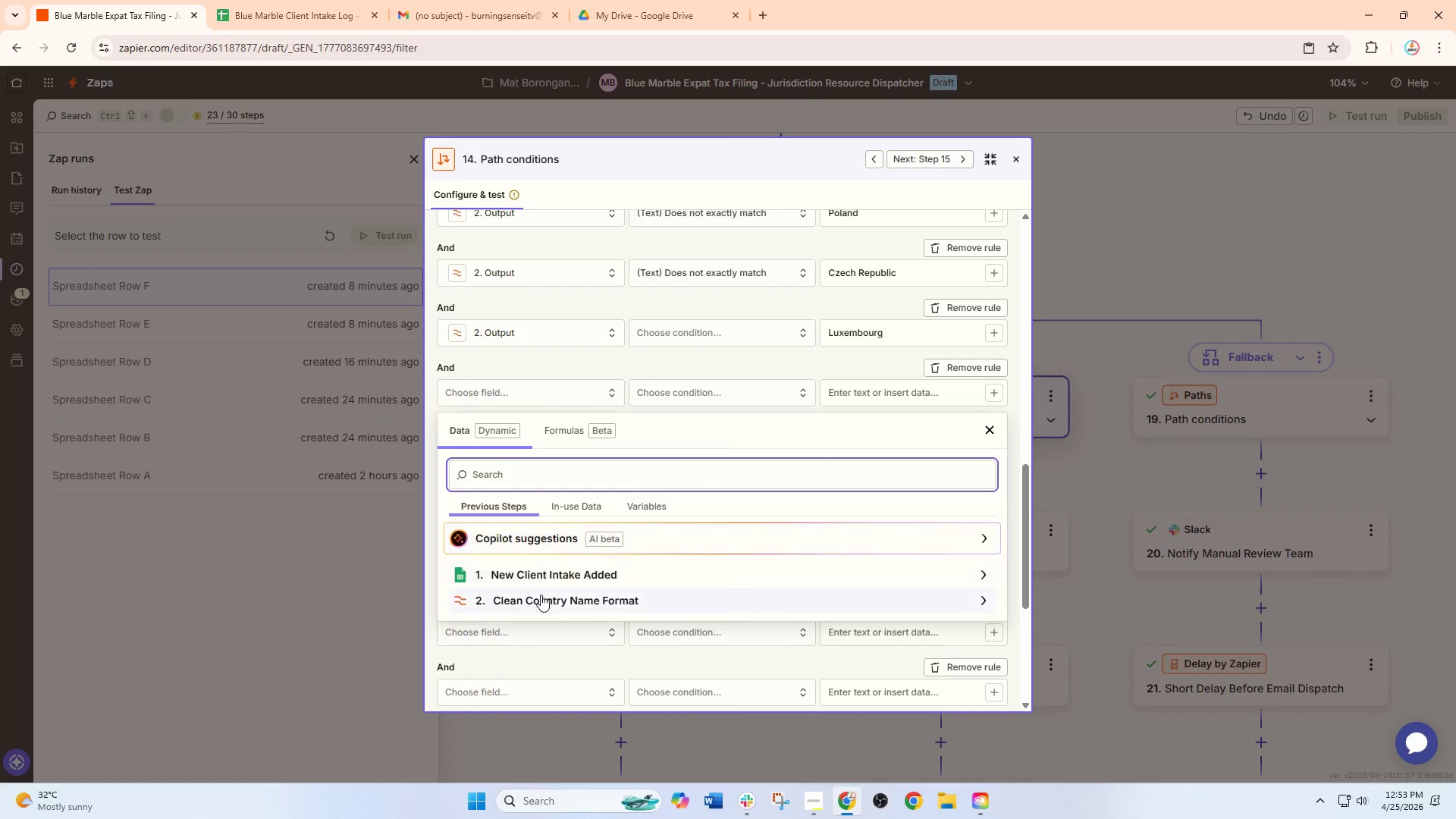 
left_click([541, 597])
 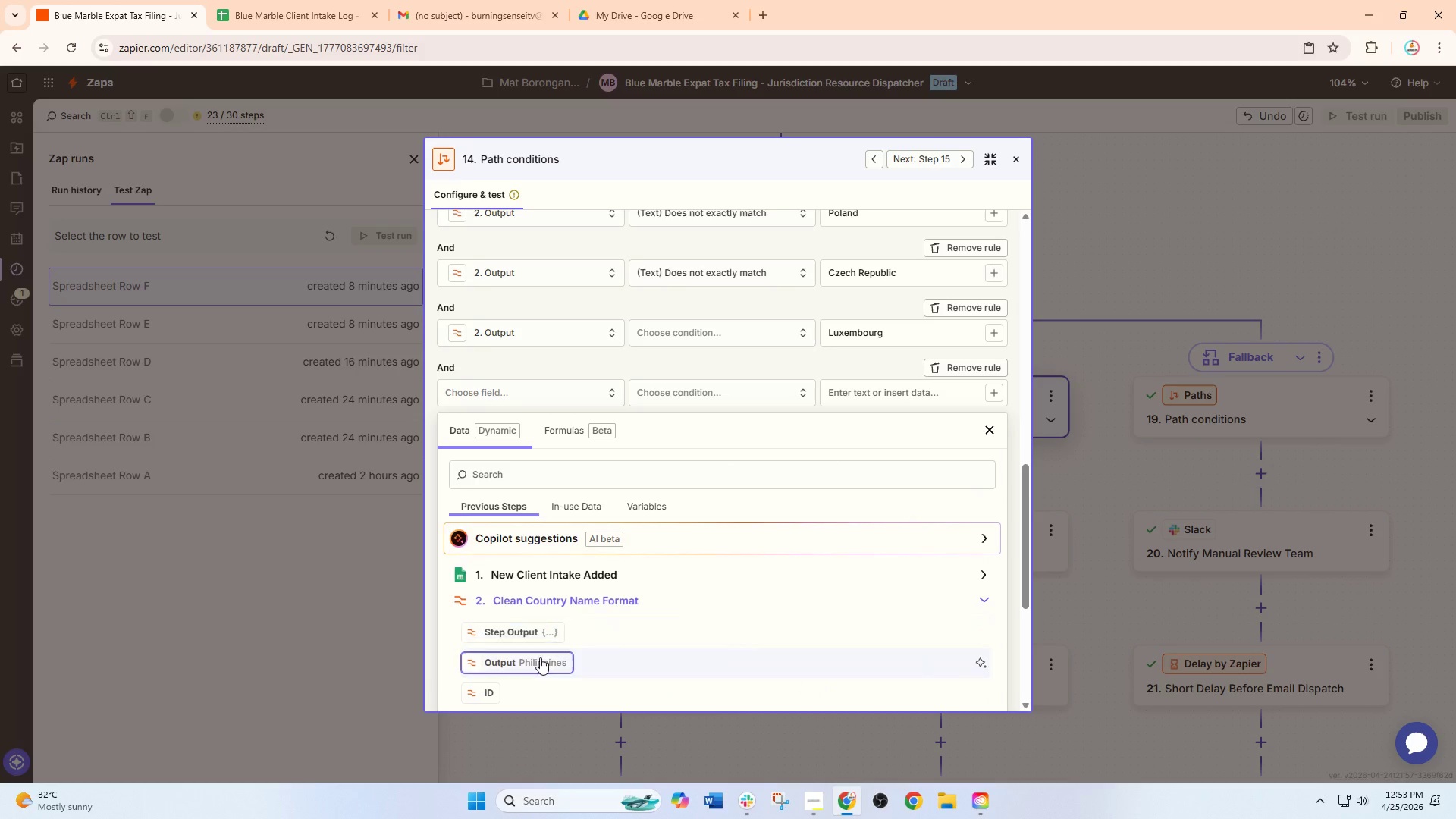 
left_click([540, 657])
 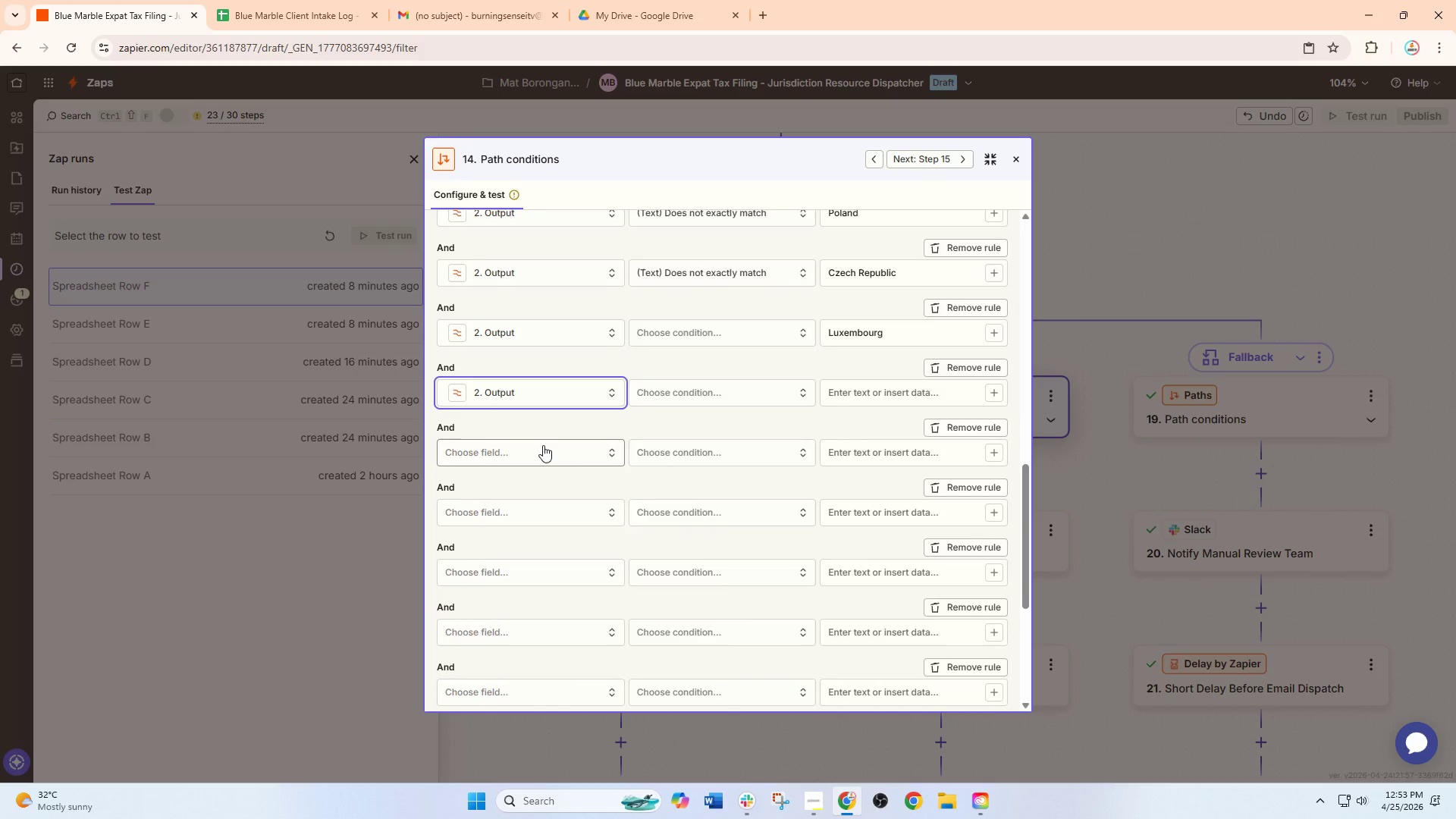 
left_click([542, 443])
 